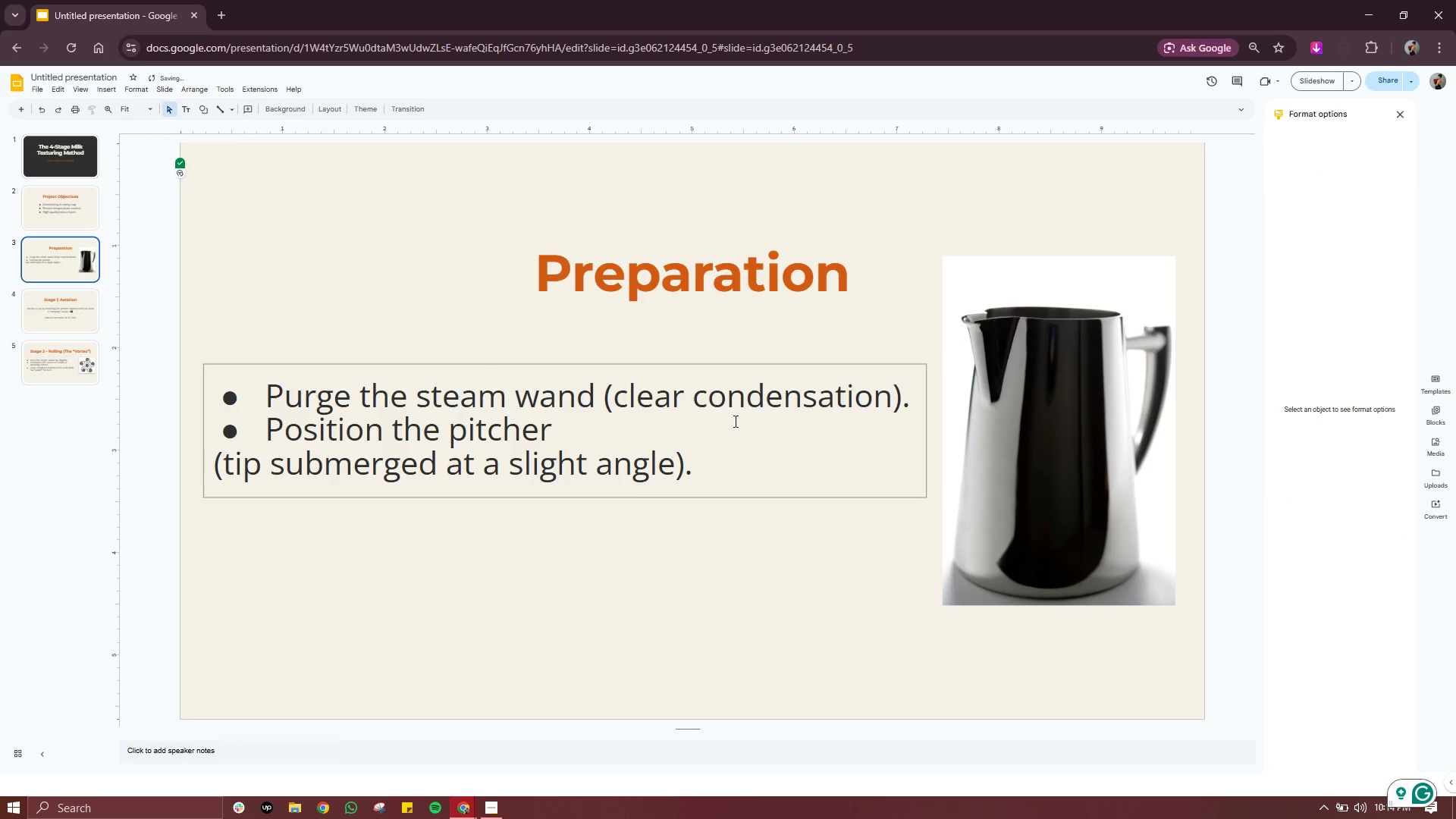 
left_click([736, 416])
 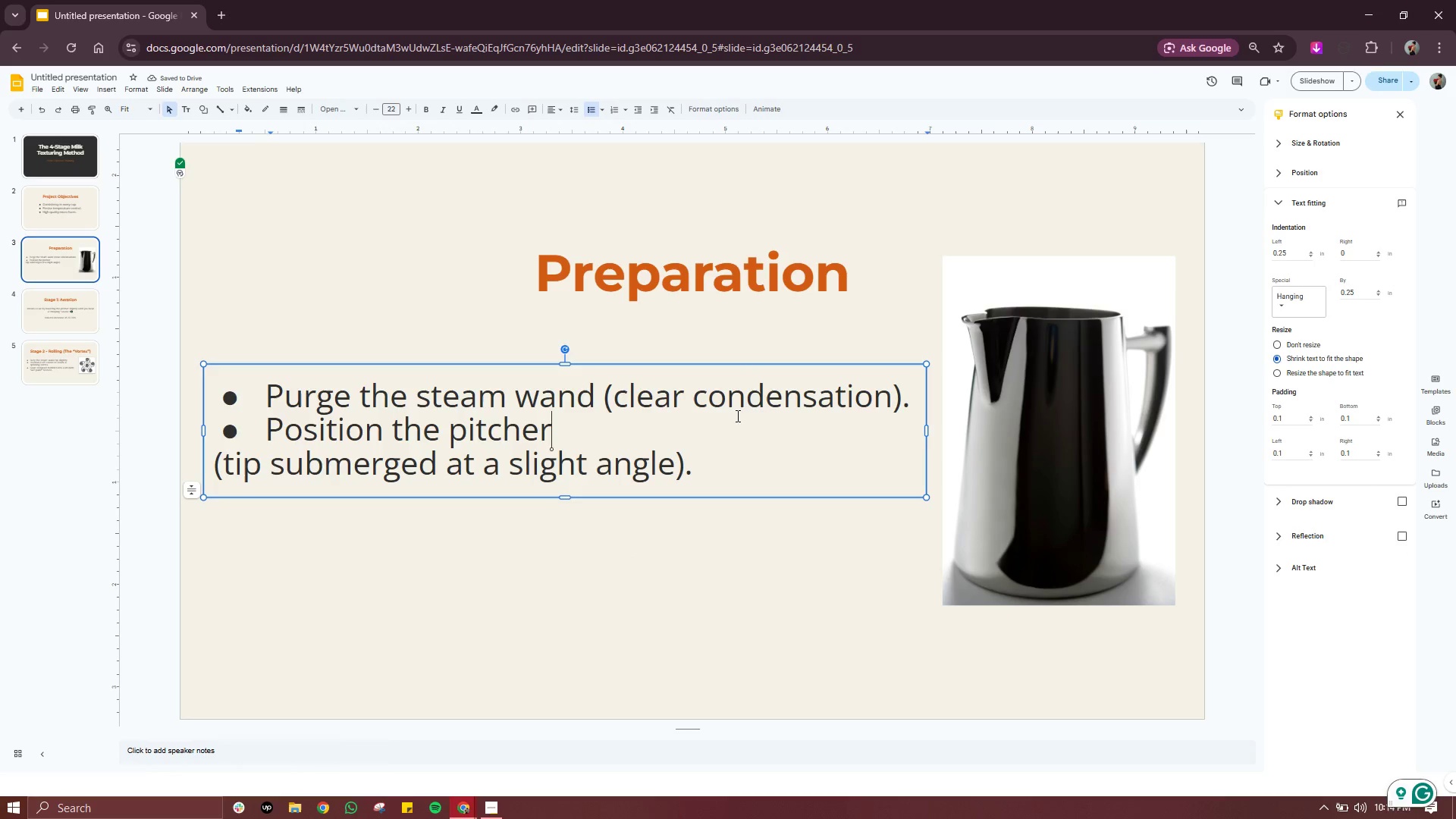 
left_click([736, 416])
 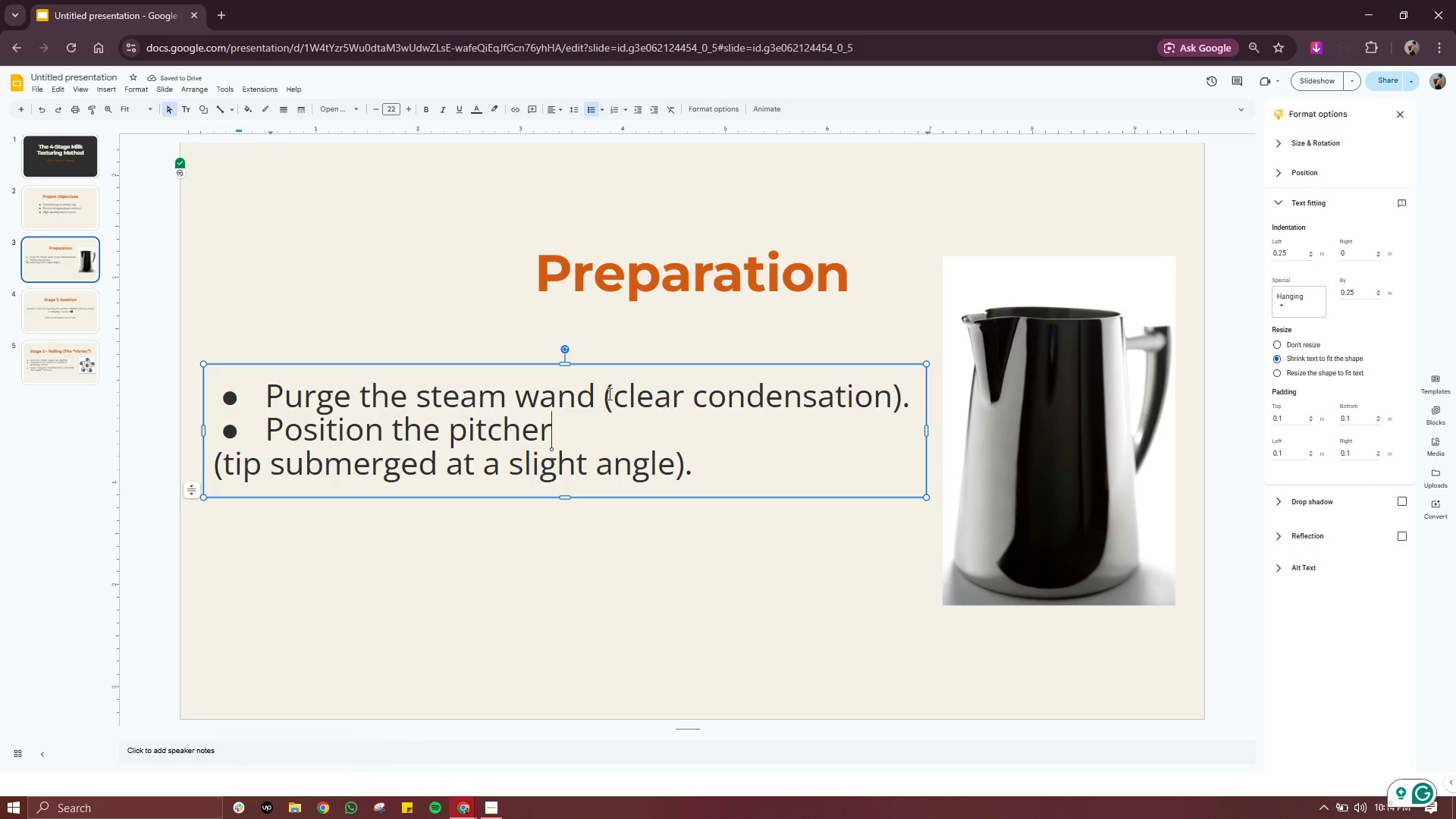 
left_click([608, 394])
 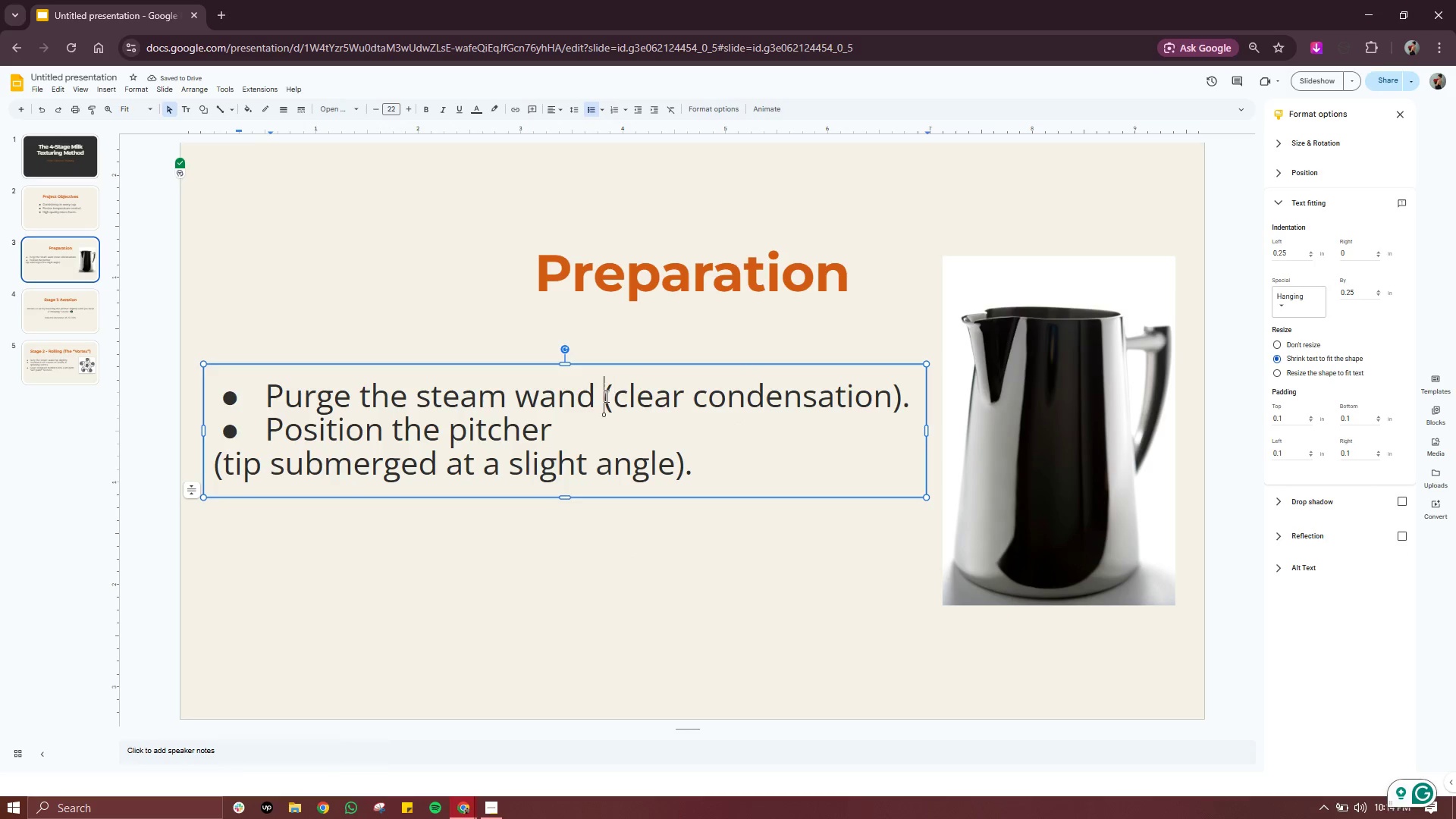 
left_click([605, 396])
 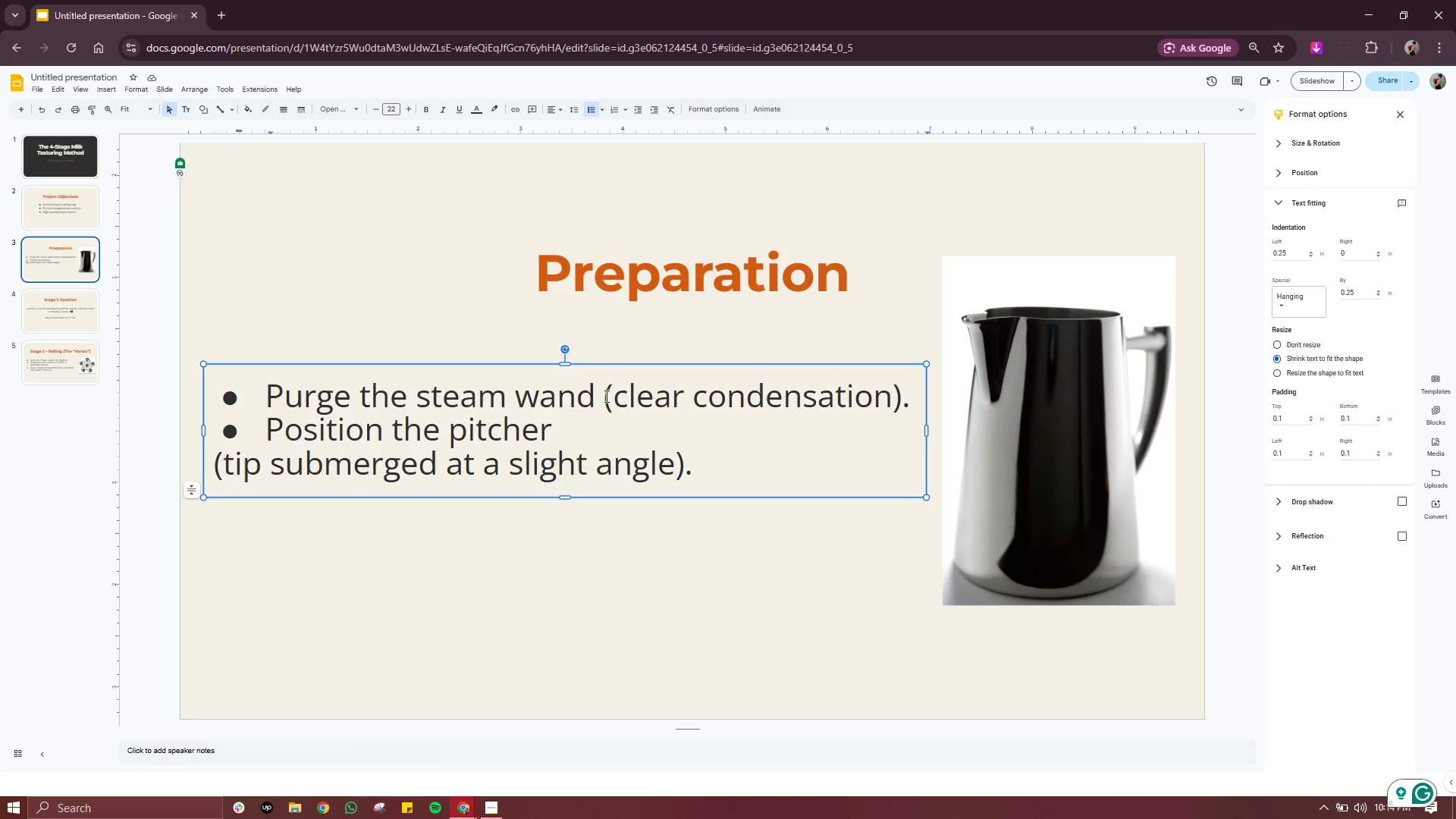 
key(Backspace)
 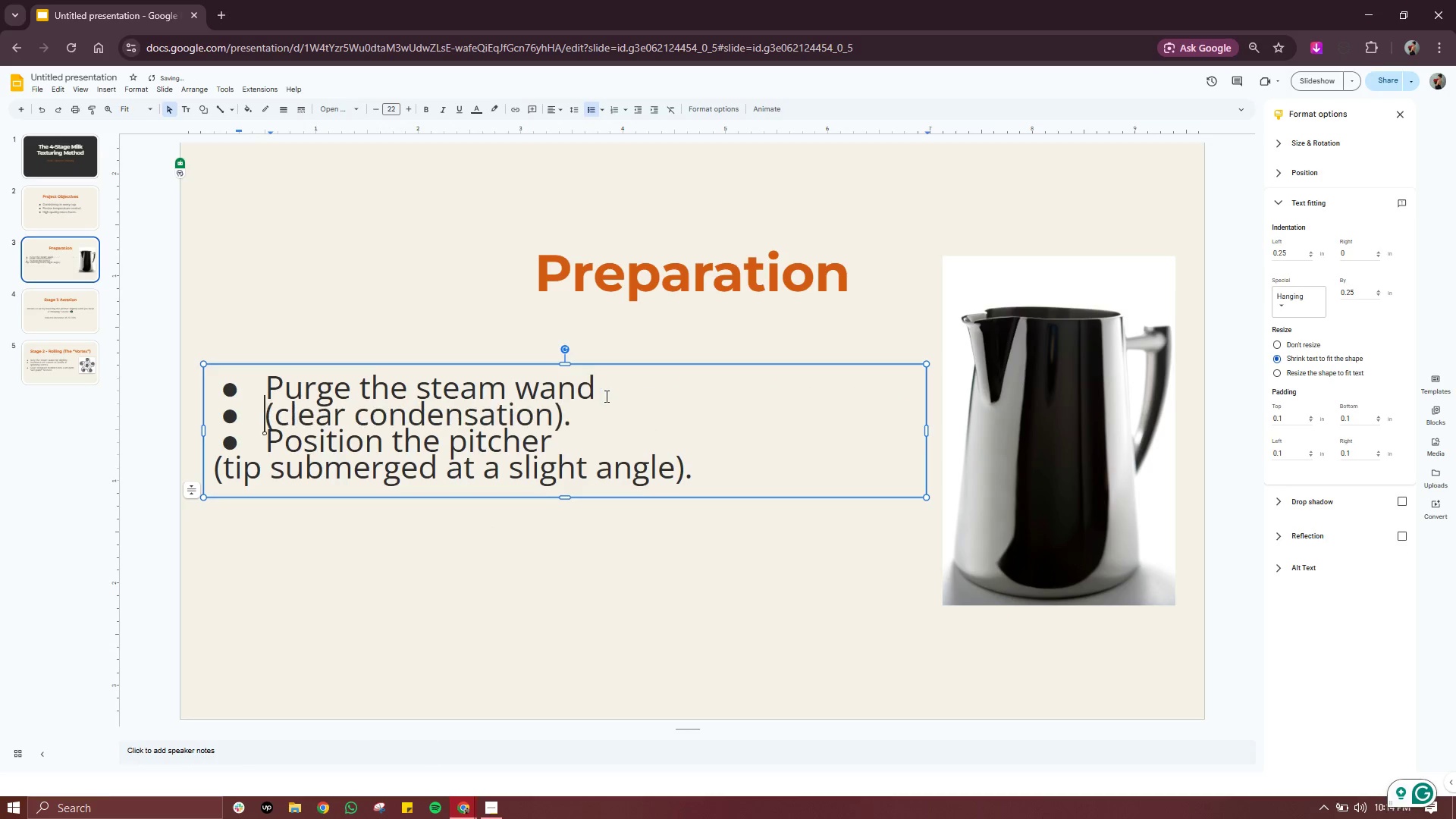 
key(Enter)
 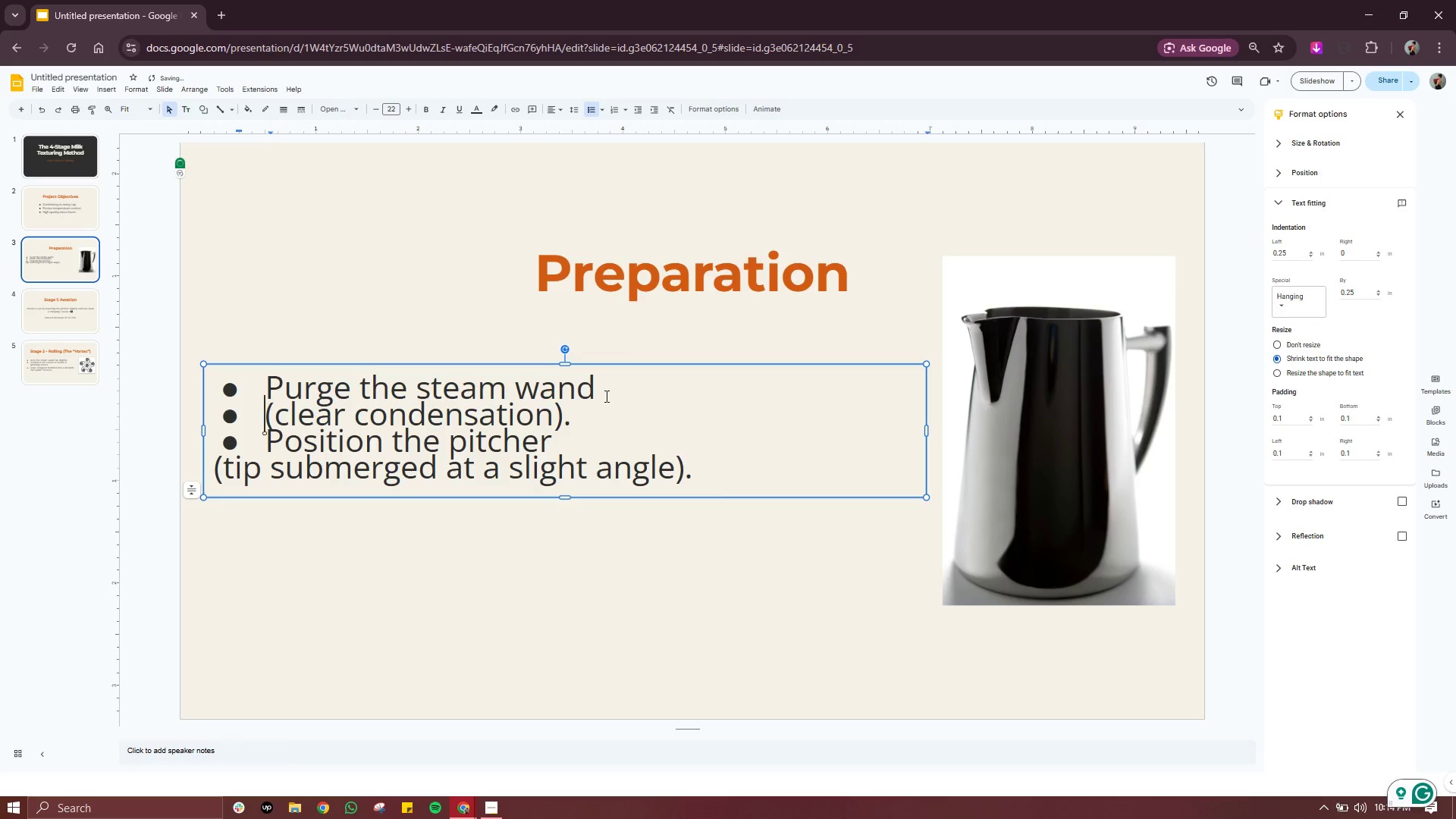 
key(Backspace)
 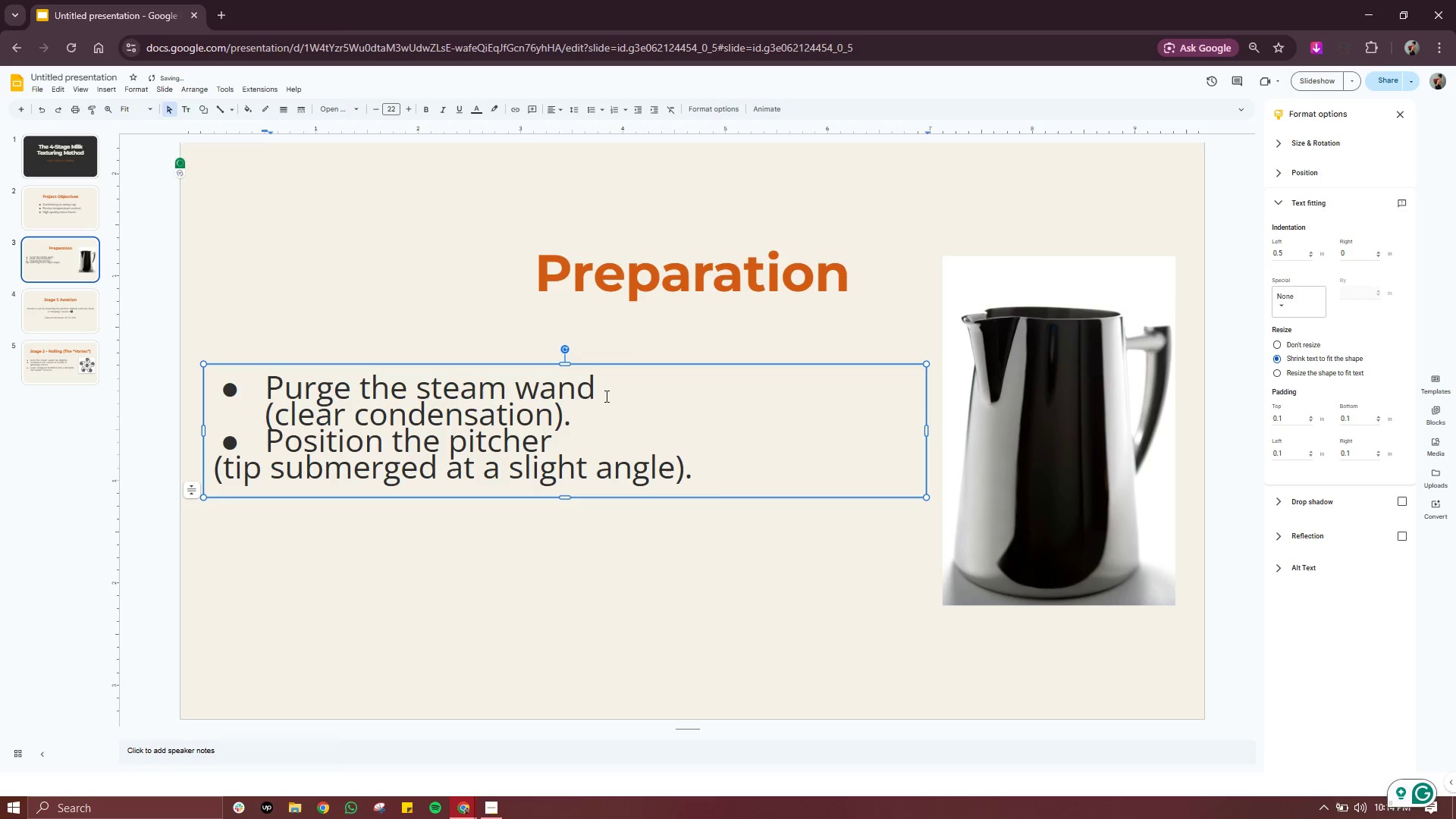 
key(Backspace)
 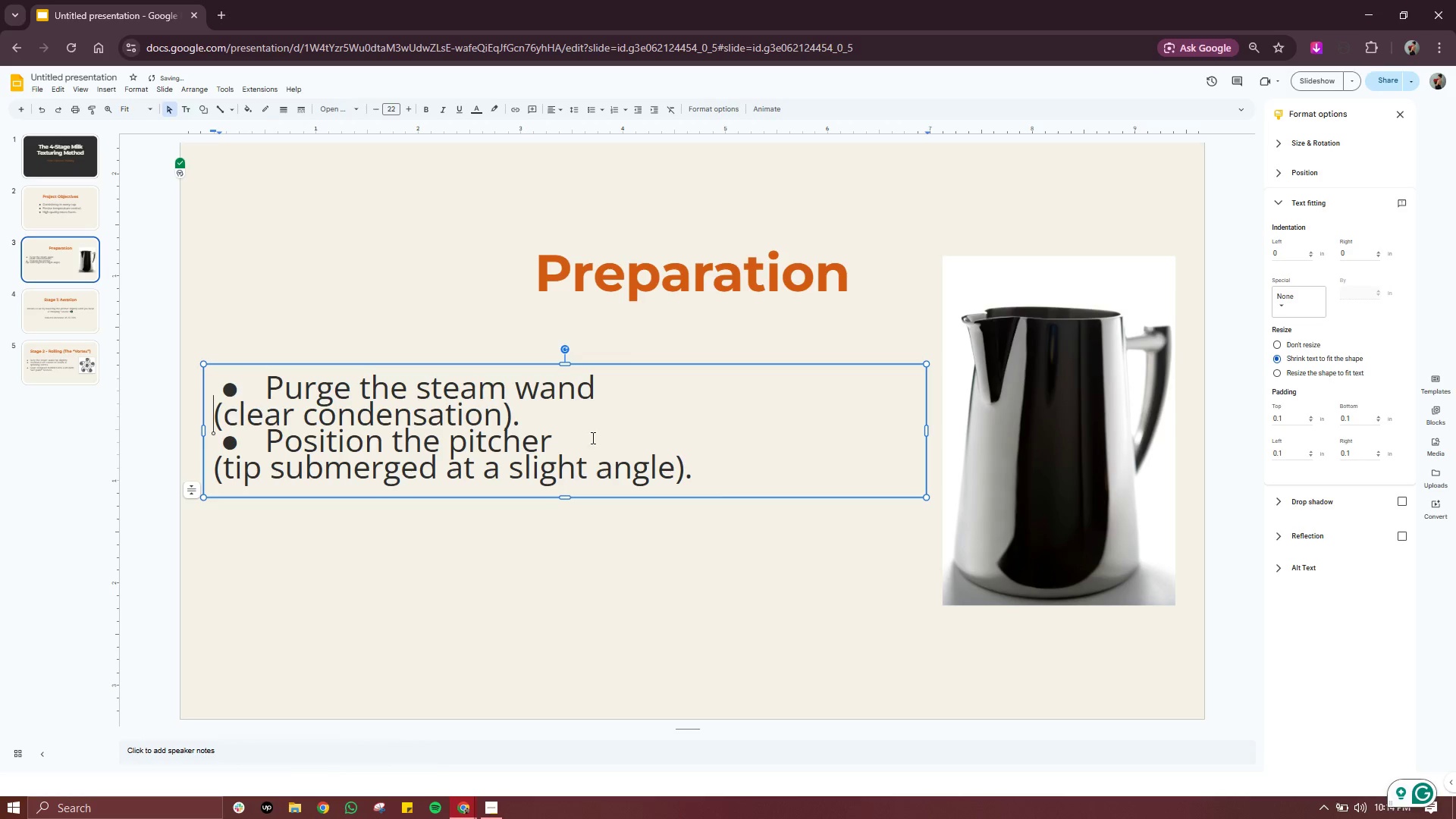 
left_click([590, 419])
 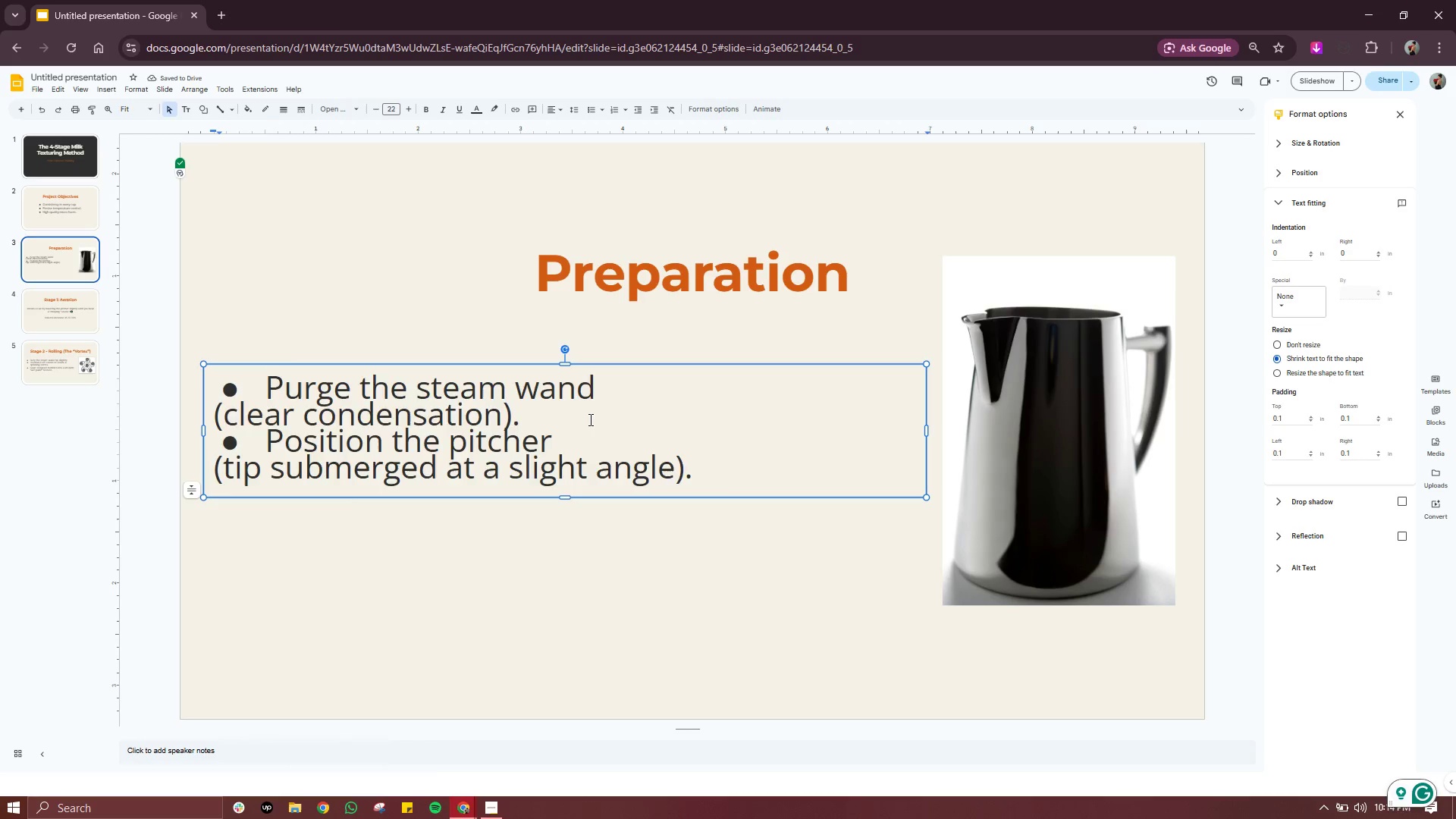 
key(Enter)
 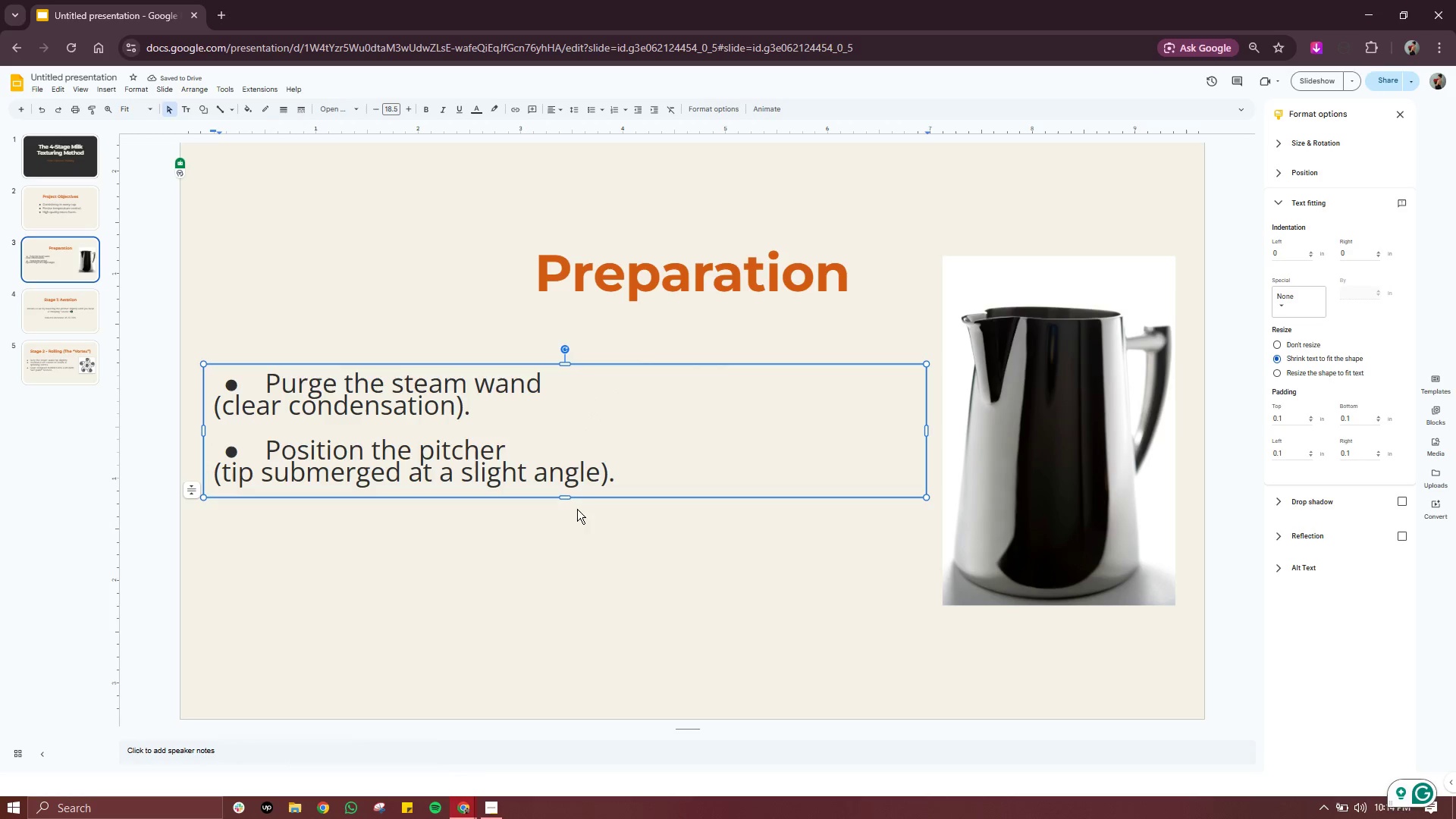 
left_click_drag(start_coordinate=[562, 496], to_coordinate=[562, 513])
 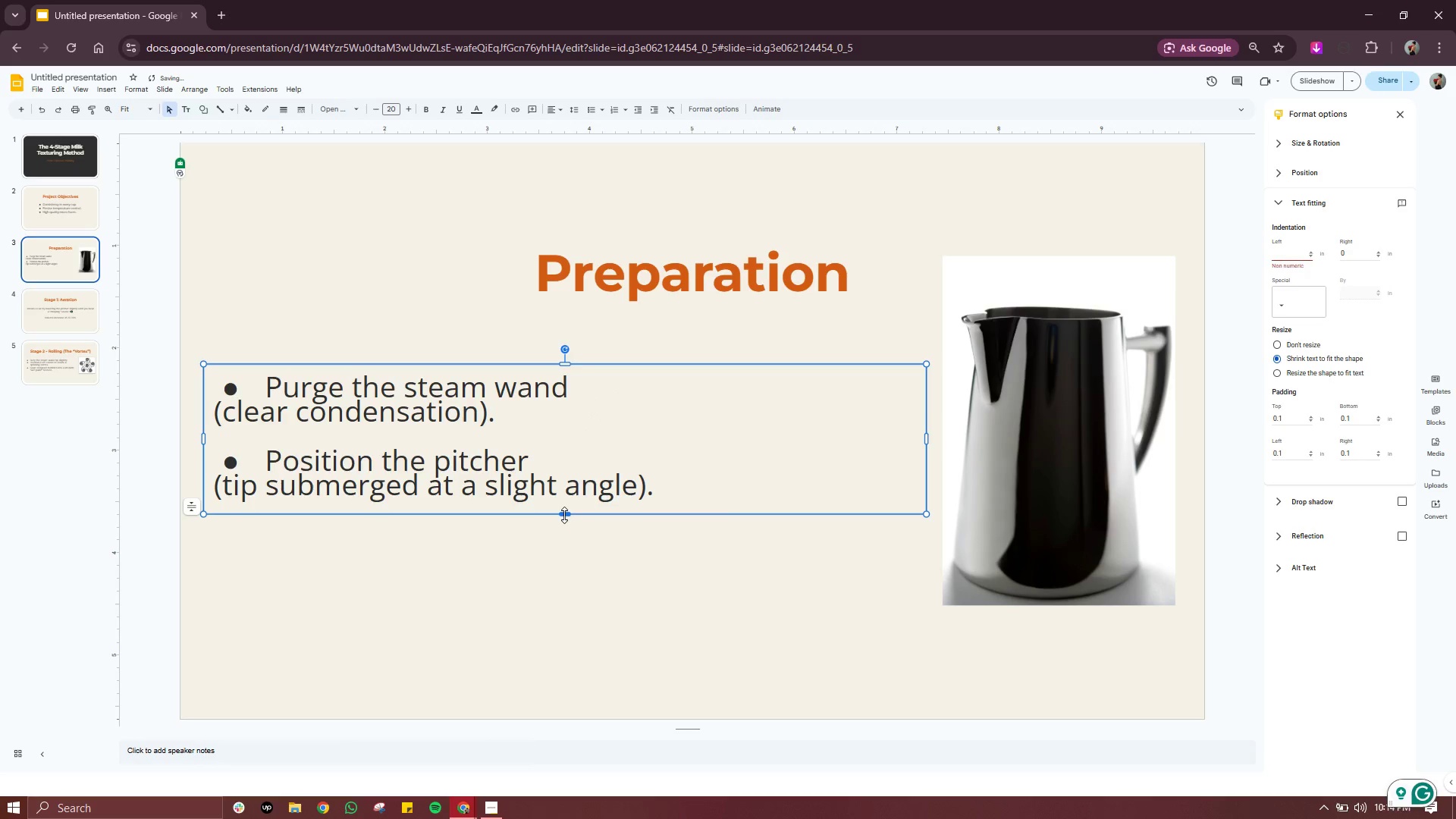 
left_click_drag(start_coordinate=[564, 516], to_coordinate=[564, 536])
 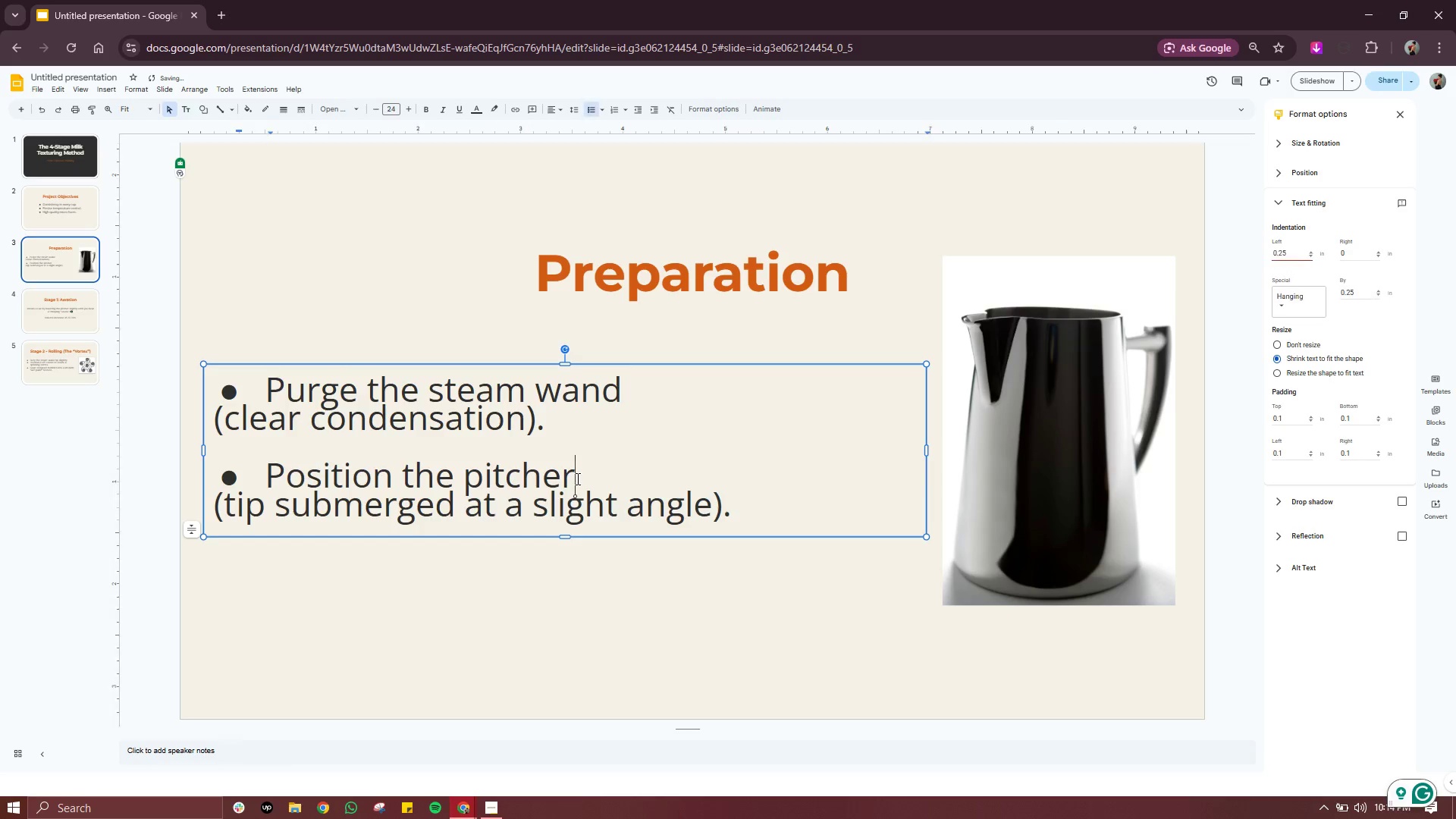 
left_click([576, 479])
 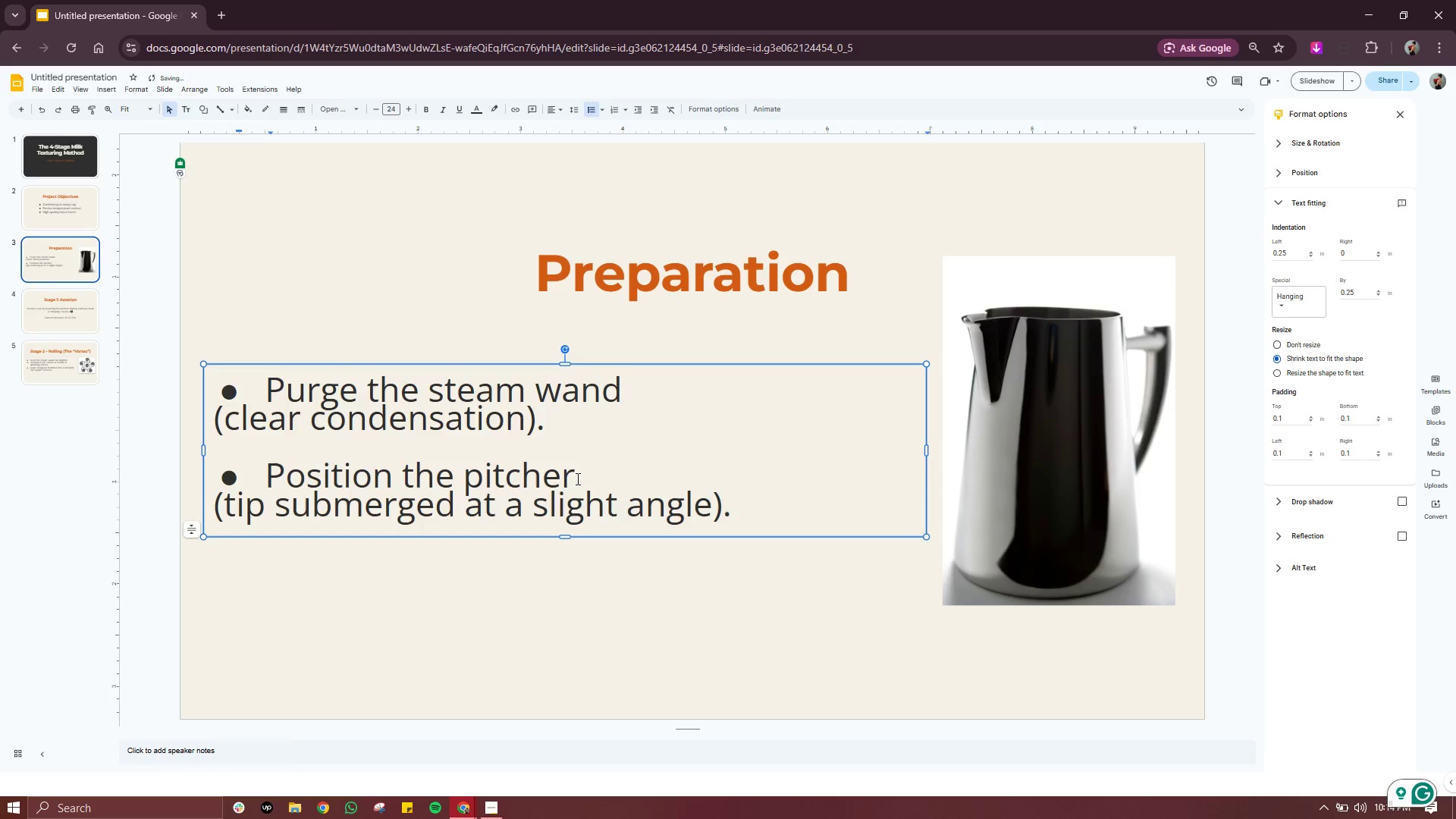 
key(Control+ControlLeft)
 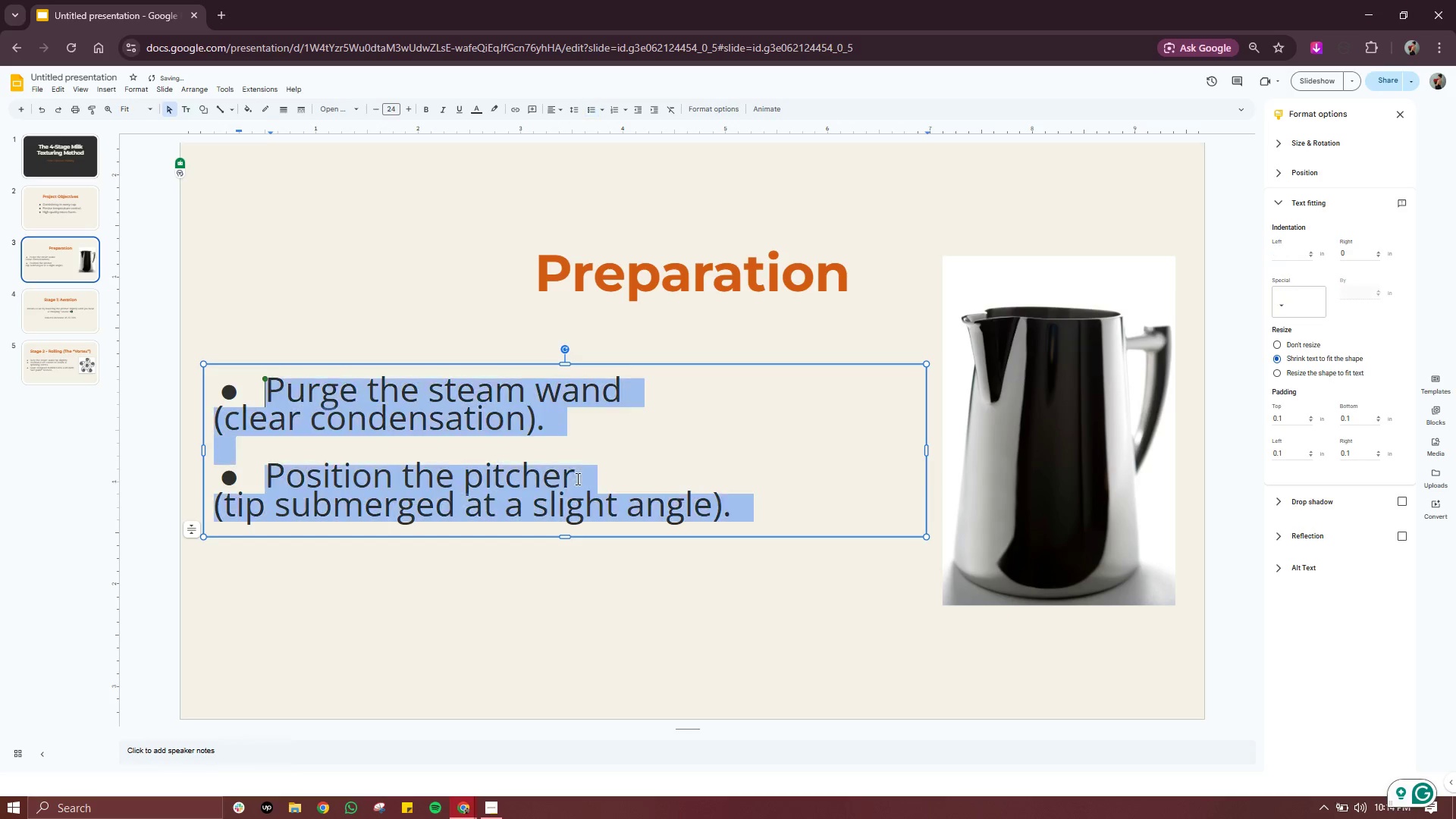 
key(Control+A)
 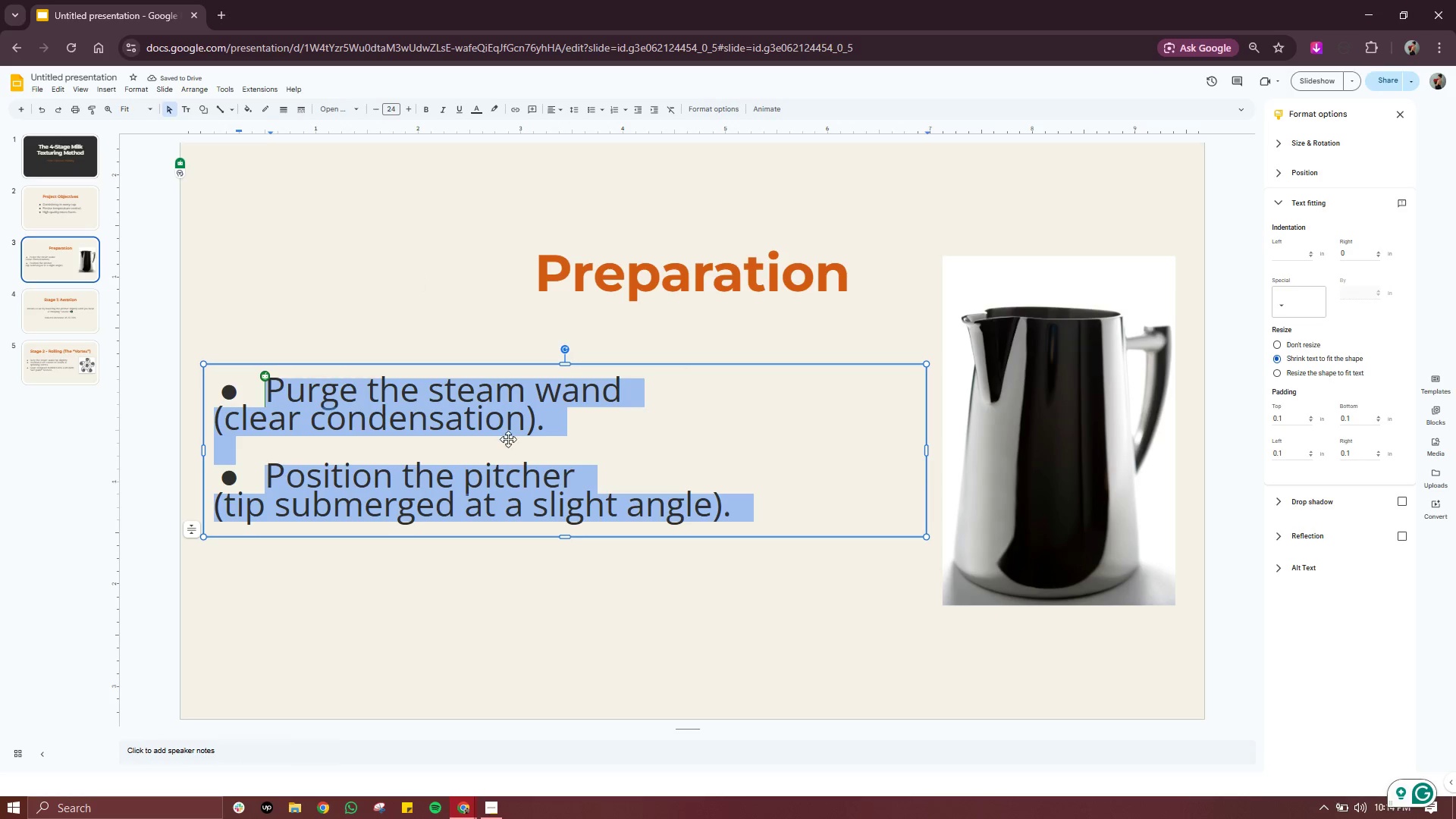 
left_click([724, 410])
 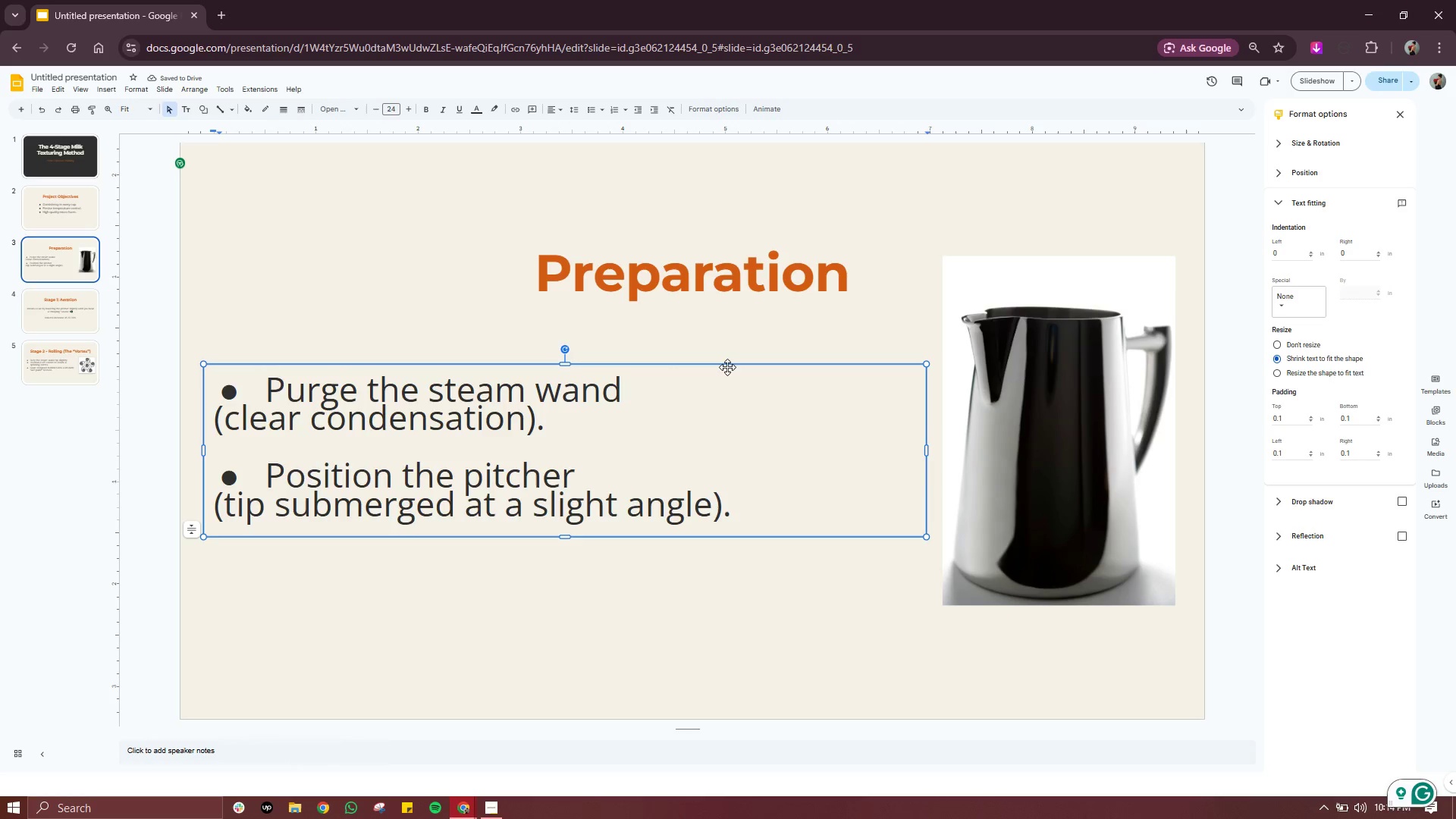 
left_click_drag(start_coordinate=[727, 367], to_coordinate=[727, 347])
 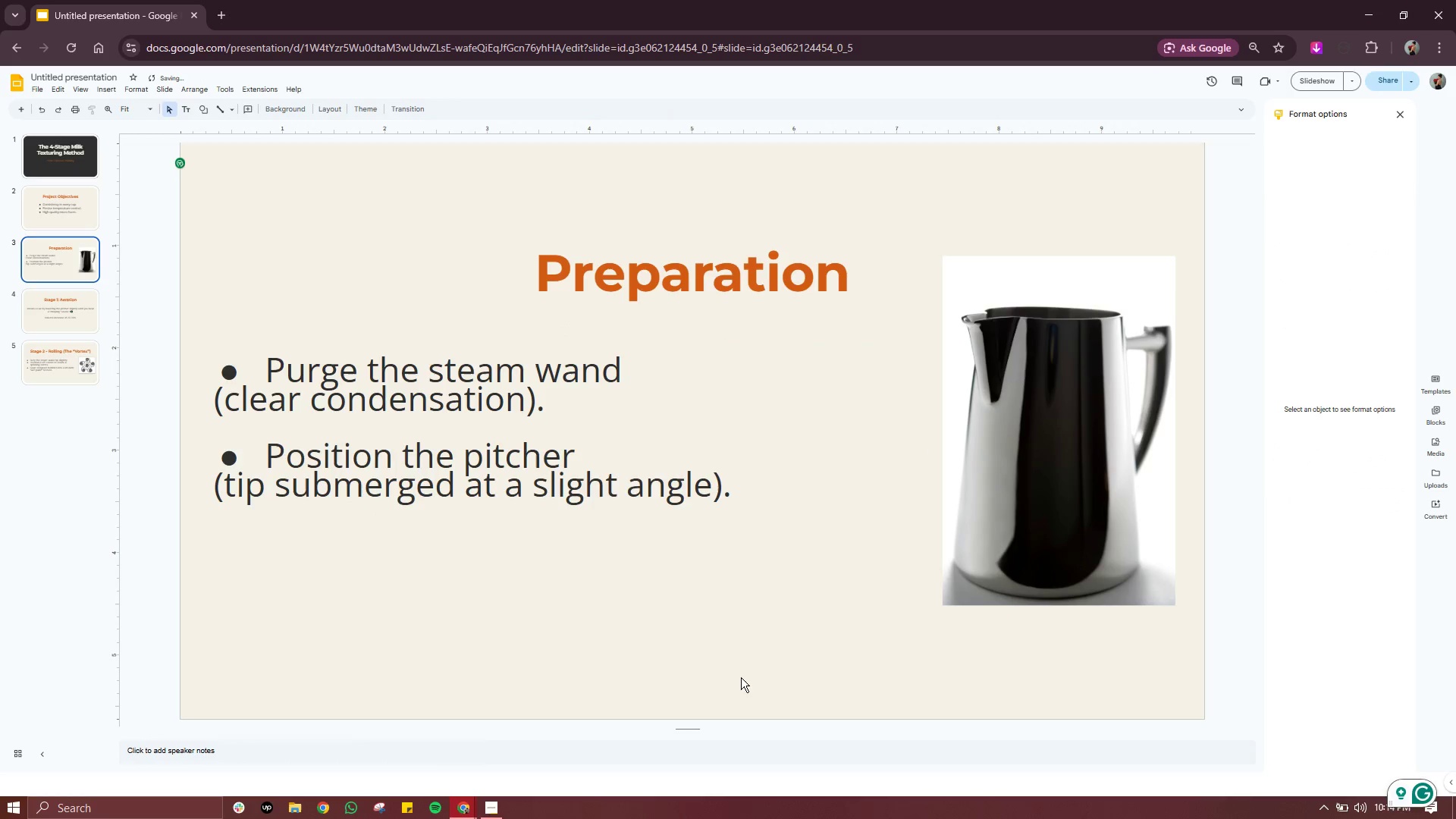 
left_click([741, 677])
 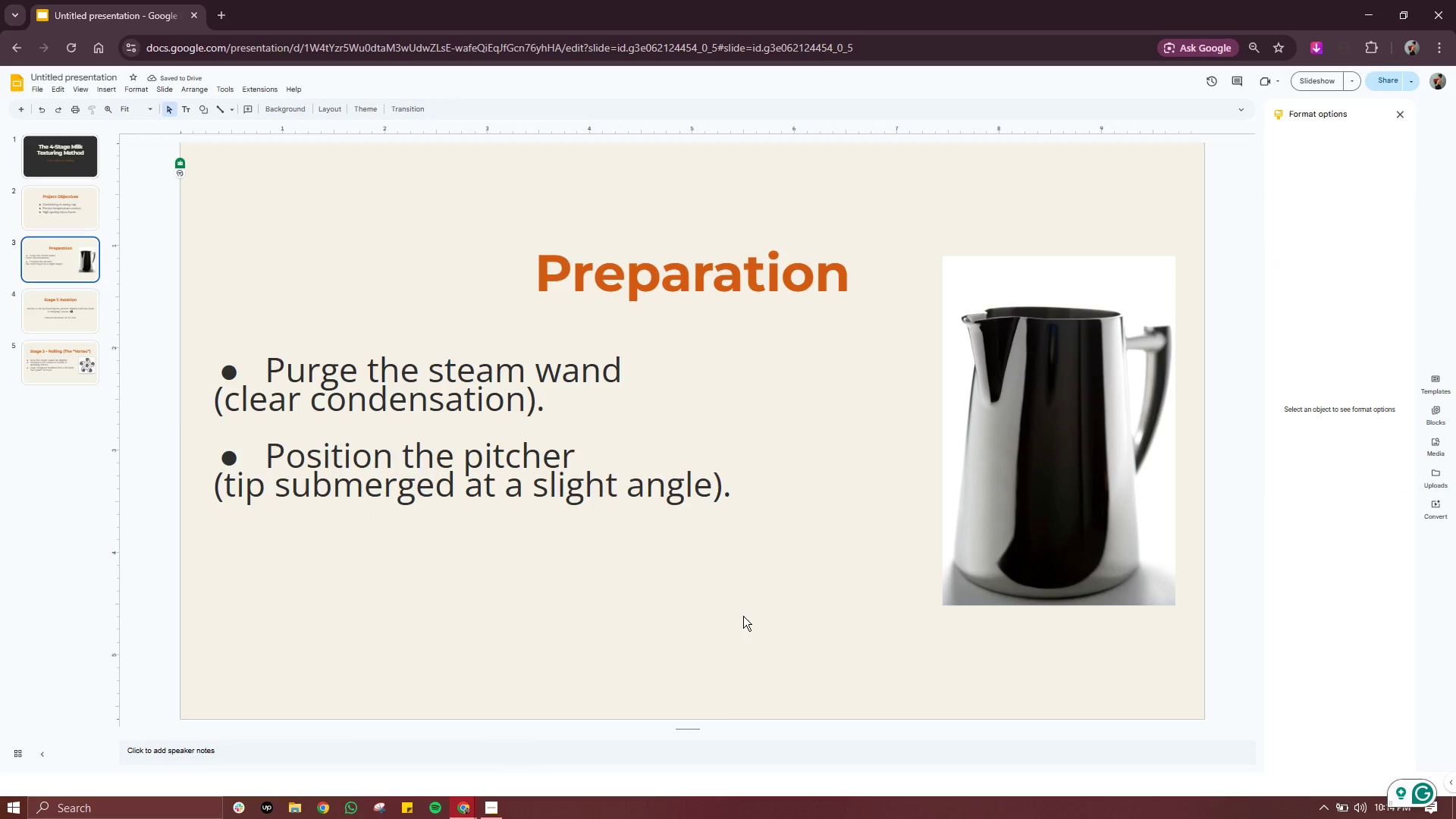 
wait(5.03)
 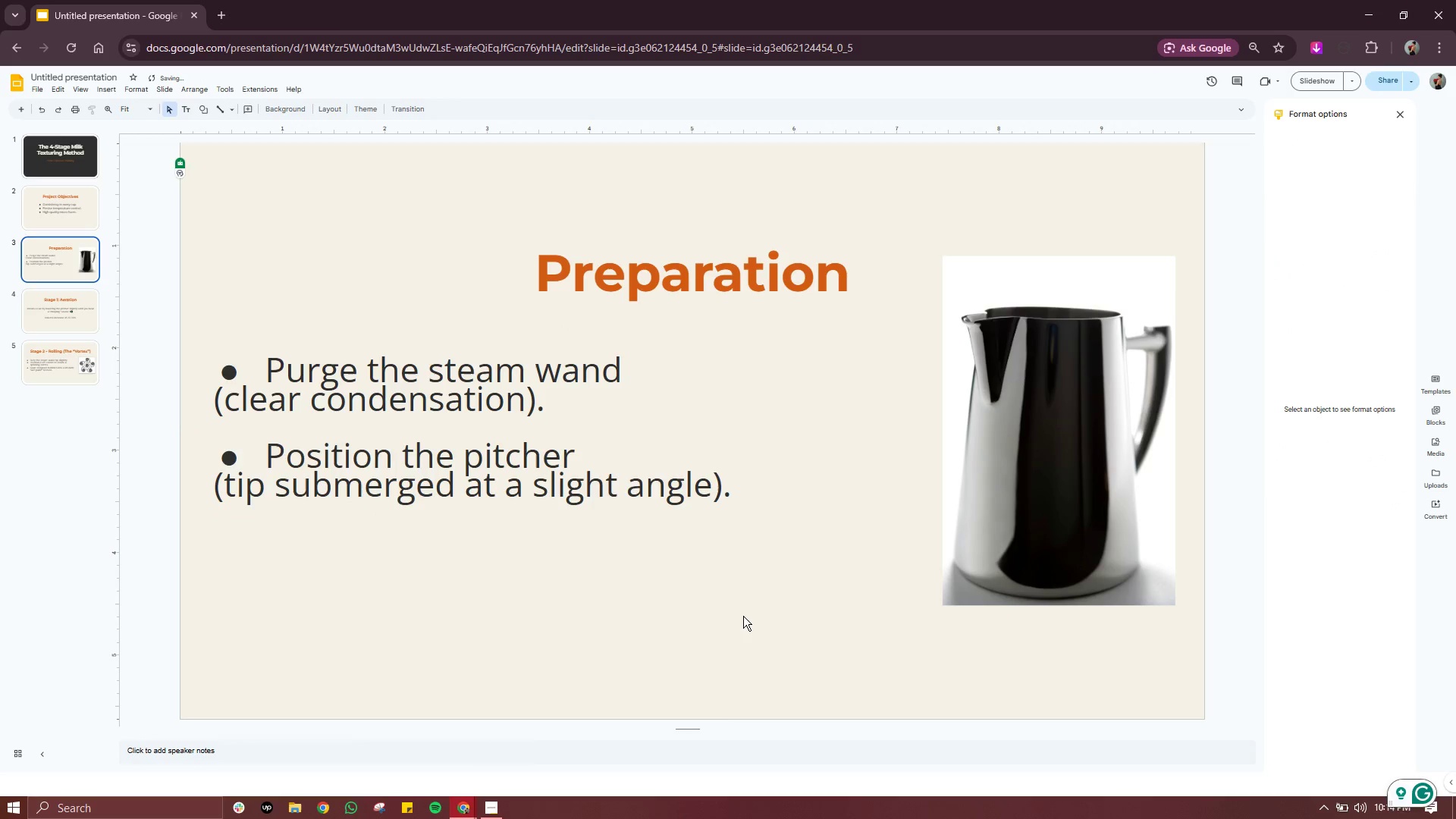 
left_click([739, 282])
 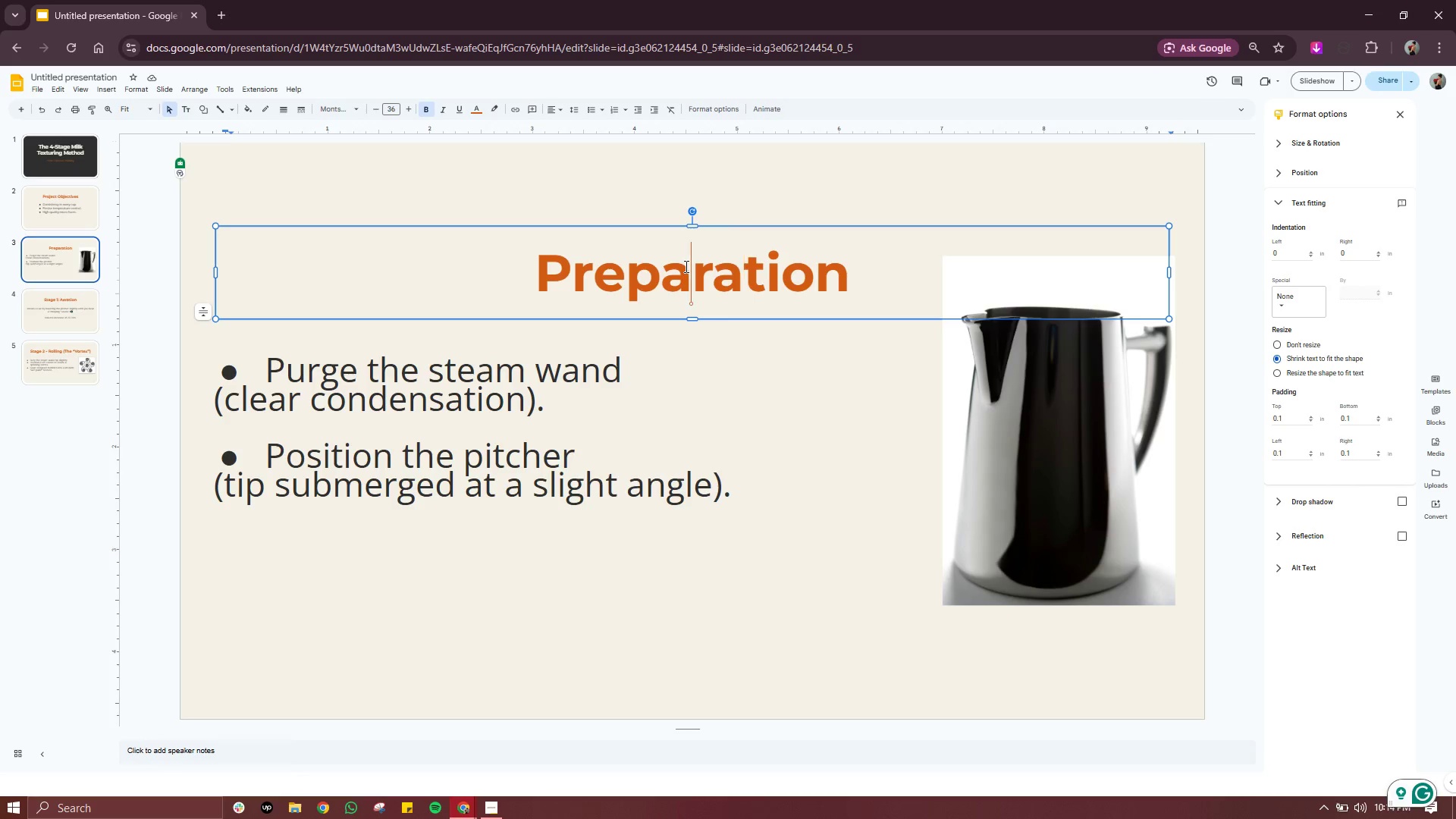 
double_click([685, 266])
 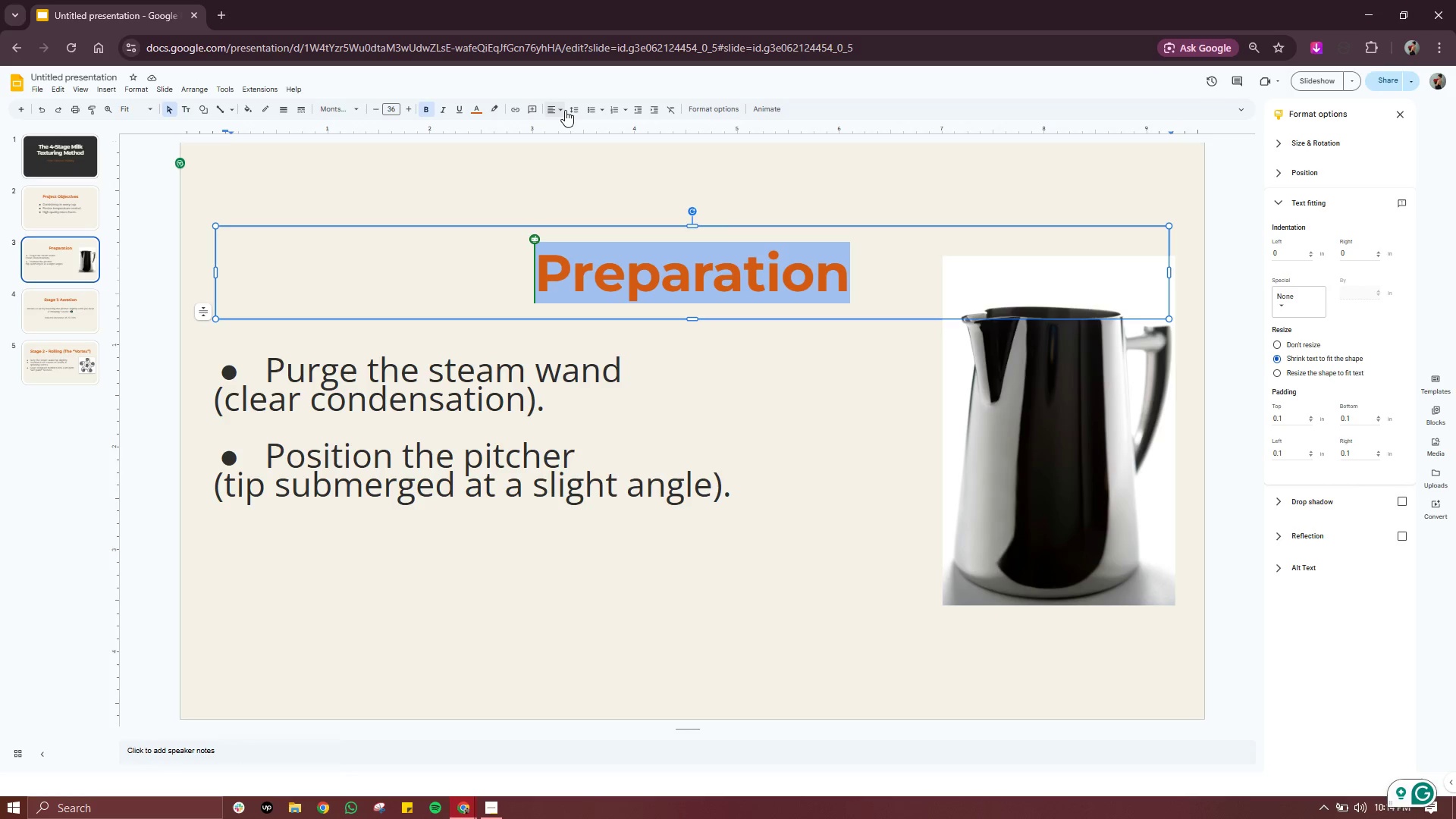 
left_click([563, 110])
 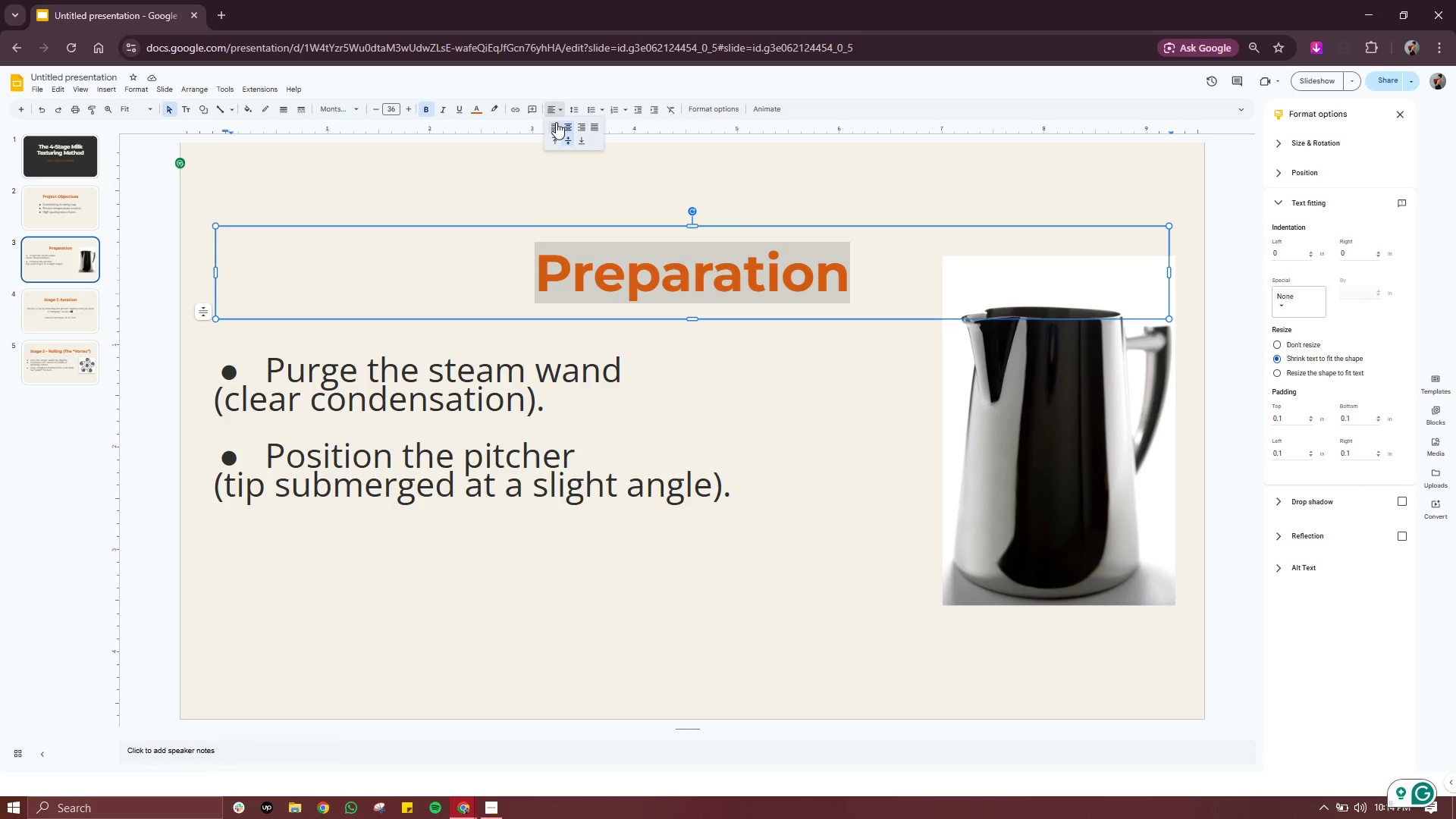 
left_click([554, 121])
 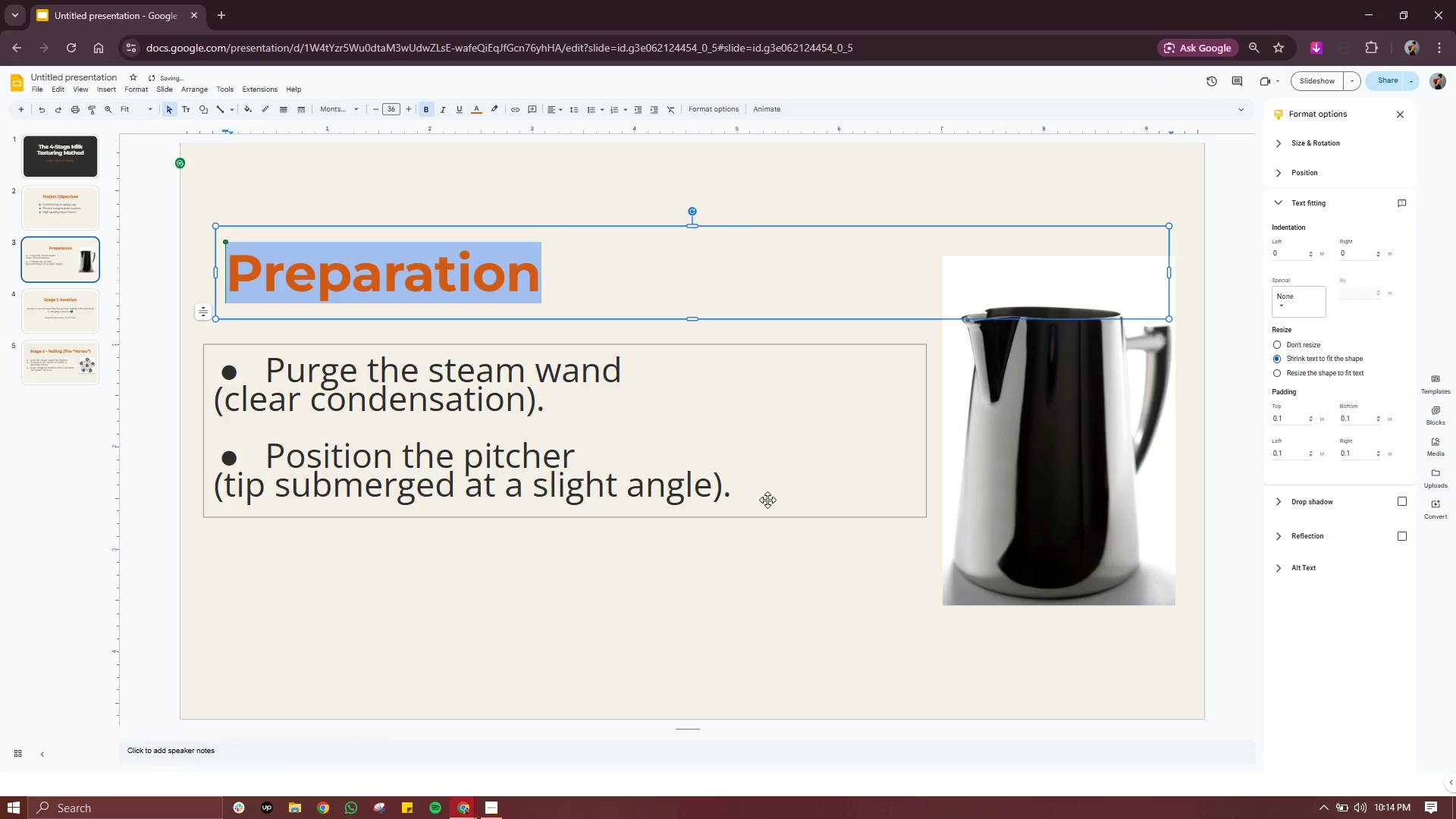 
left_click([767, 500])
 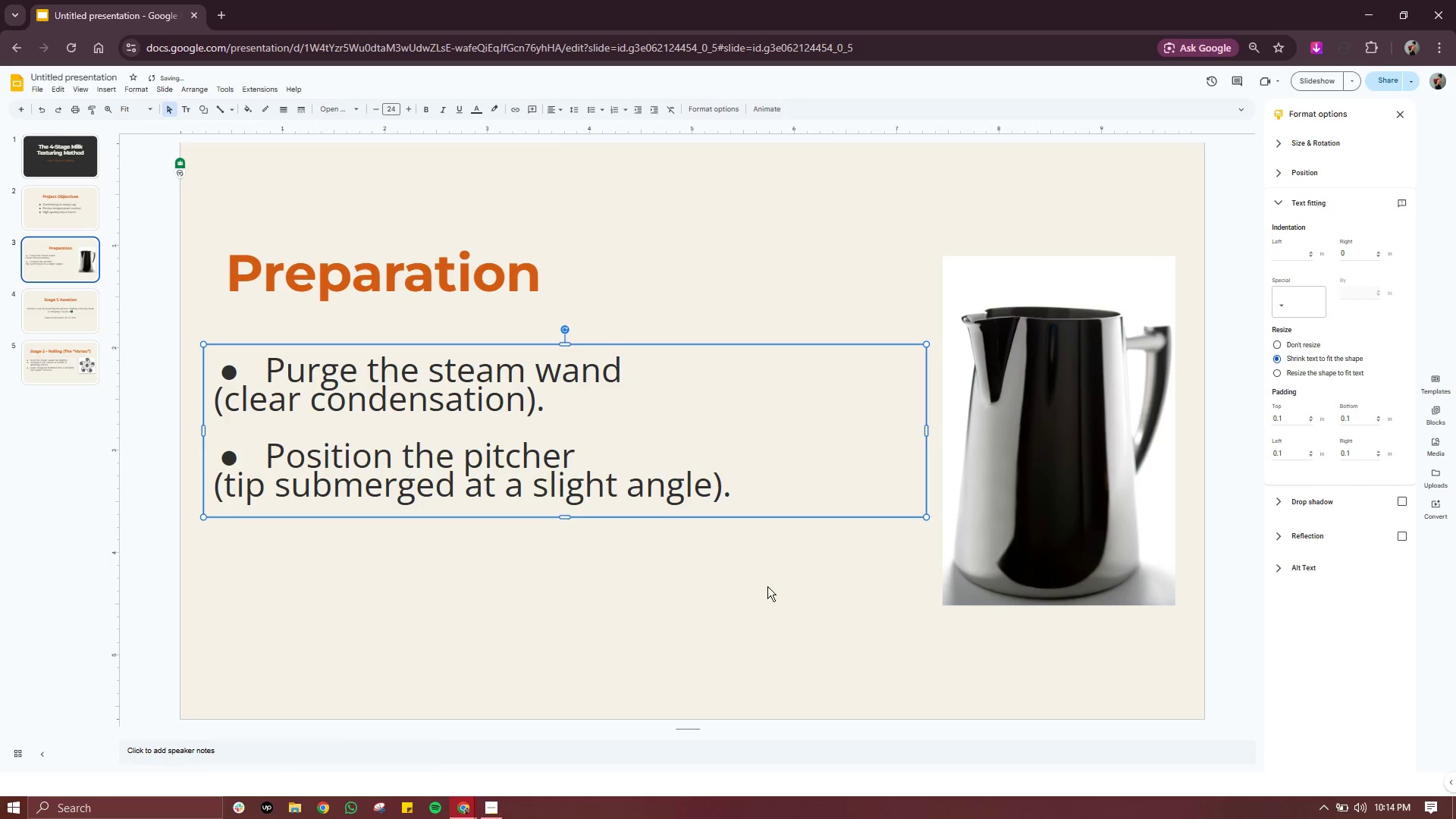 
left_click([767, 586])
 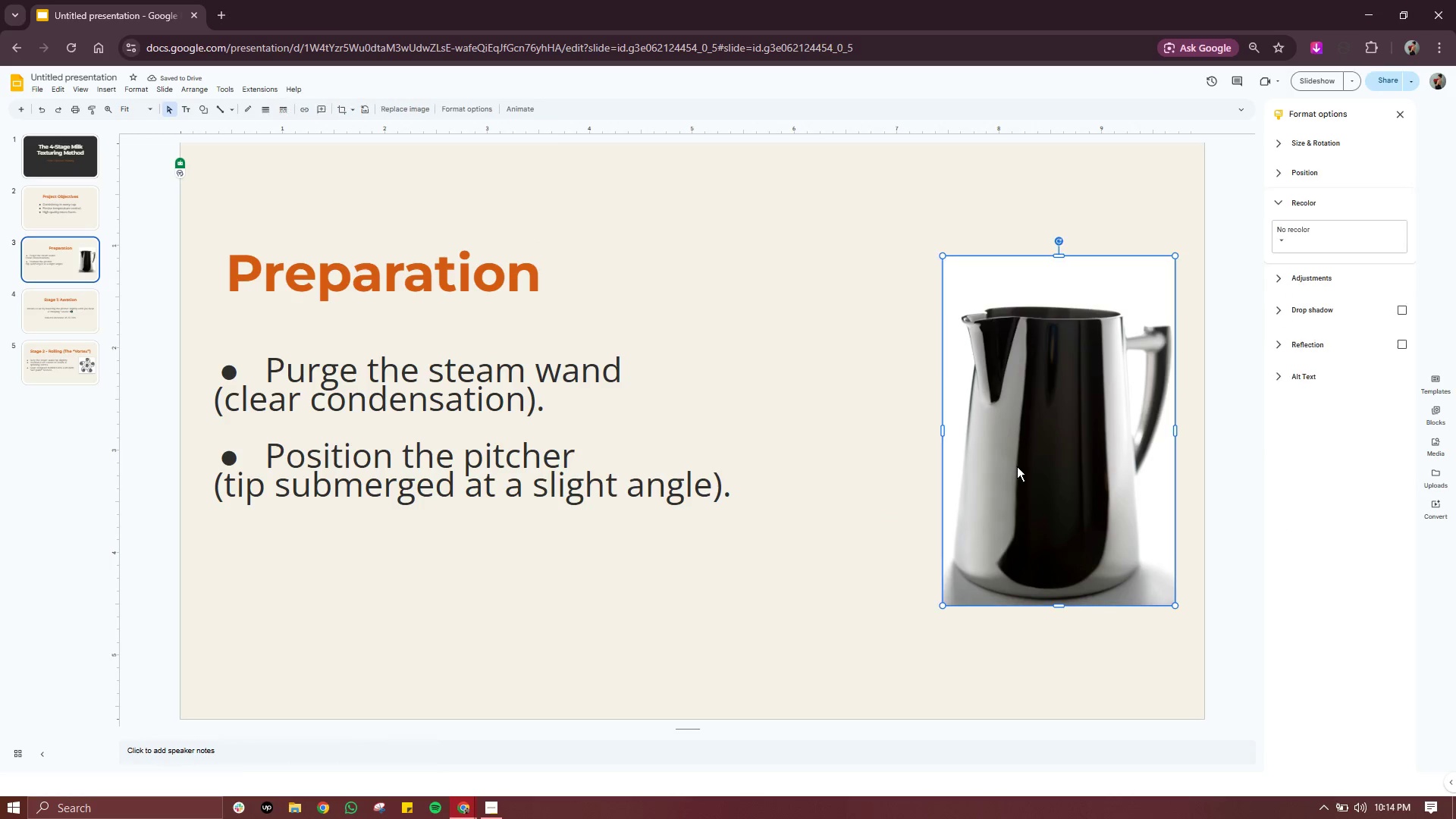 
left_click([1017, 466])
 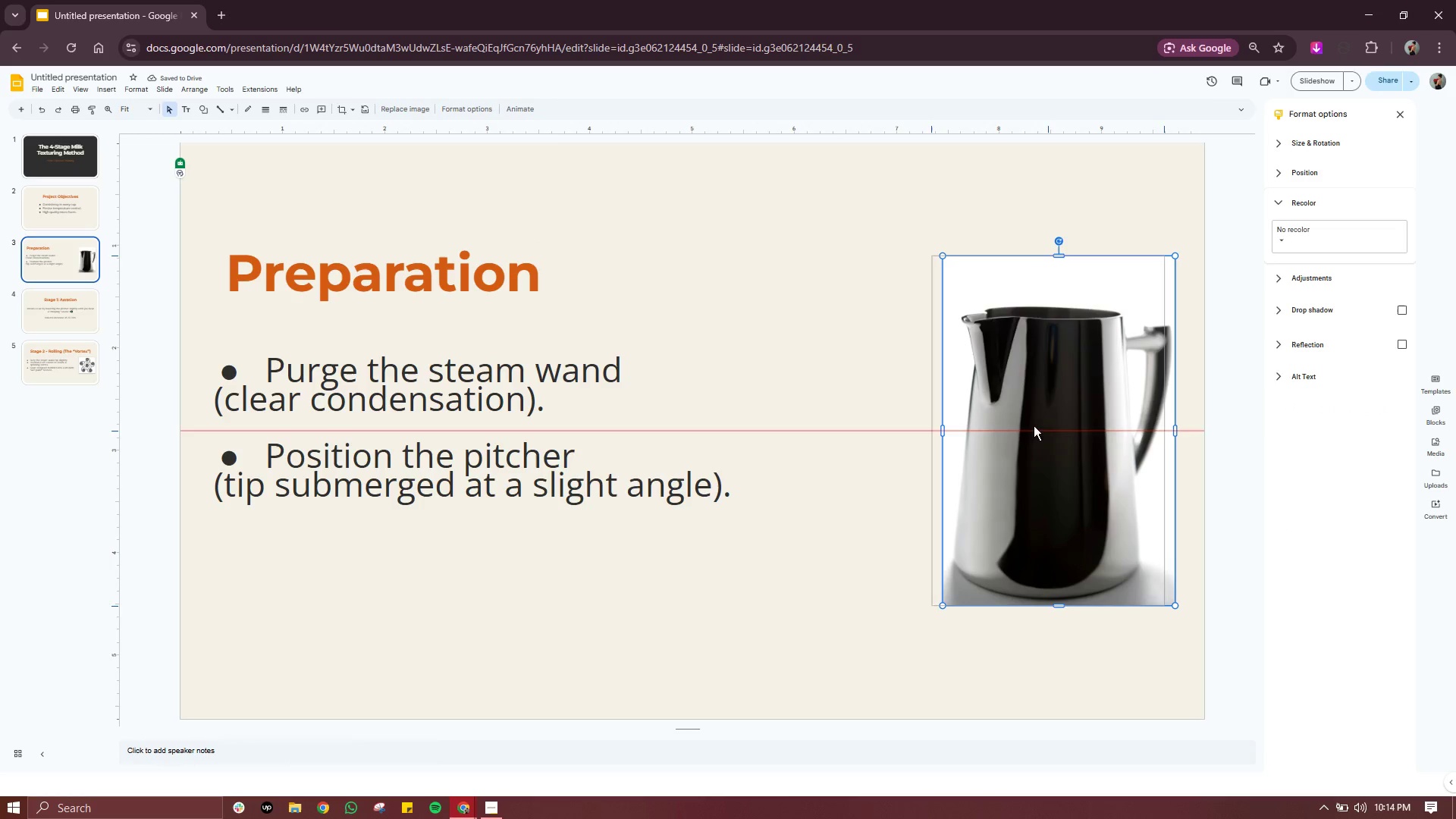 
left_click_drag(start_coordinate=[1061, 421], to_coordinate=[936, 420])
 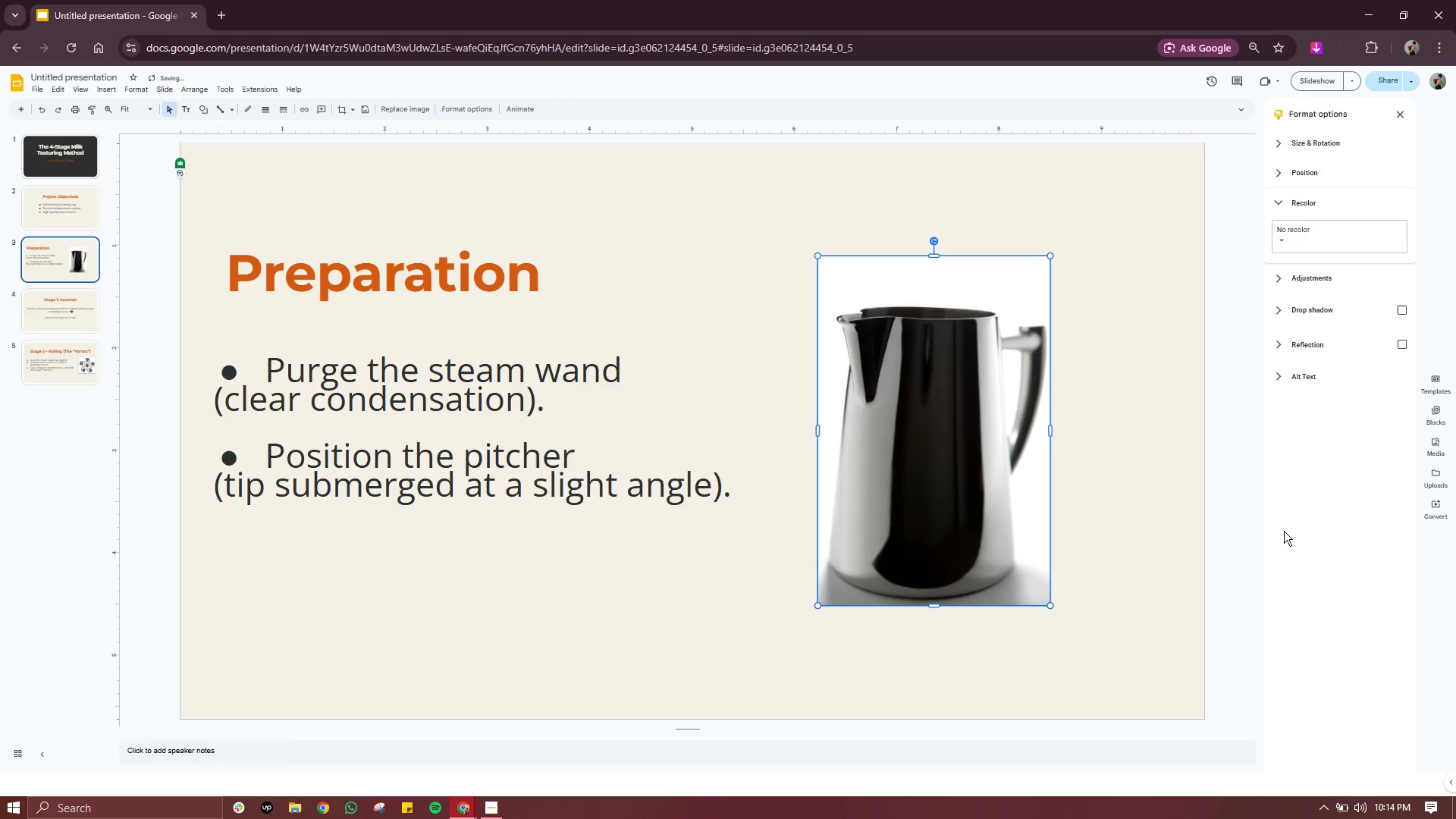 
double_click([1284, 531])
 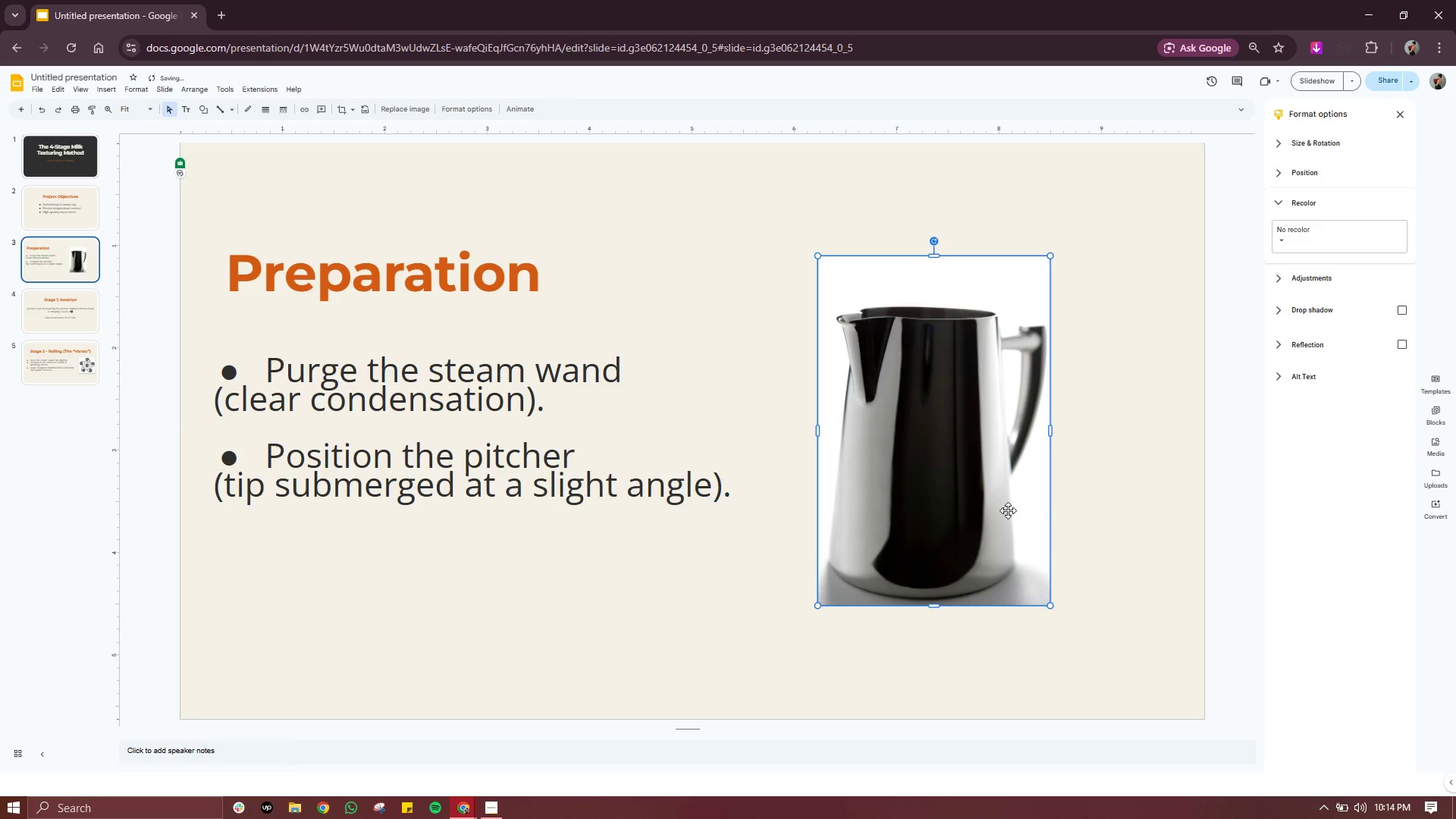 
left_click([1008, 510])
 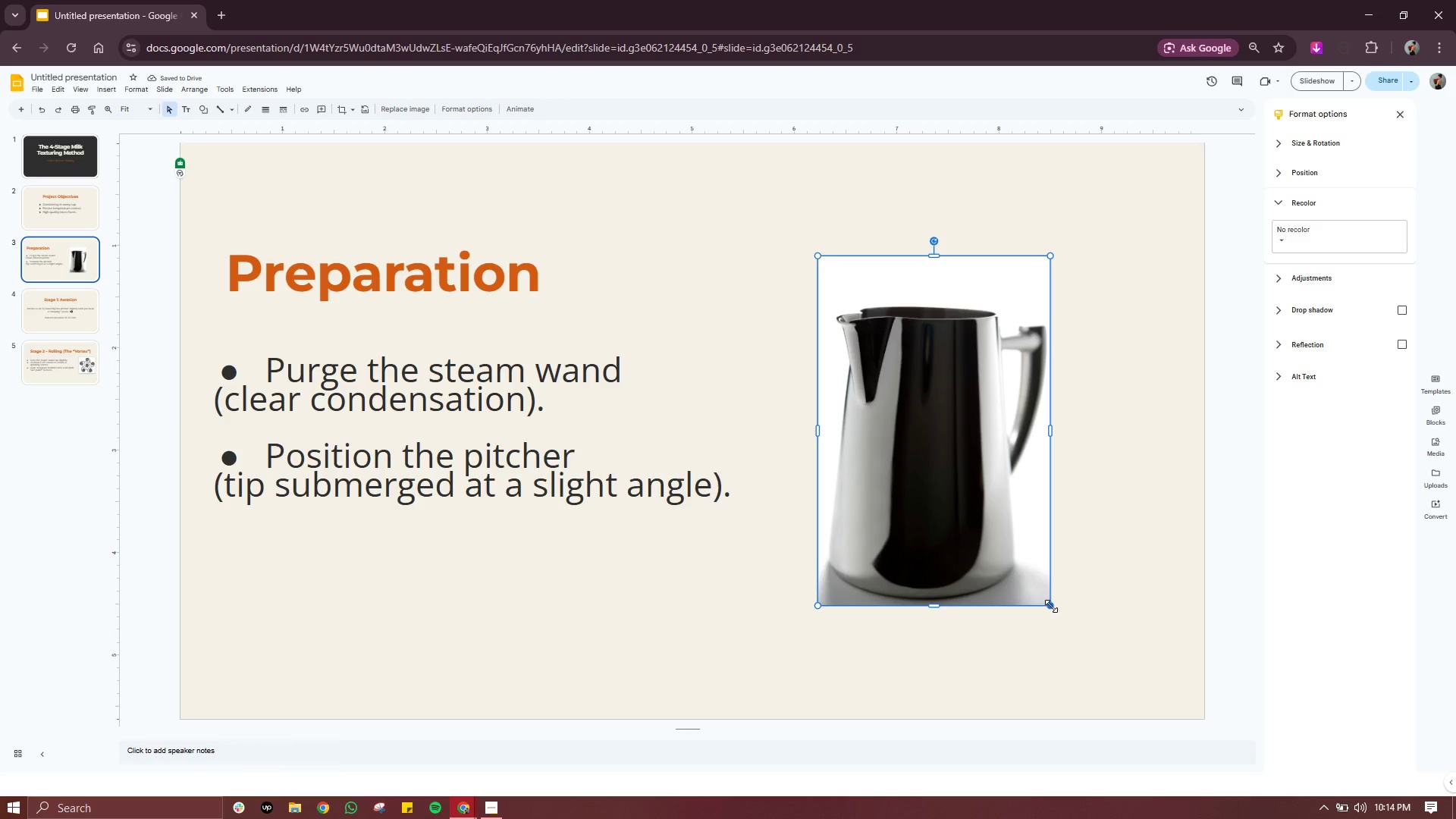 
left_click_drag(start_coordinate=[1051, 606], to_coordinate=[1073, 636])
 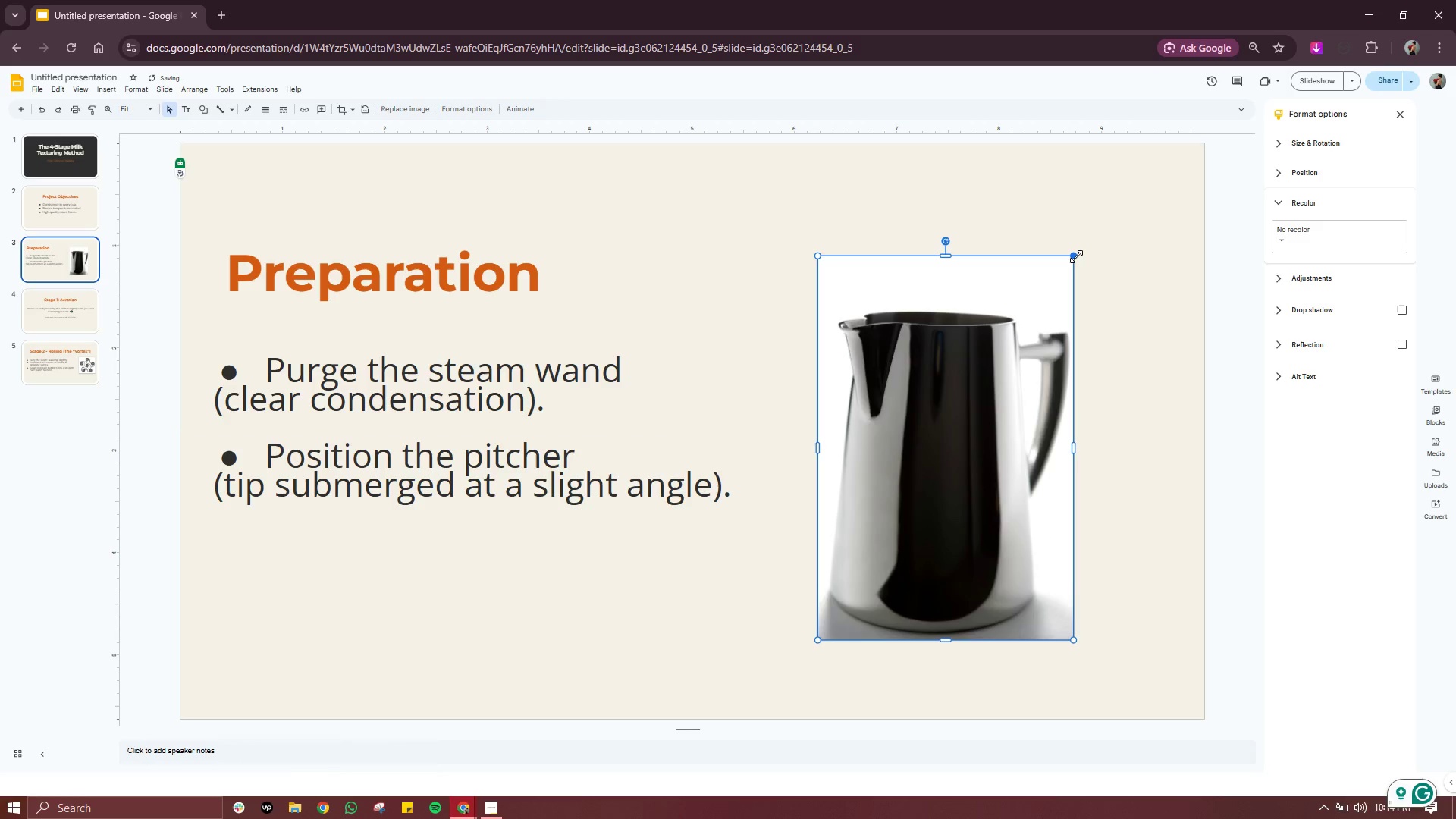 
left_click_drag(start_coordinate=[1076, 256], to_coordinate=[1091, 246])
 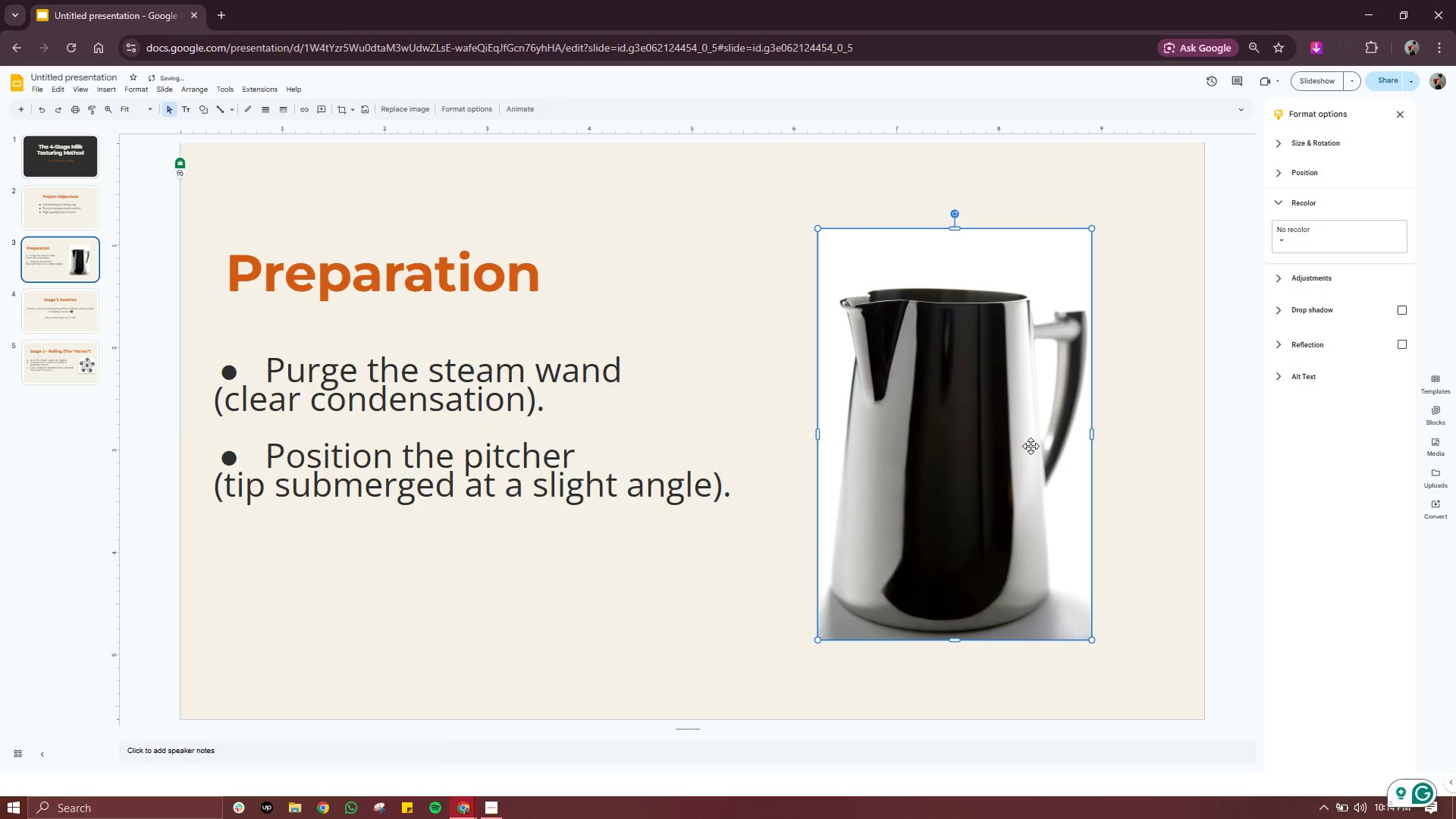 
left_click_drag(start_coordinate=[1025, 446], to_coordinate=[1042, 446])
 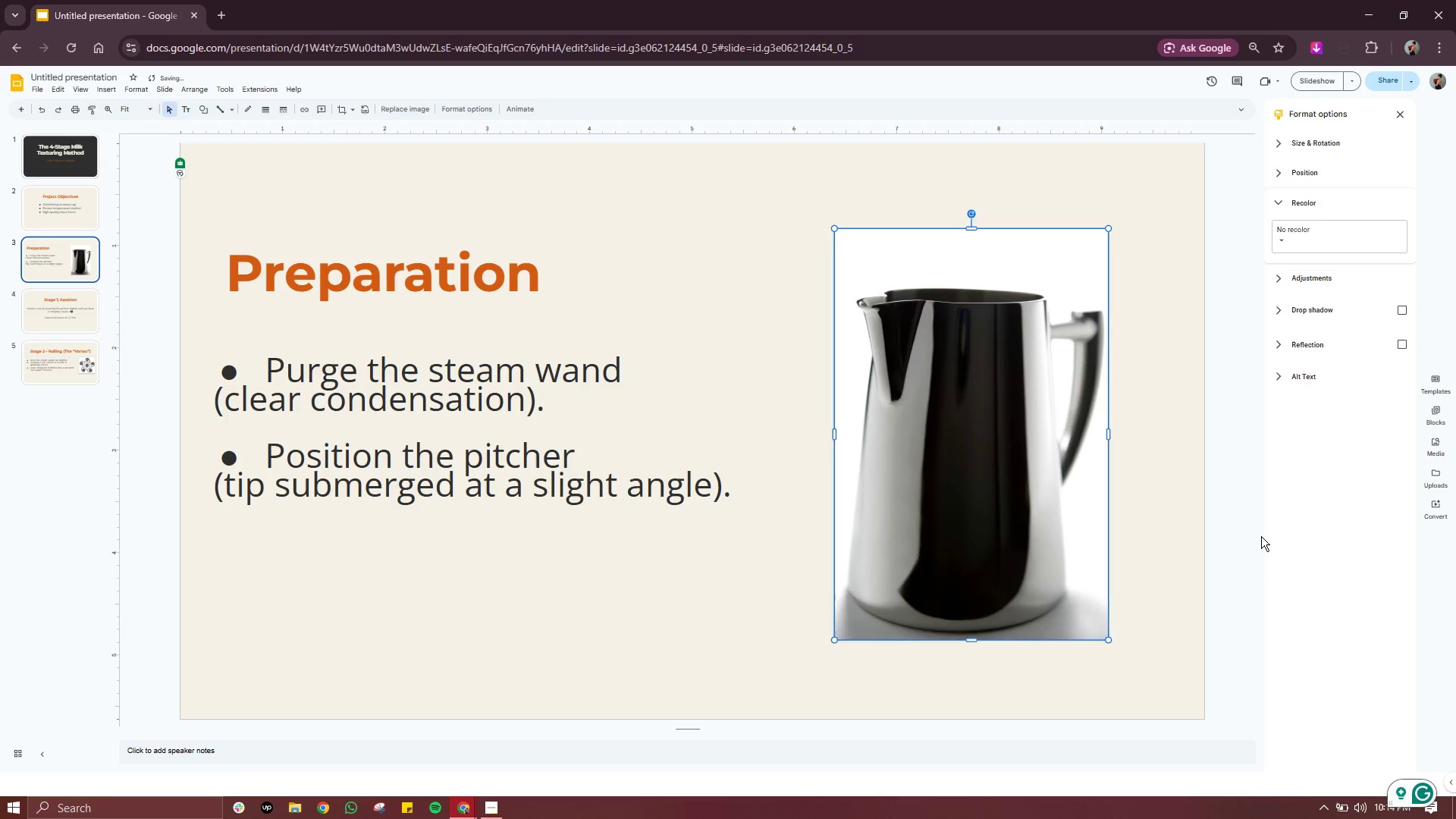 
left_click([1261, 536])
 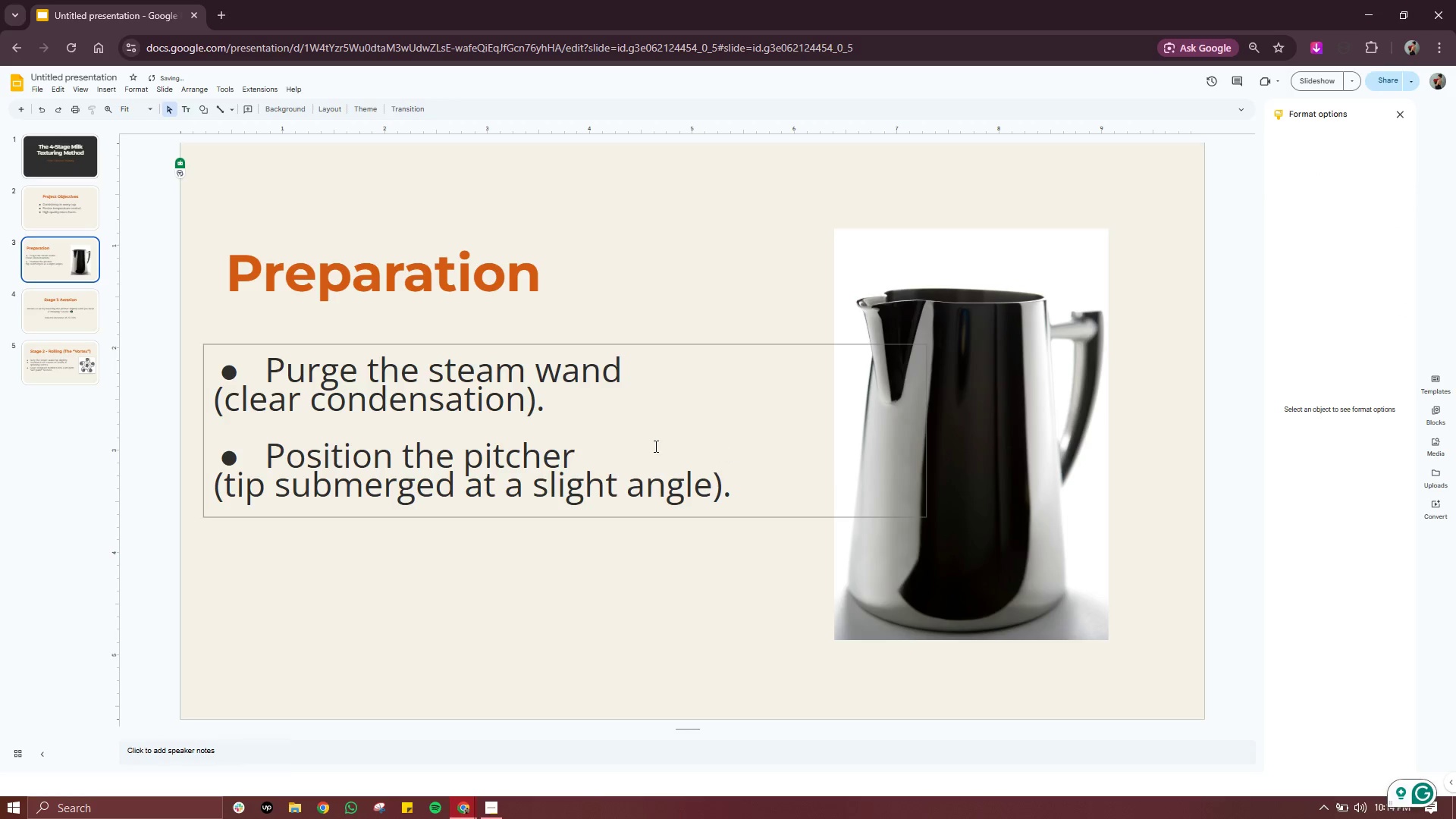 
left_click([654, 446])
 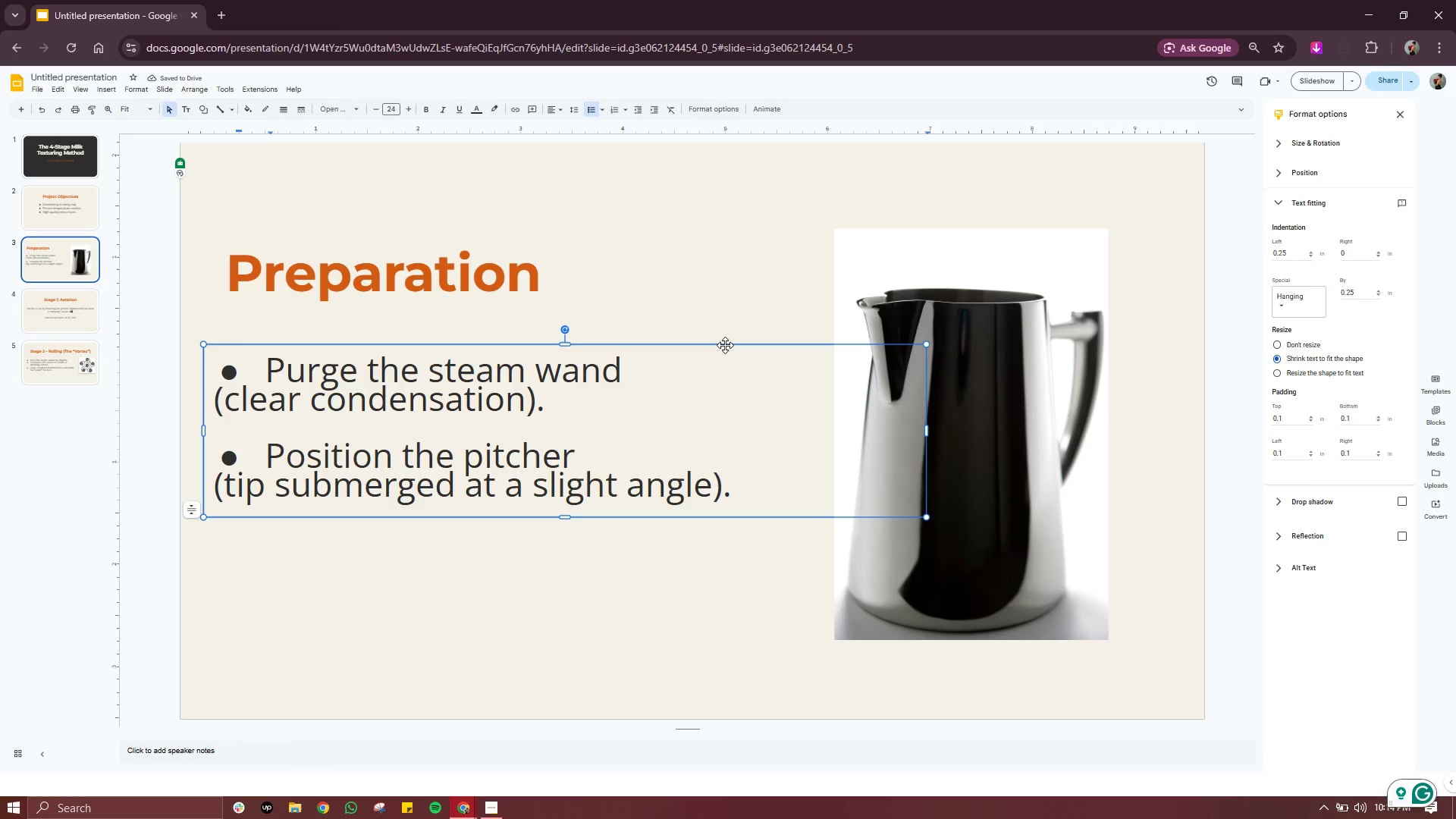 
left_click_drag(start_coordinate=[725, 345], to_coordinate=[738, 344])
 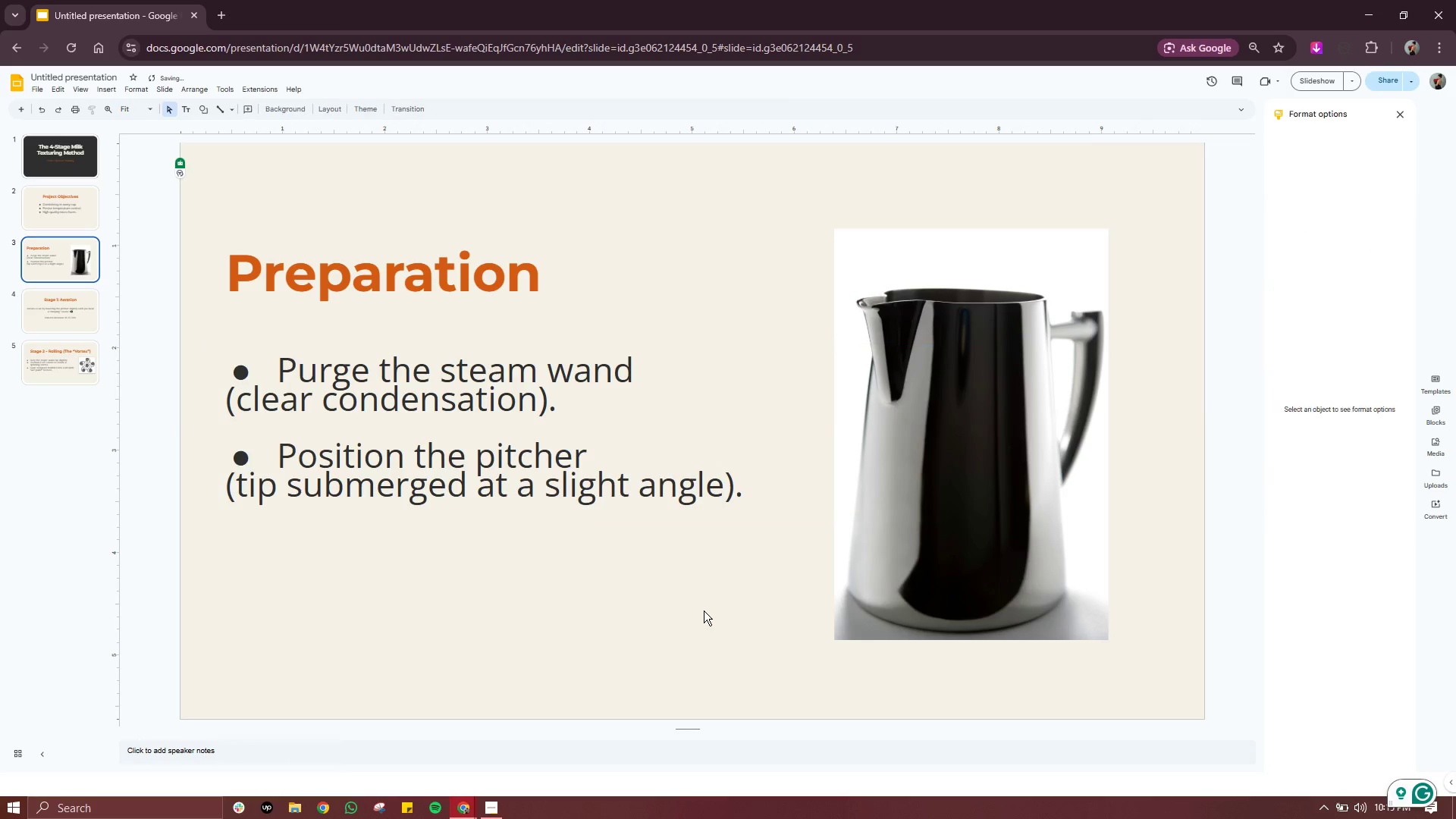 
left_click([704, 610])
 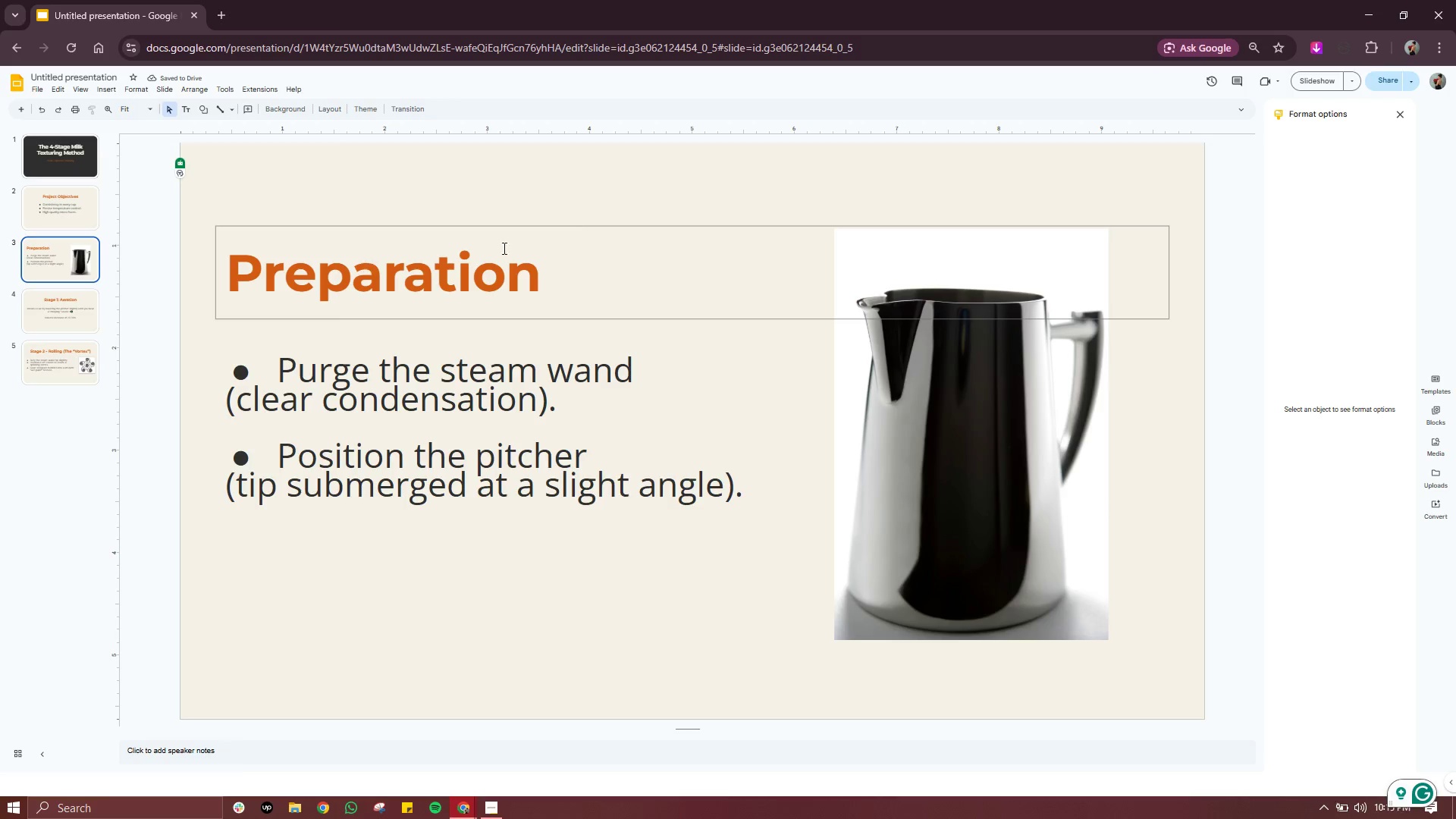 
left_click([702, 269])
 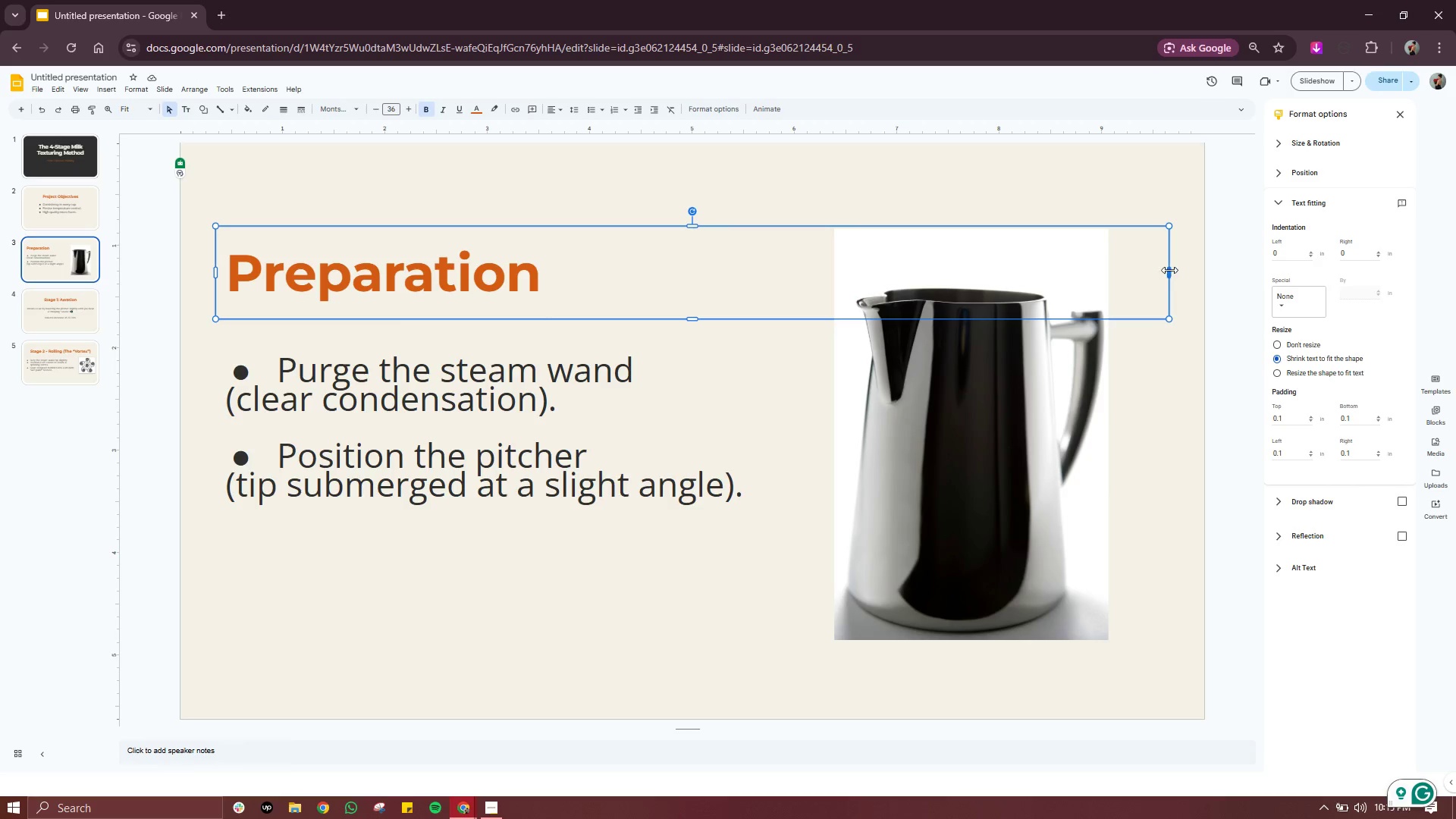 
left_click_drag(start_coordinate=[1170, 270], to_coordinate=[679, 276])
 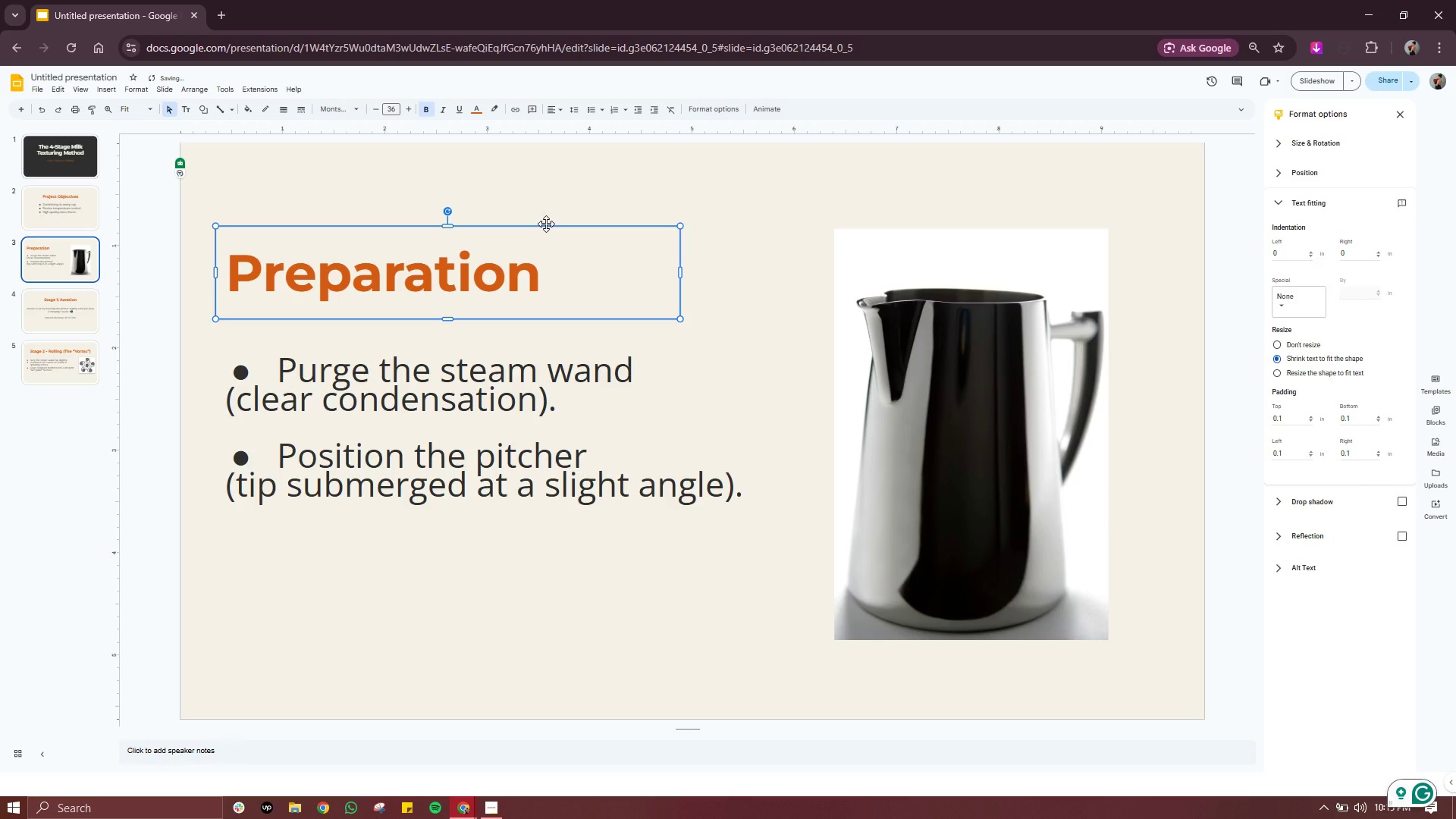 
left_click_drag(start_coordinate=[546, 224], to_coordinate=[575, 225])
 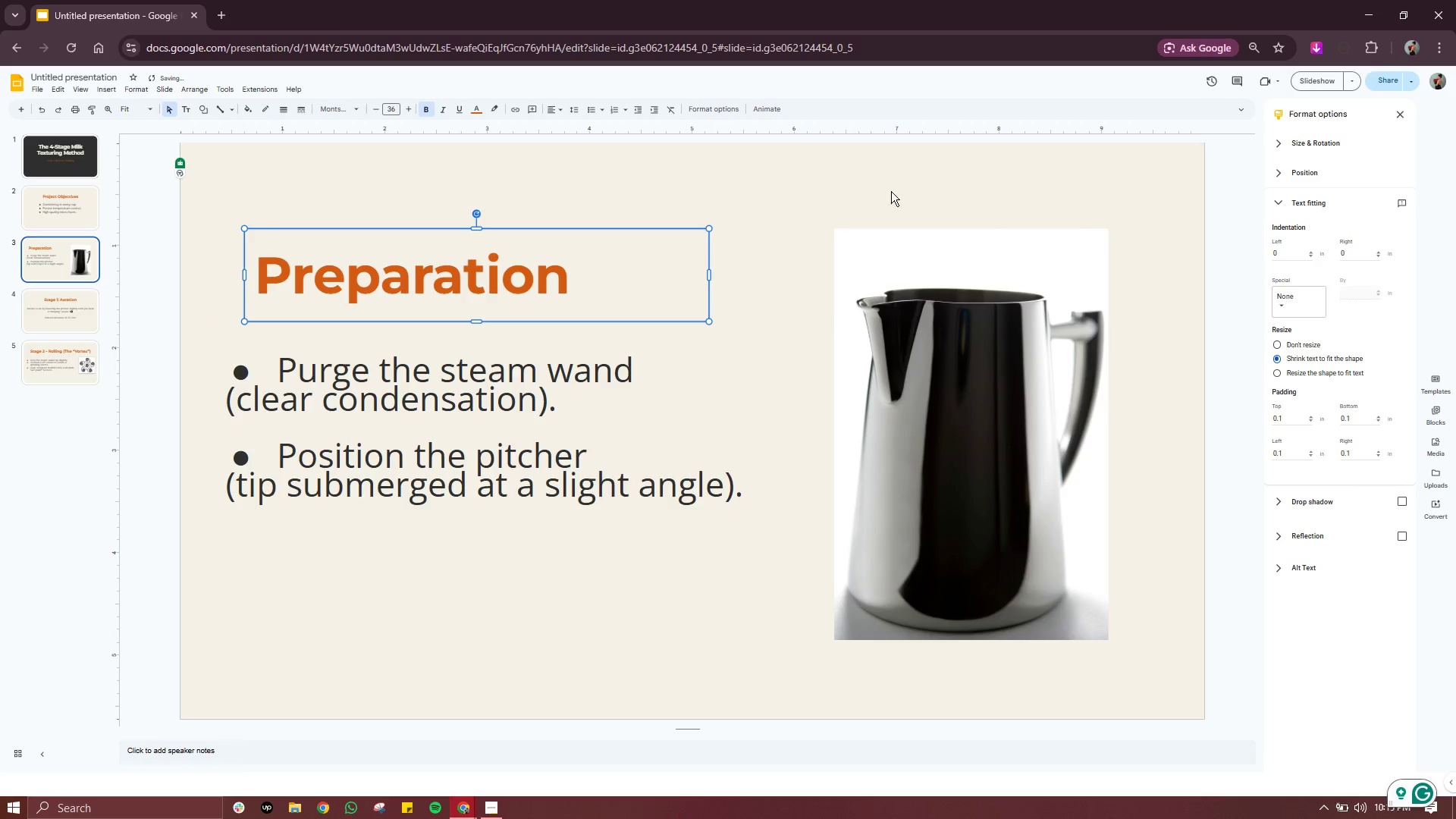 
left_click([923, 180])
 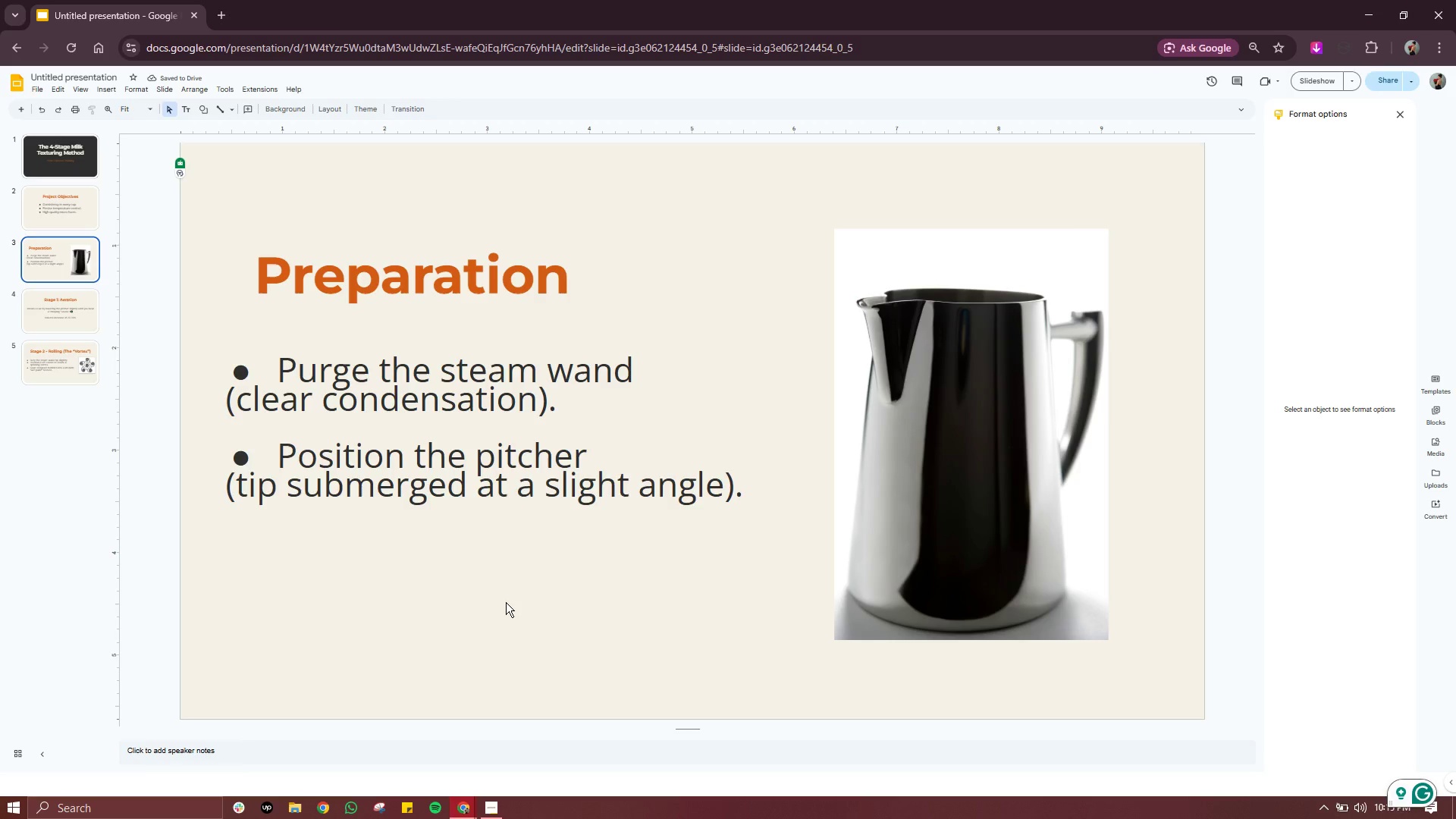 
left_click([506, 602])
 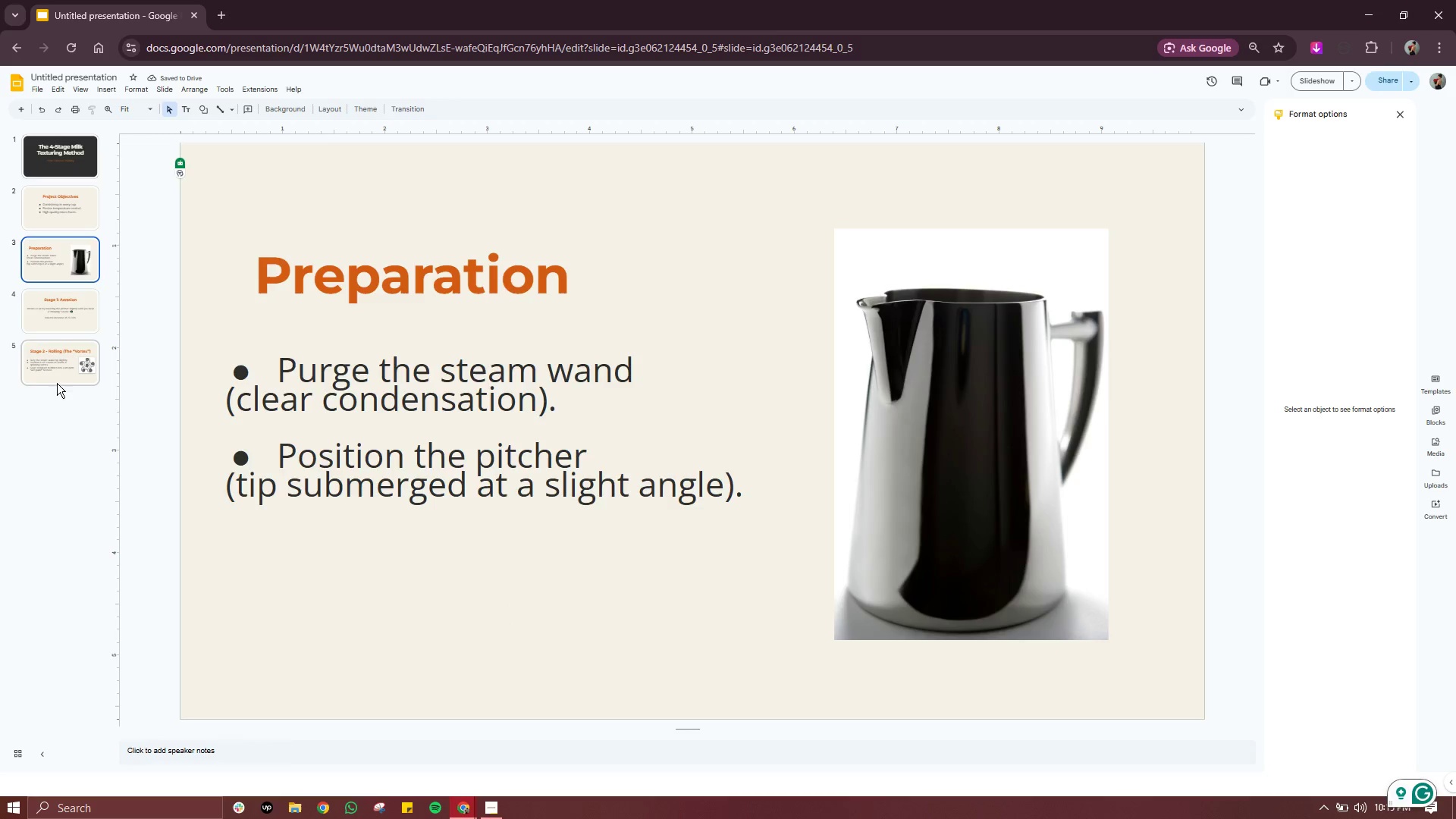 
left_click([58, 376])
 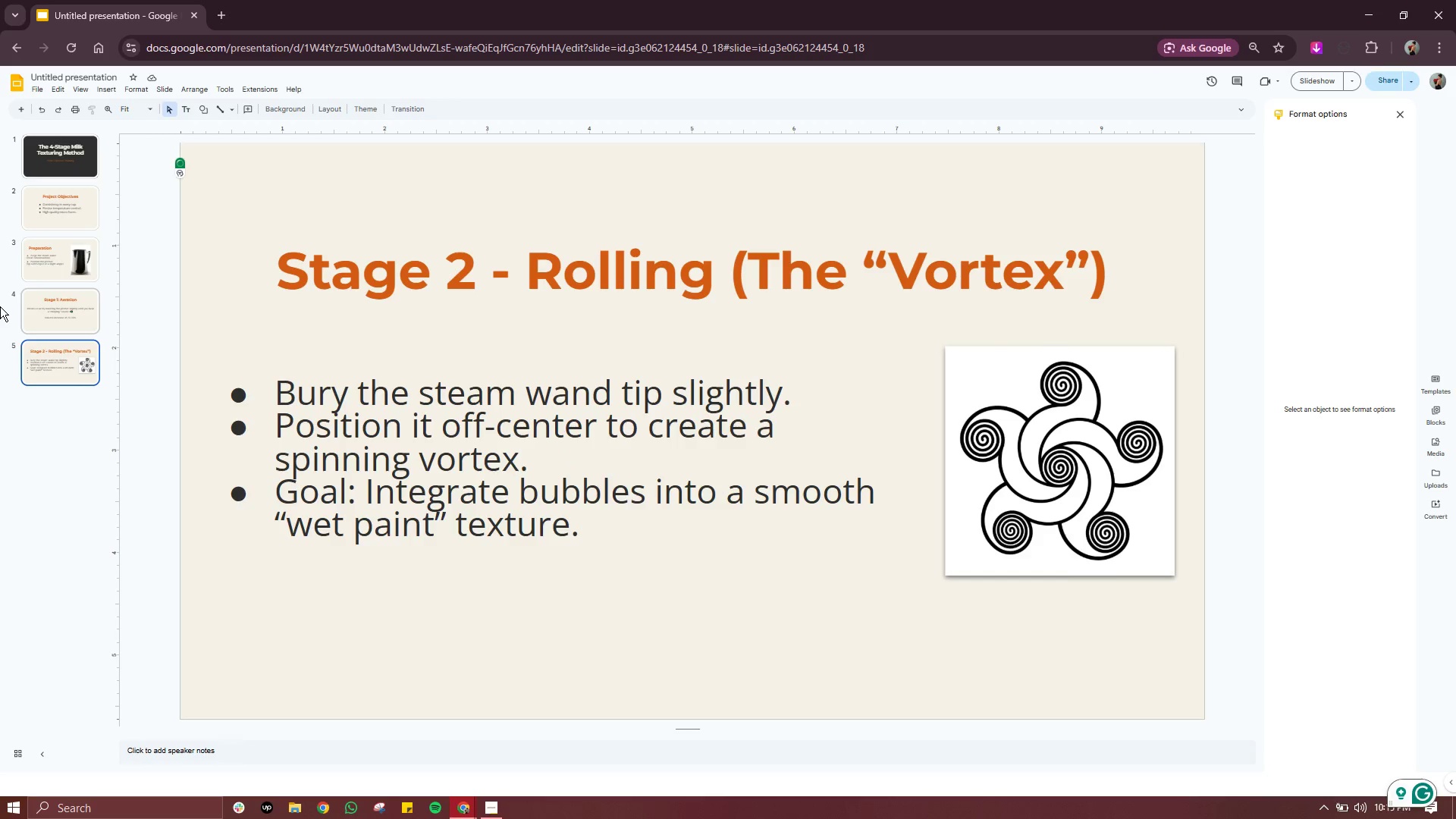 
left_click([50, 271])
 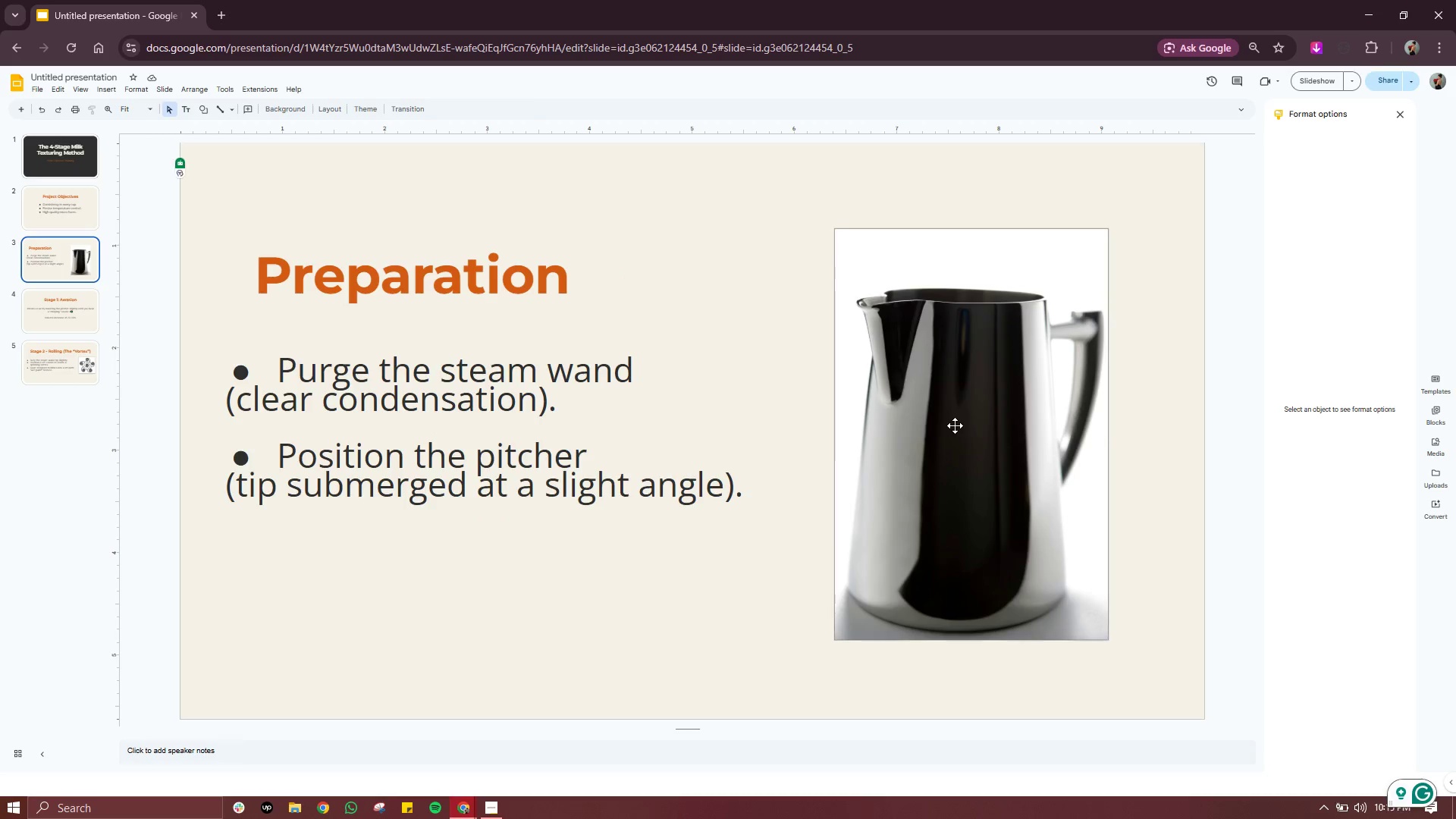 
left_click([955, 425])
 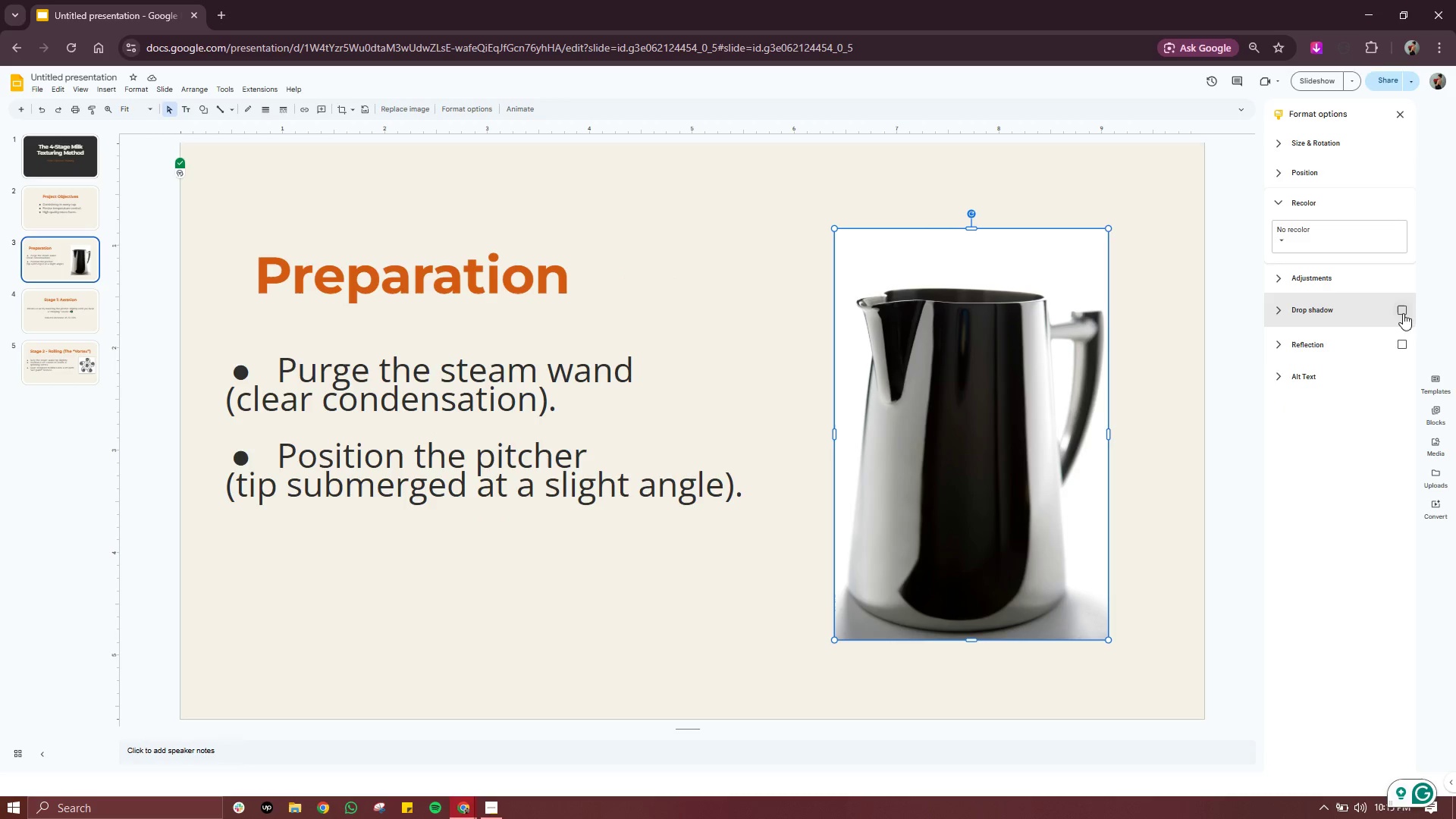 
left_click([1404, 346])
 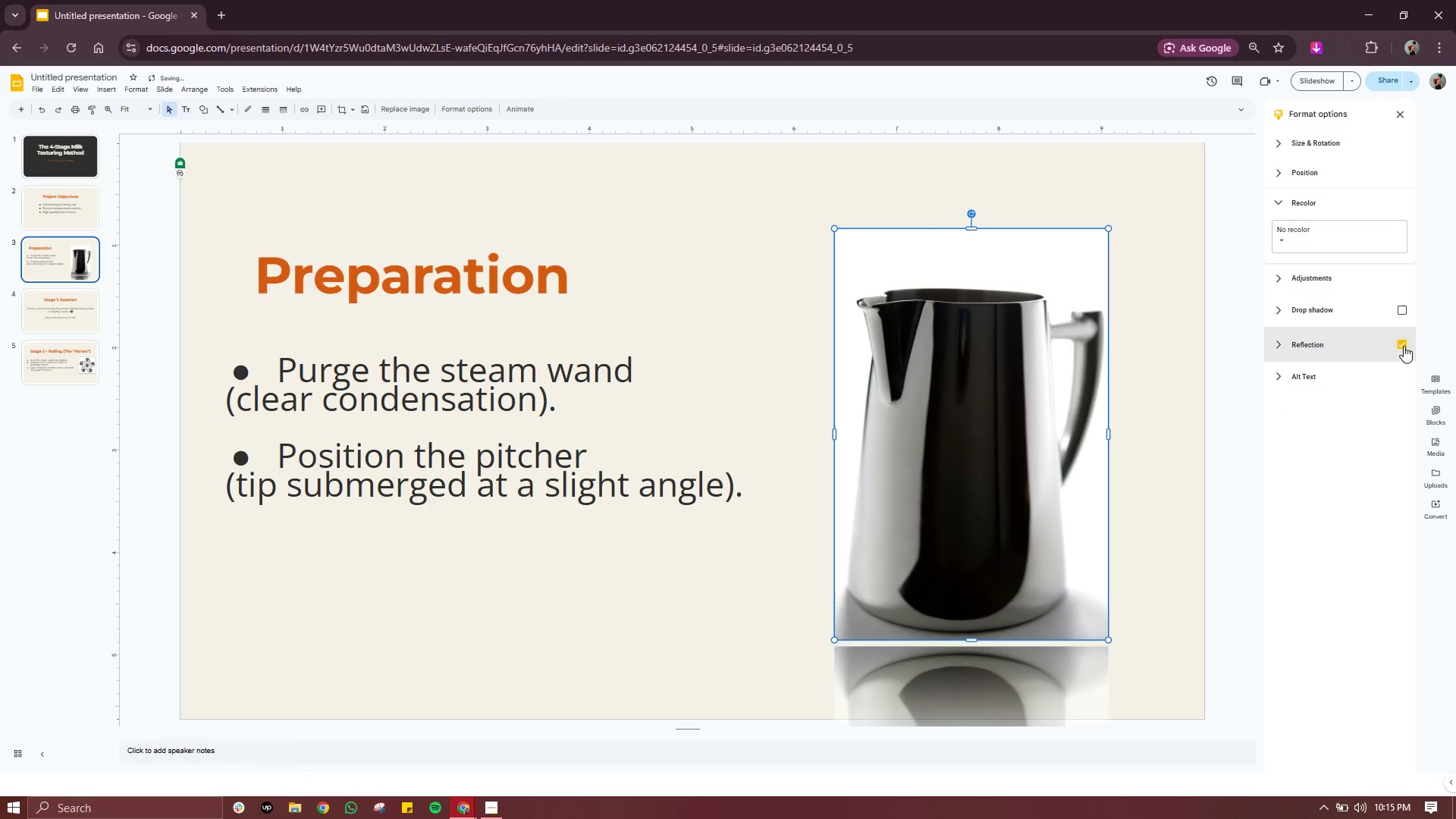 
left_click([1404, 346])
 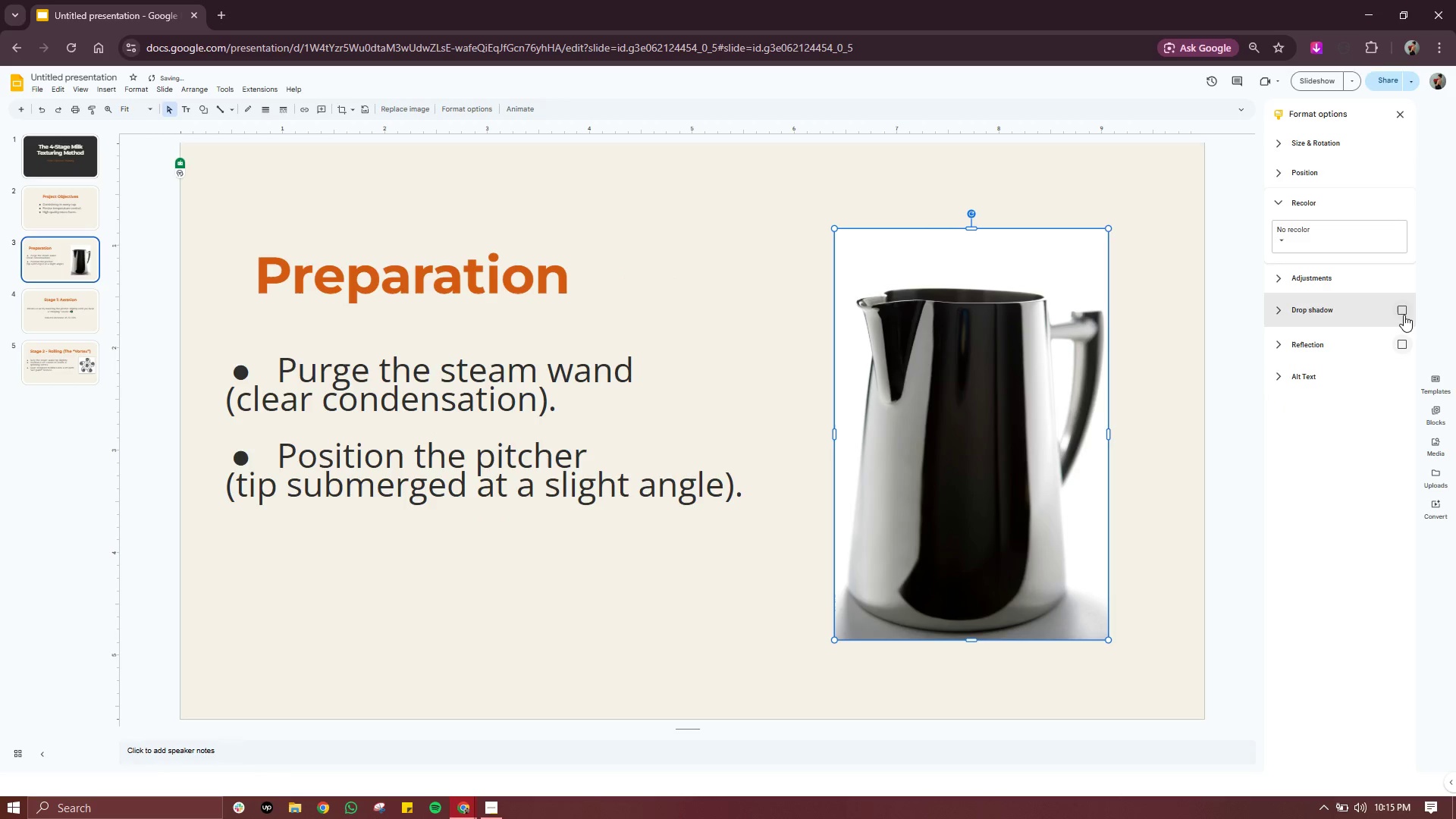 
left_click([1404, 314])
 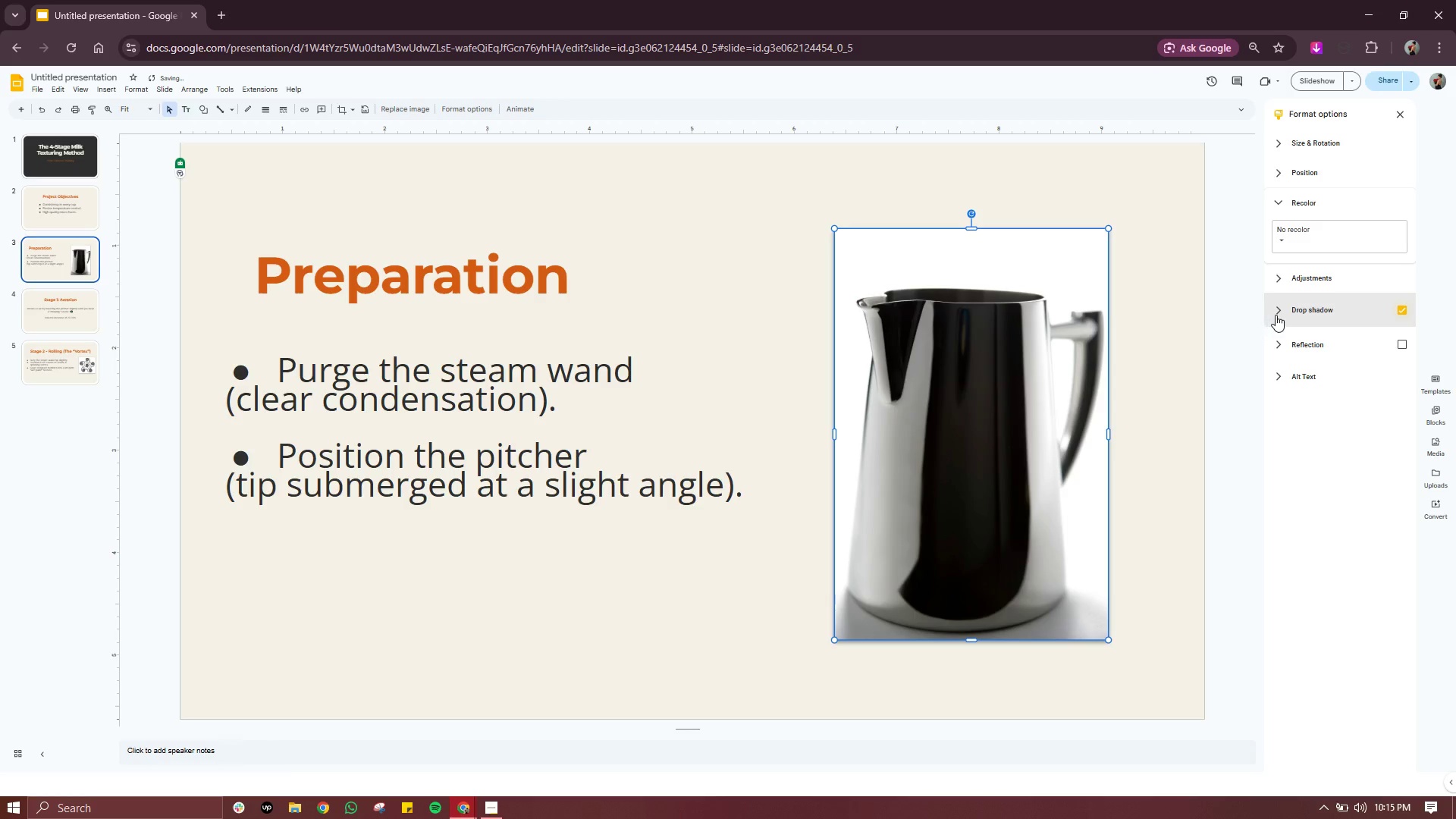 
left_click([1277, 313])
 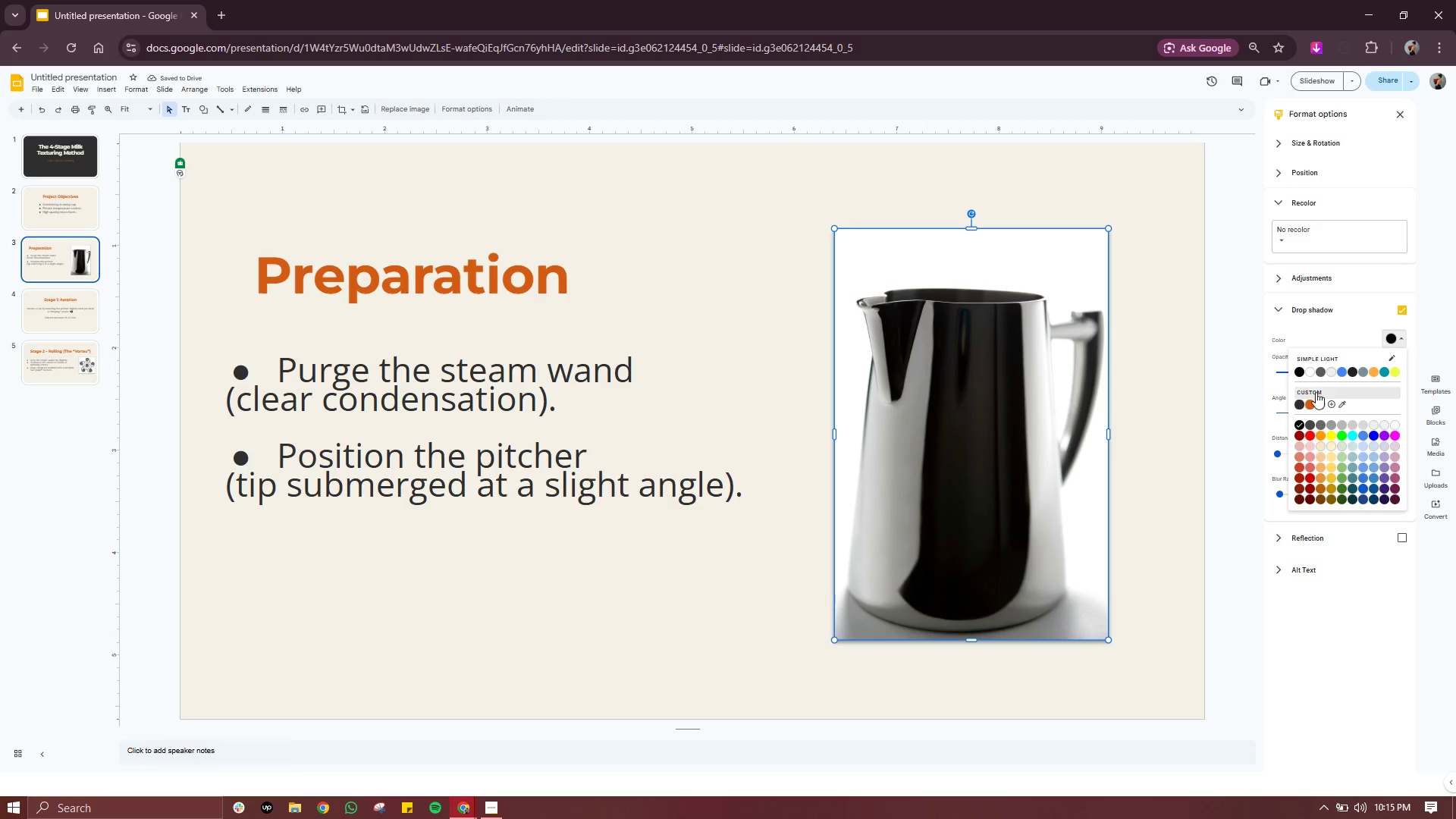 
left_click([1301, 405])
 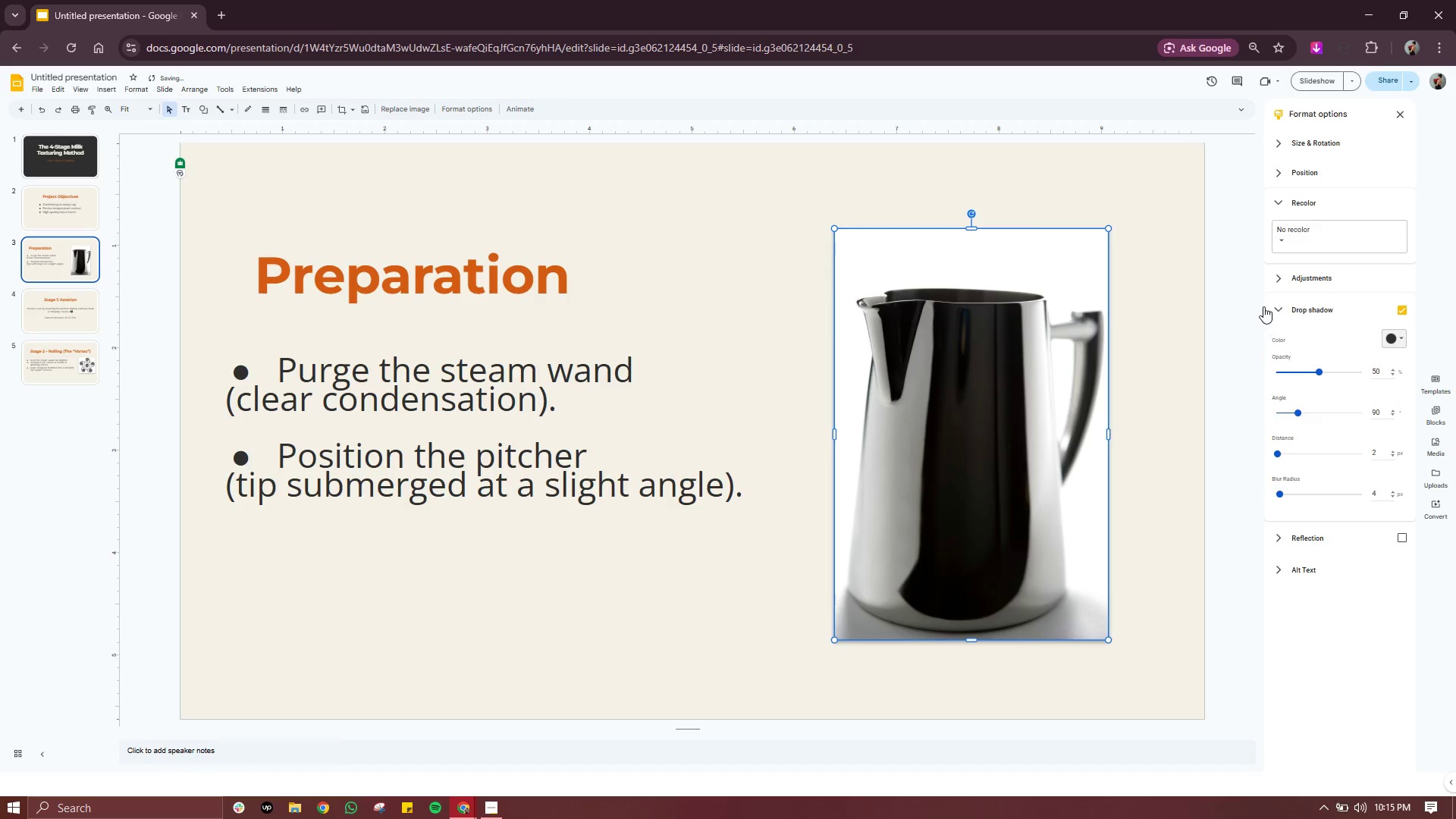 
left_click([1126, 298])
 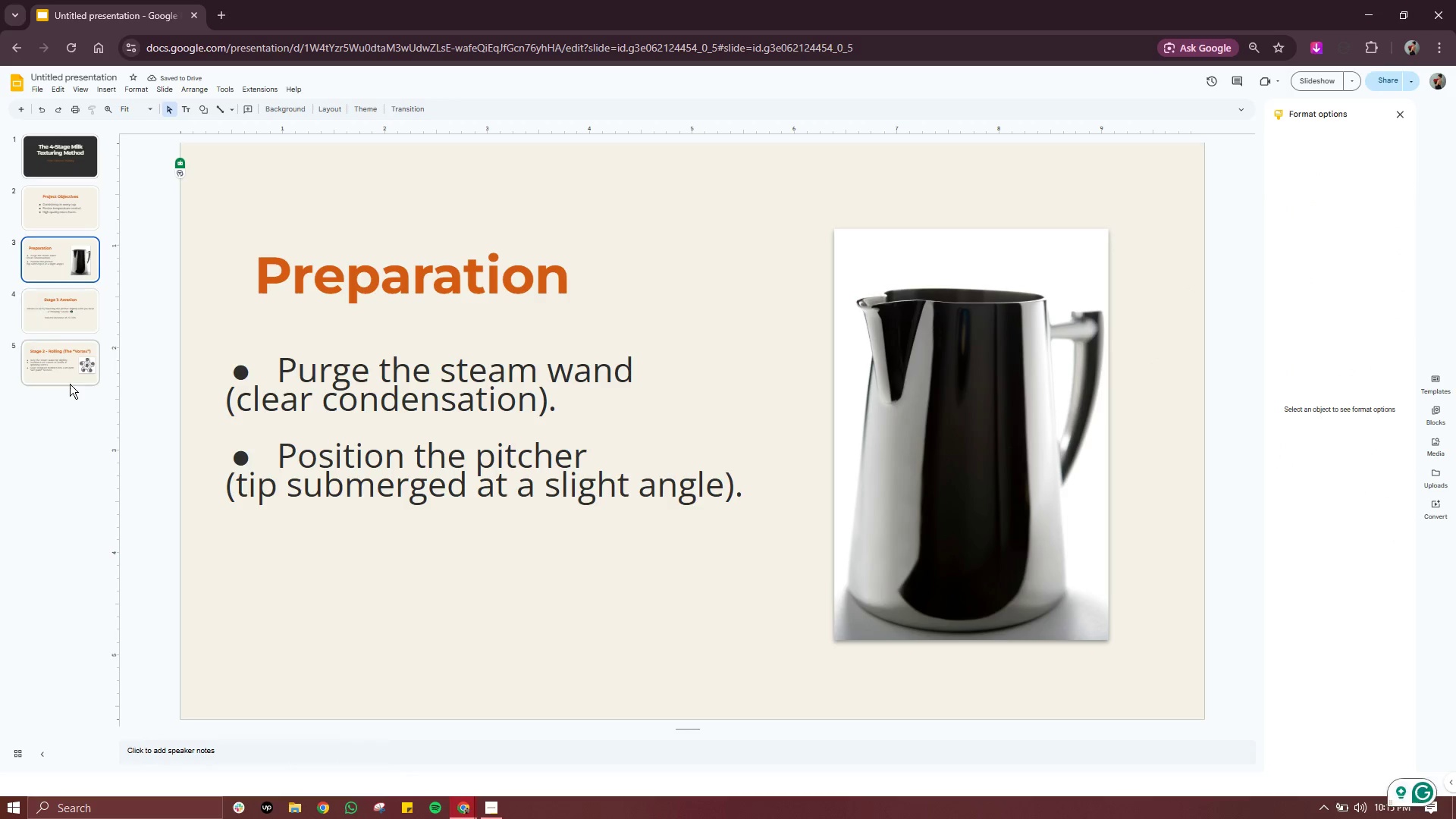 
left_click([71, 375])
 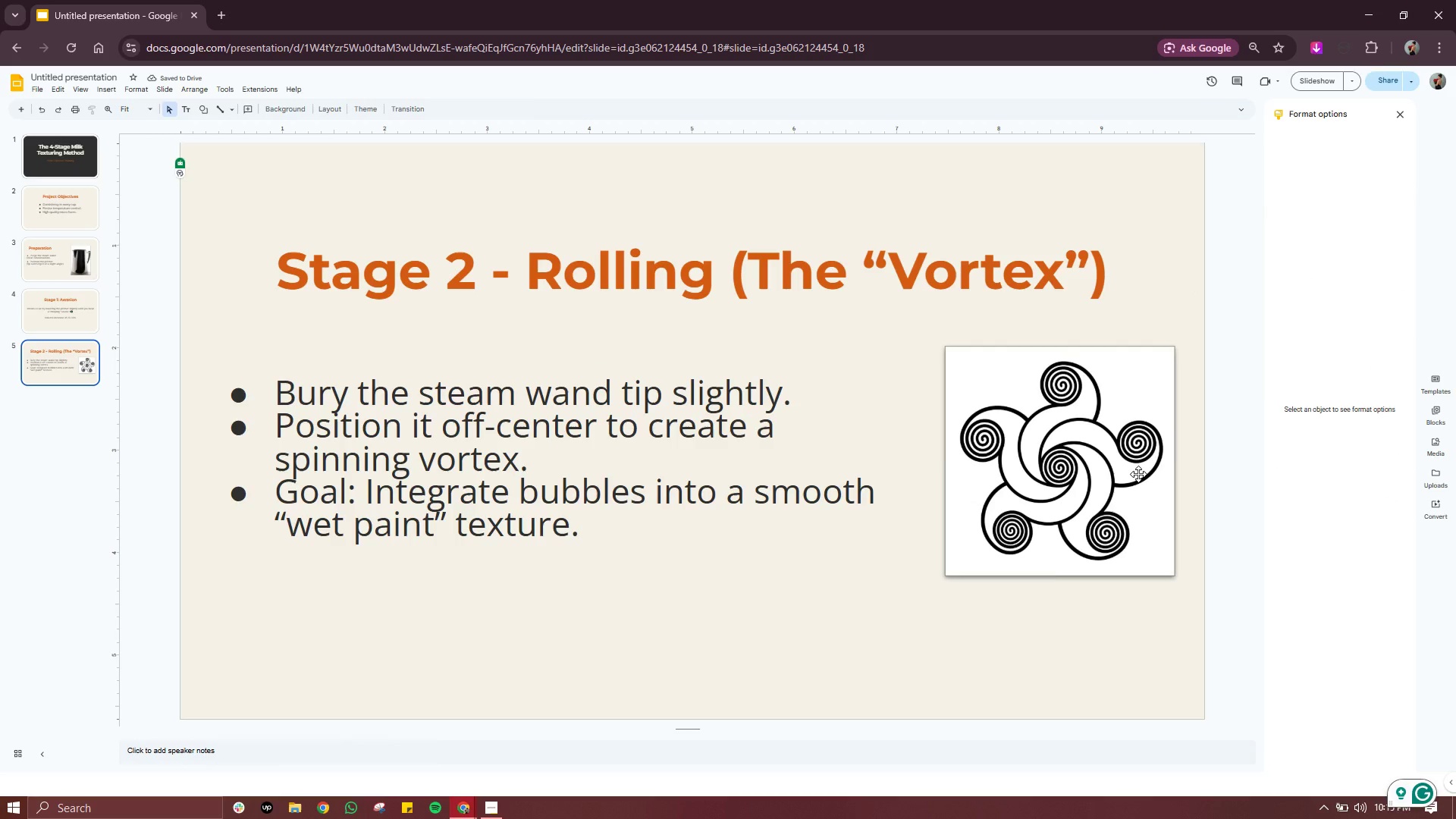 
left_click([1138, 474])
 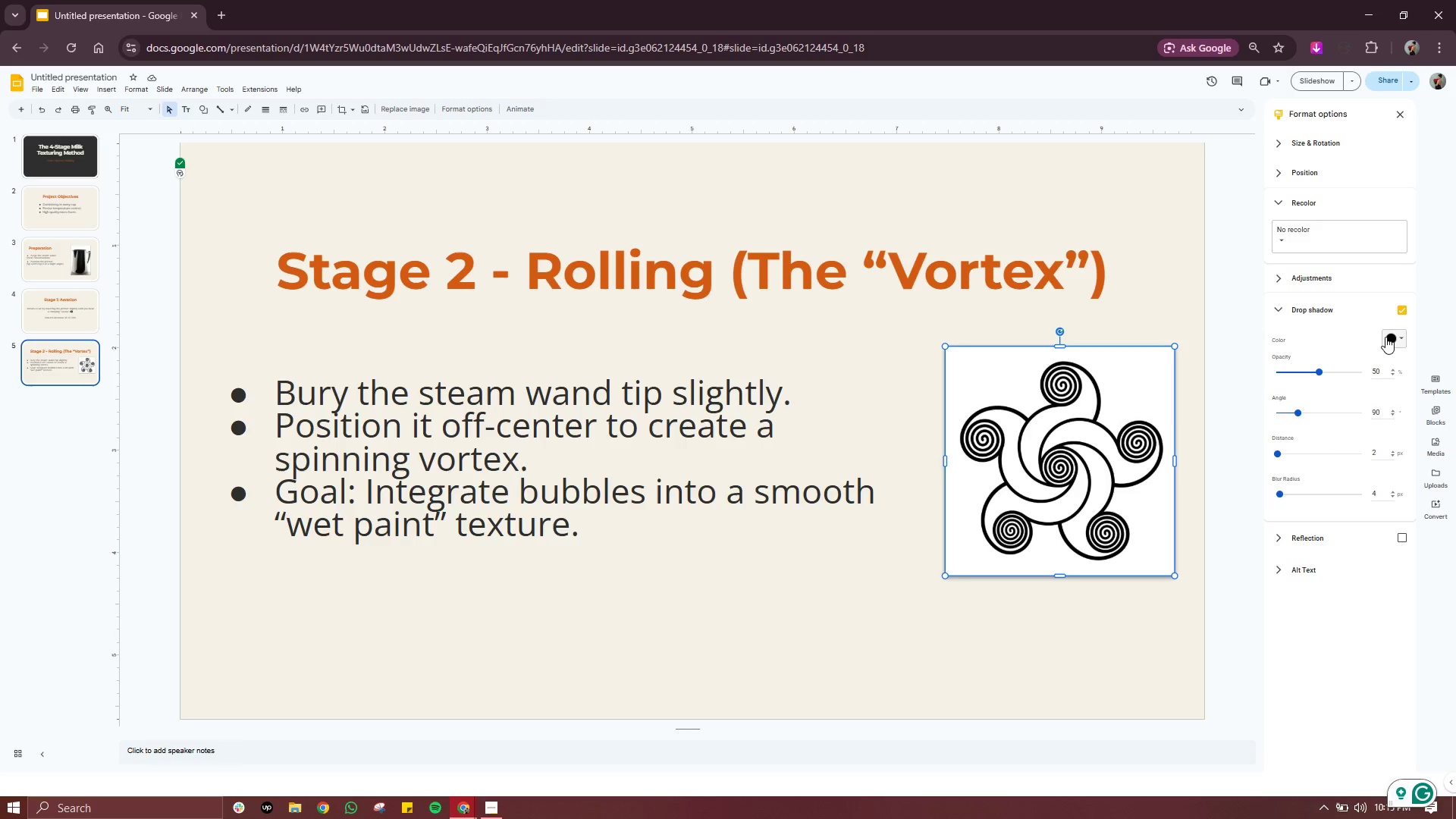 
left_click([1386, 337])
 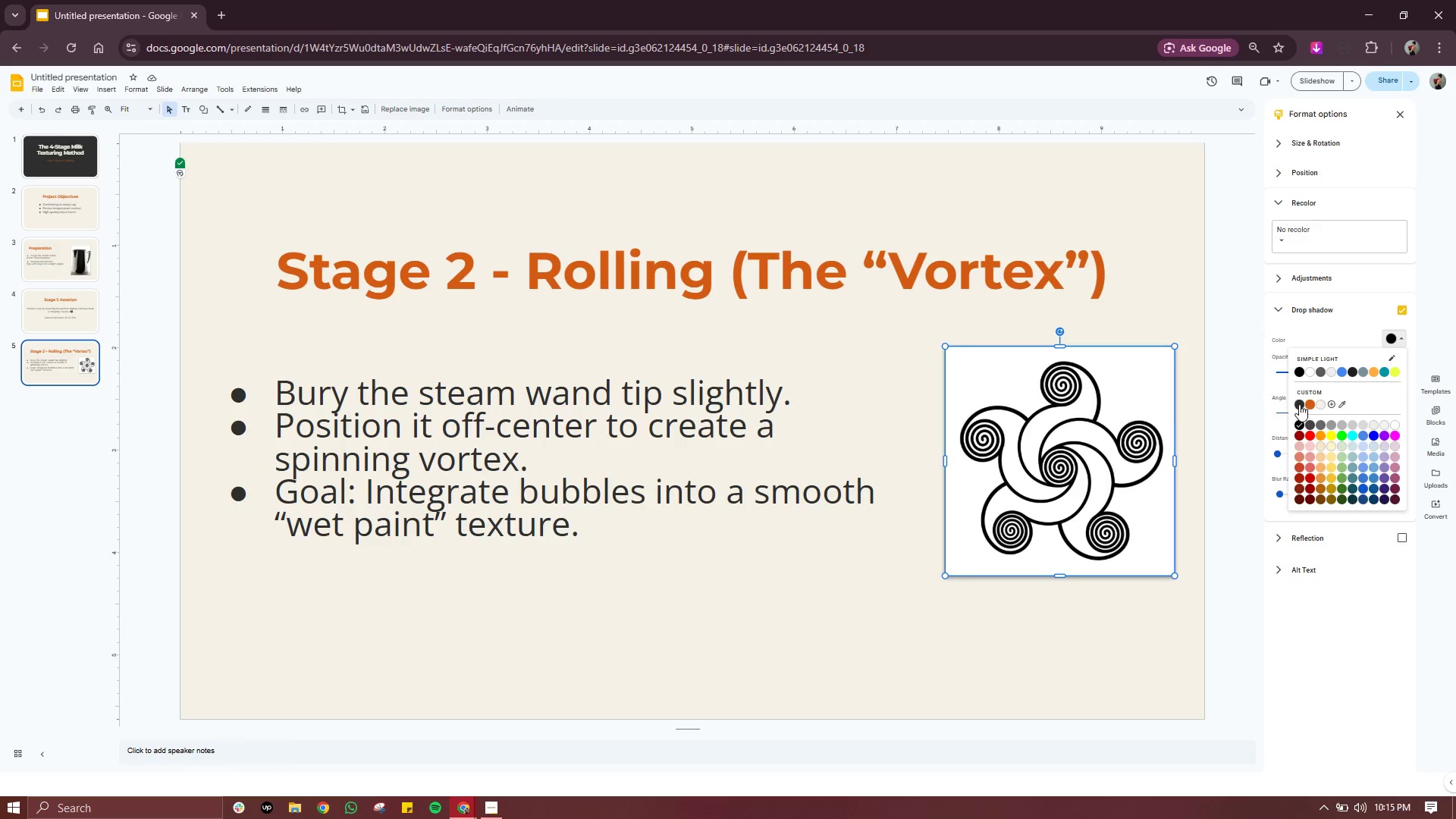 
left_click([1300, 403])
 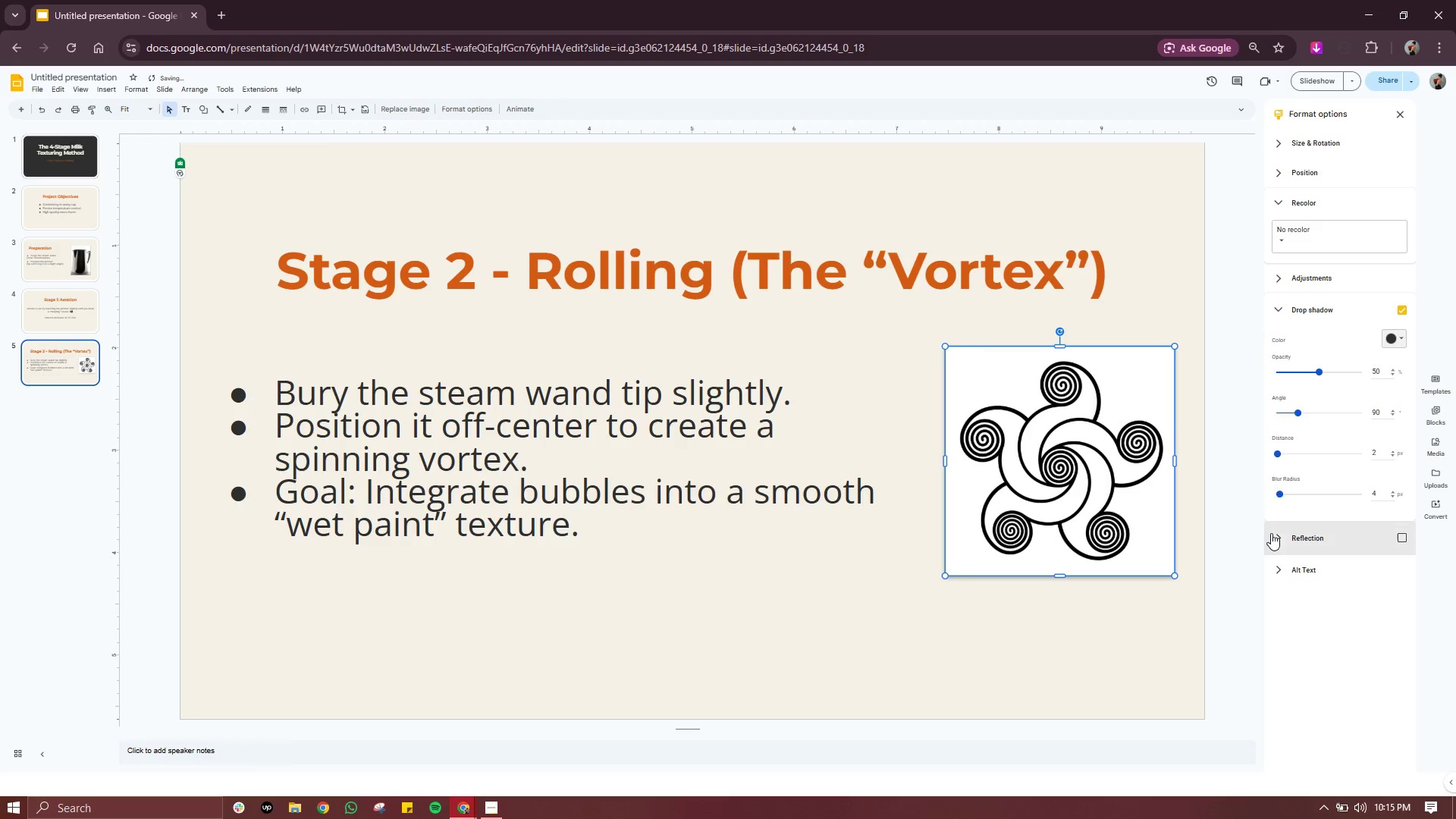 
left_click([1271, 535])
 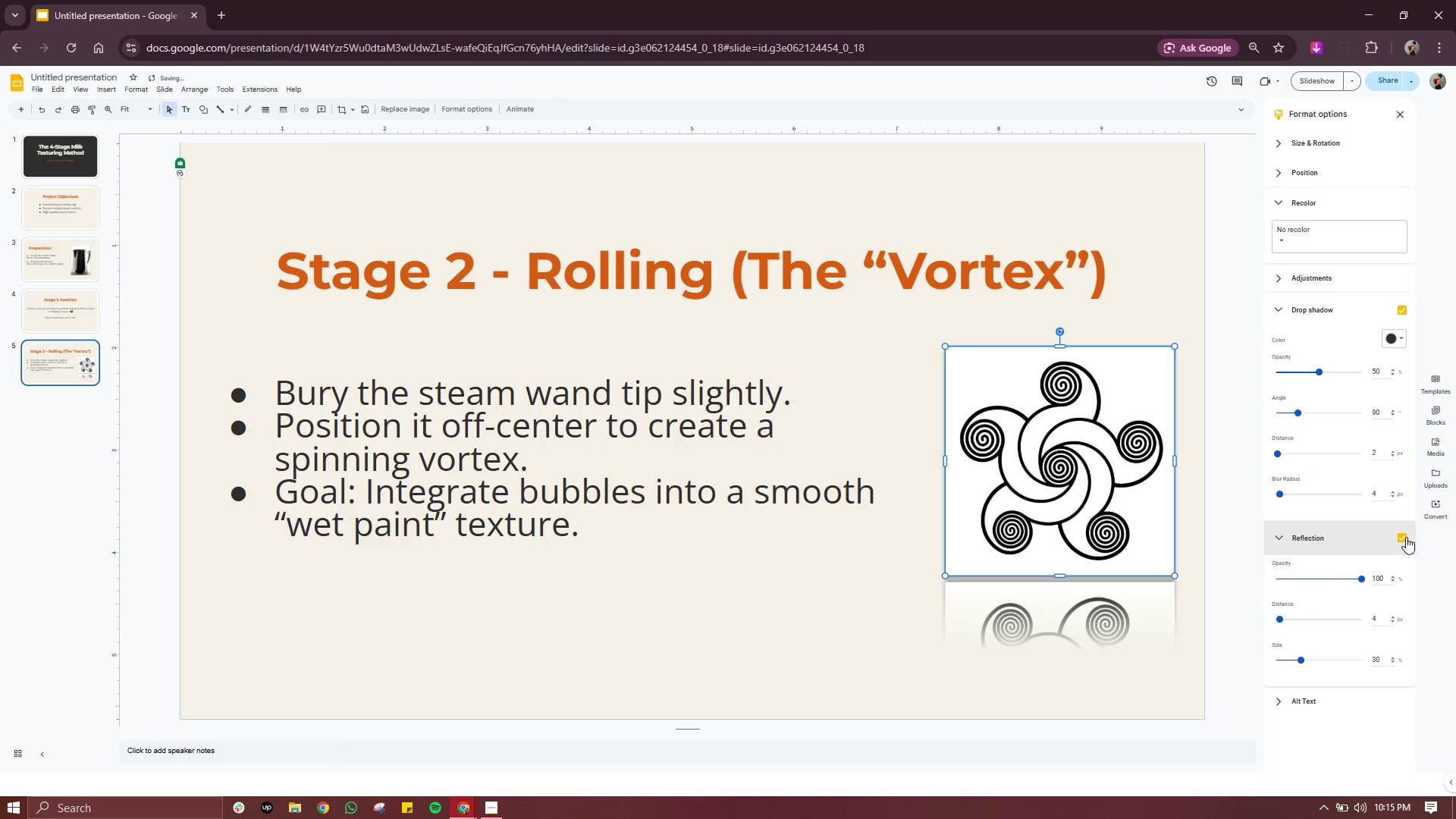 
left_click([1406, 536])
 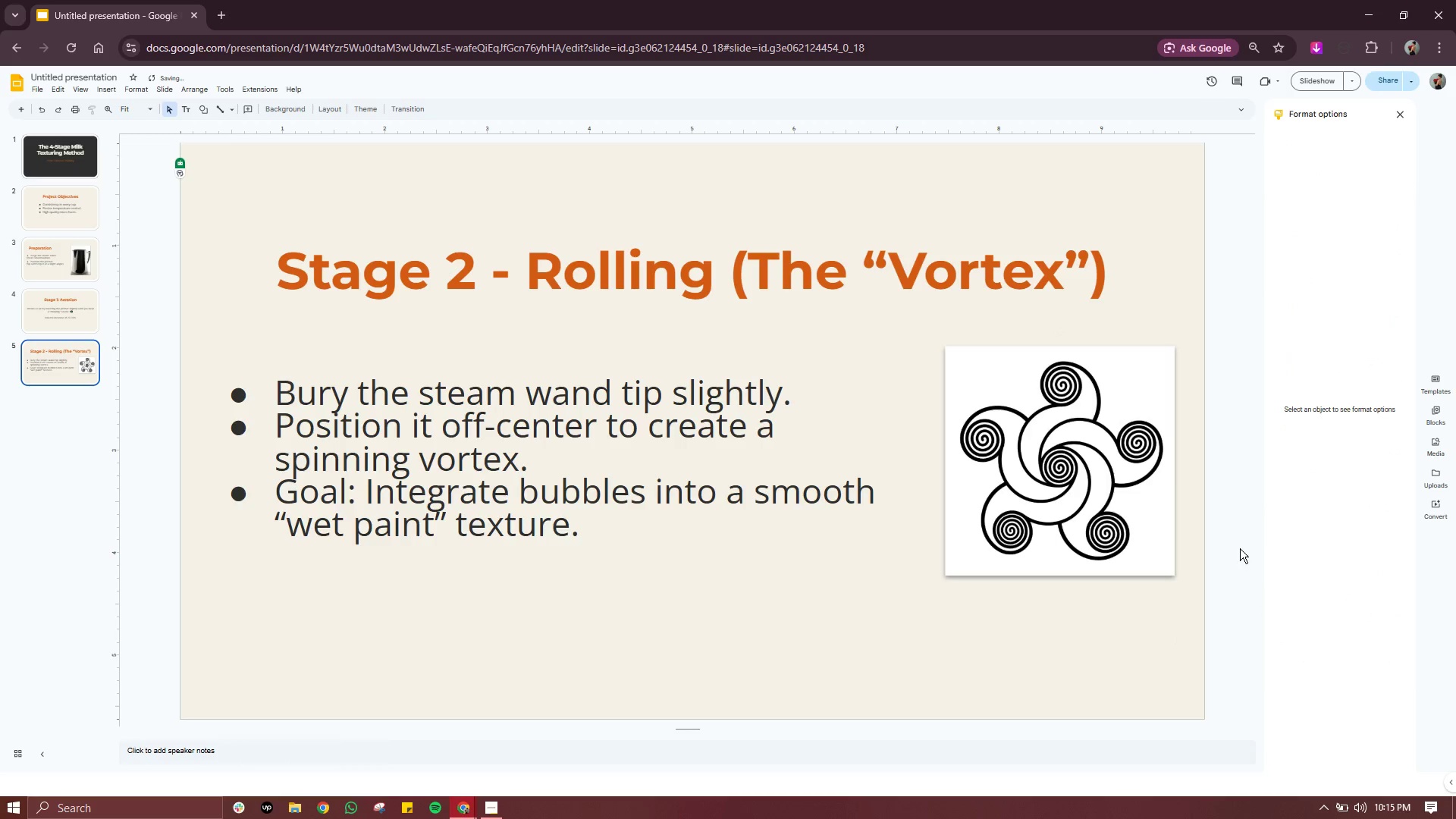 
double_click([1231, 519])
 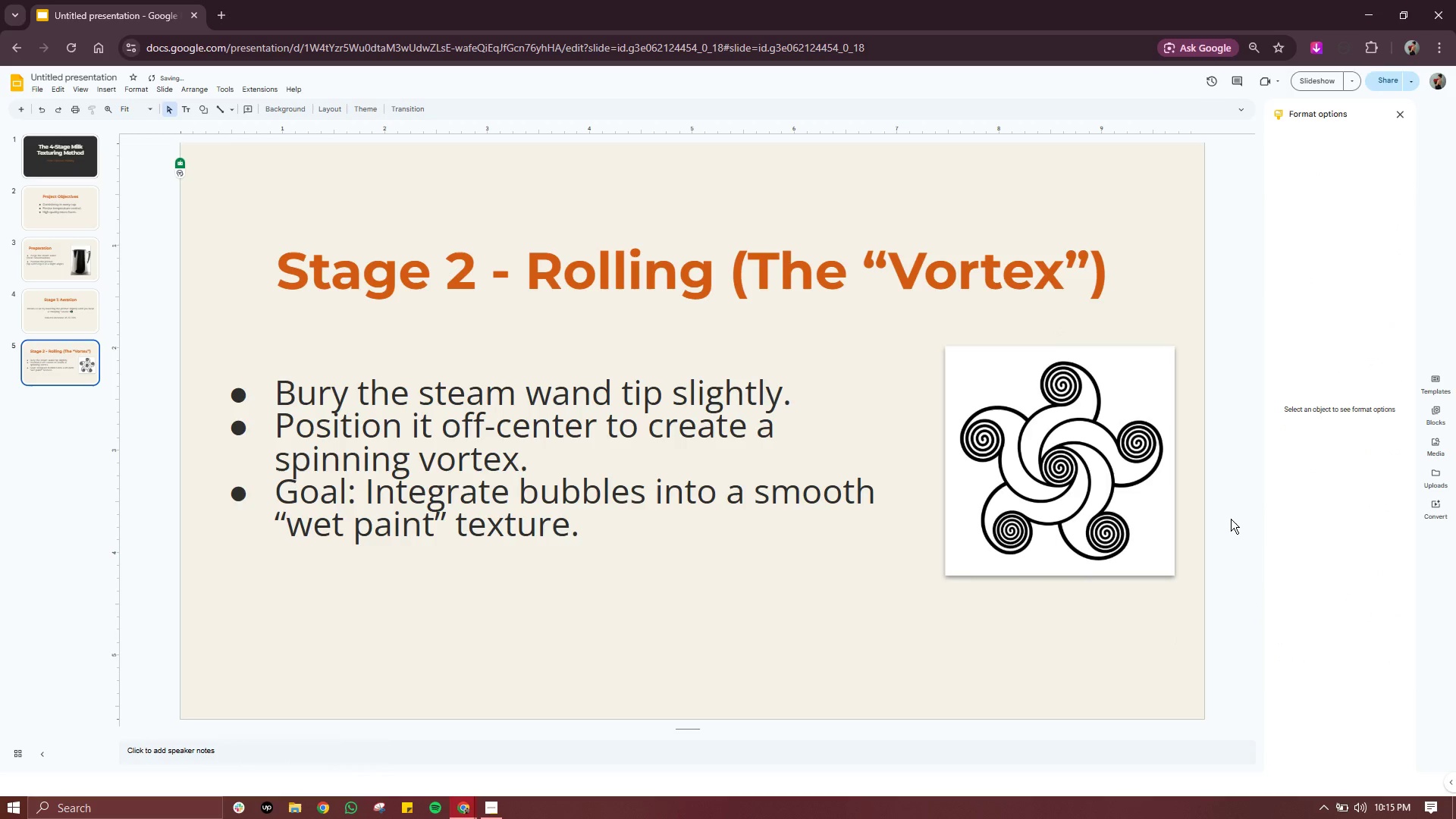 
left_click([1231, 519])
 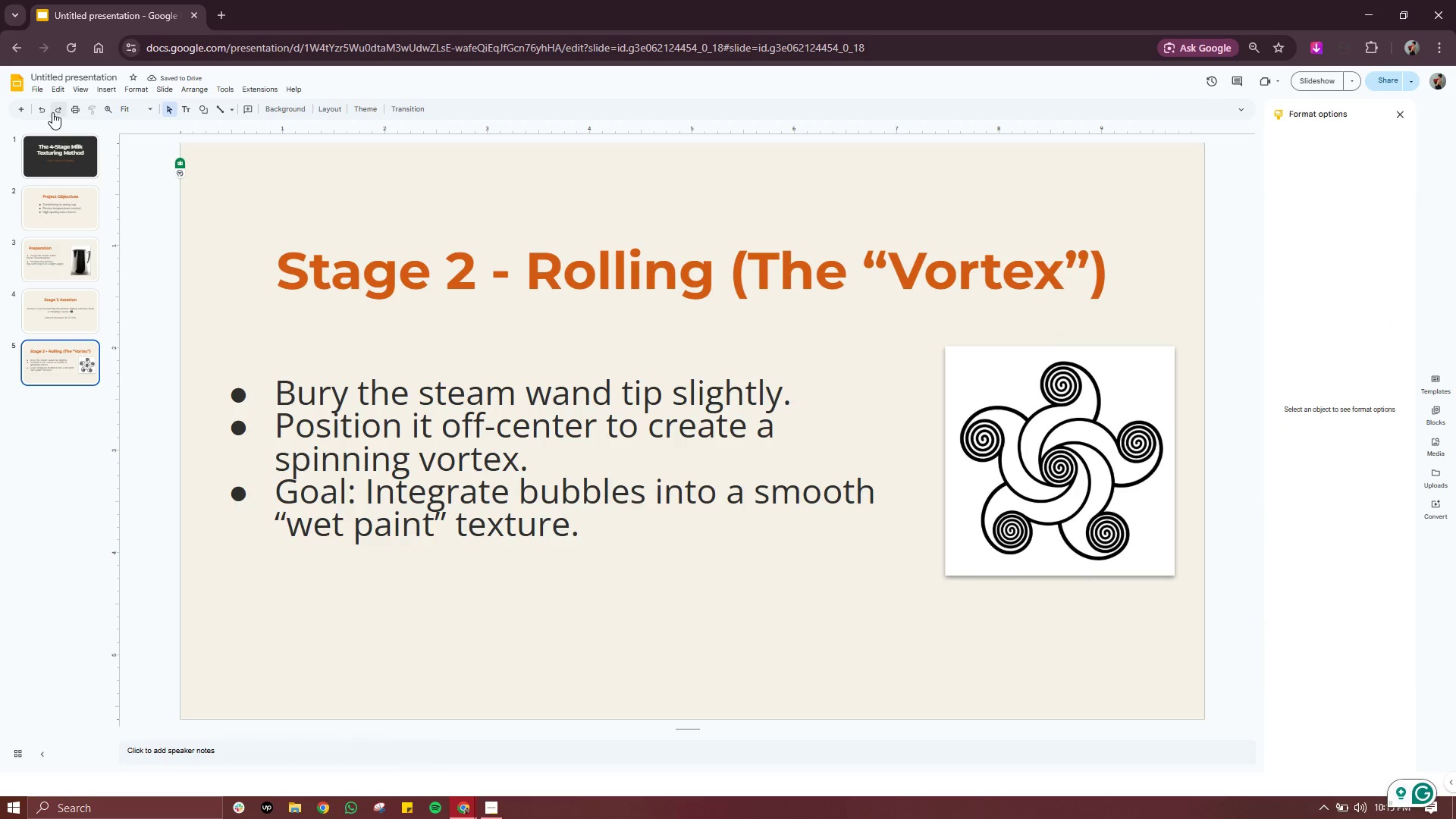 
left_click([23, 113])
 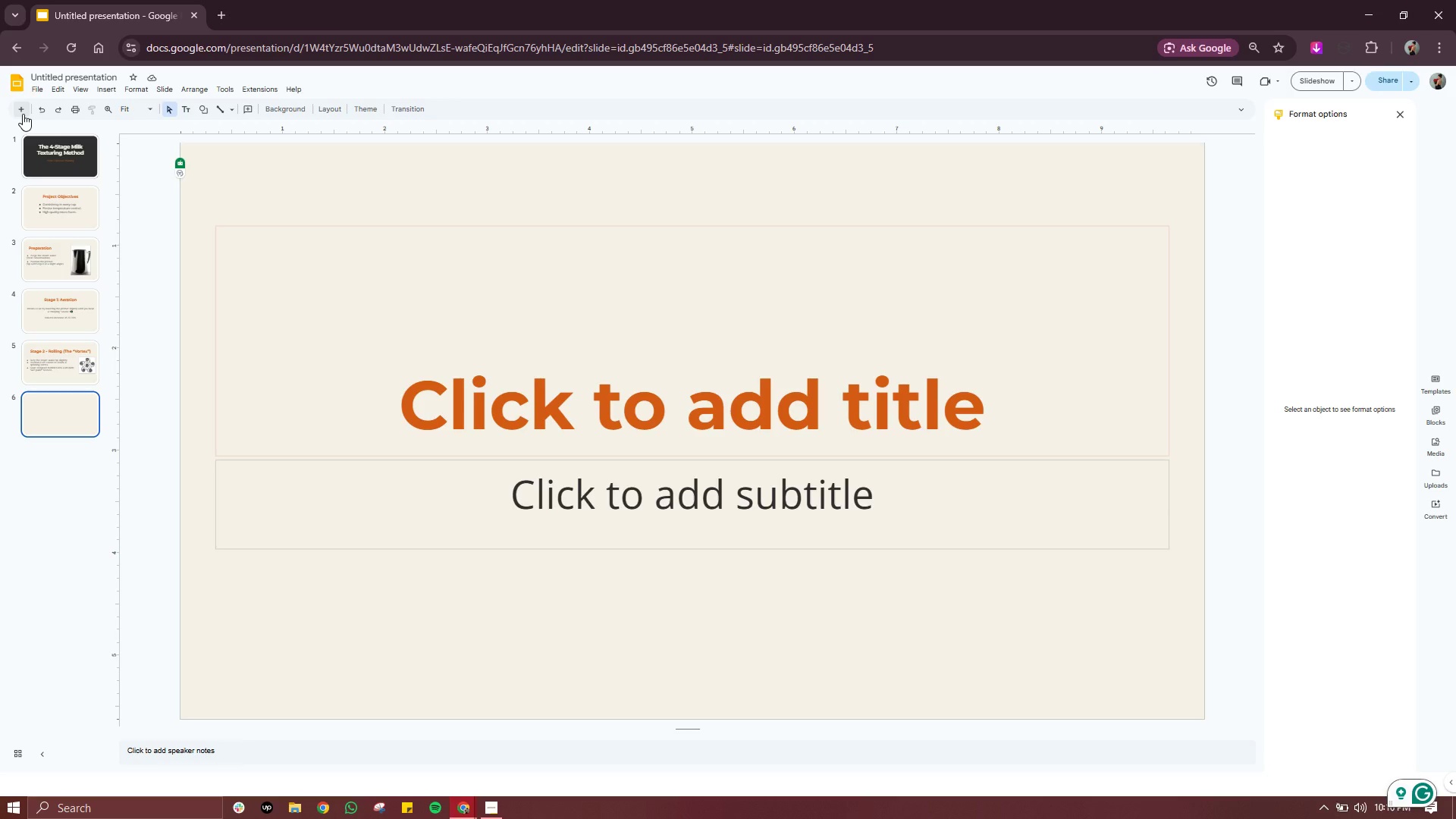 
wait(21.08)
 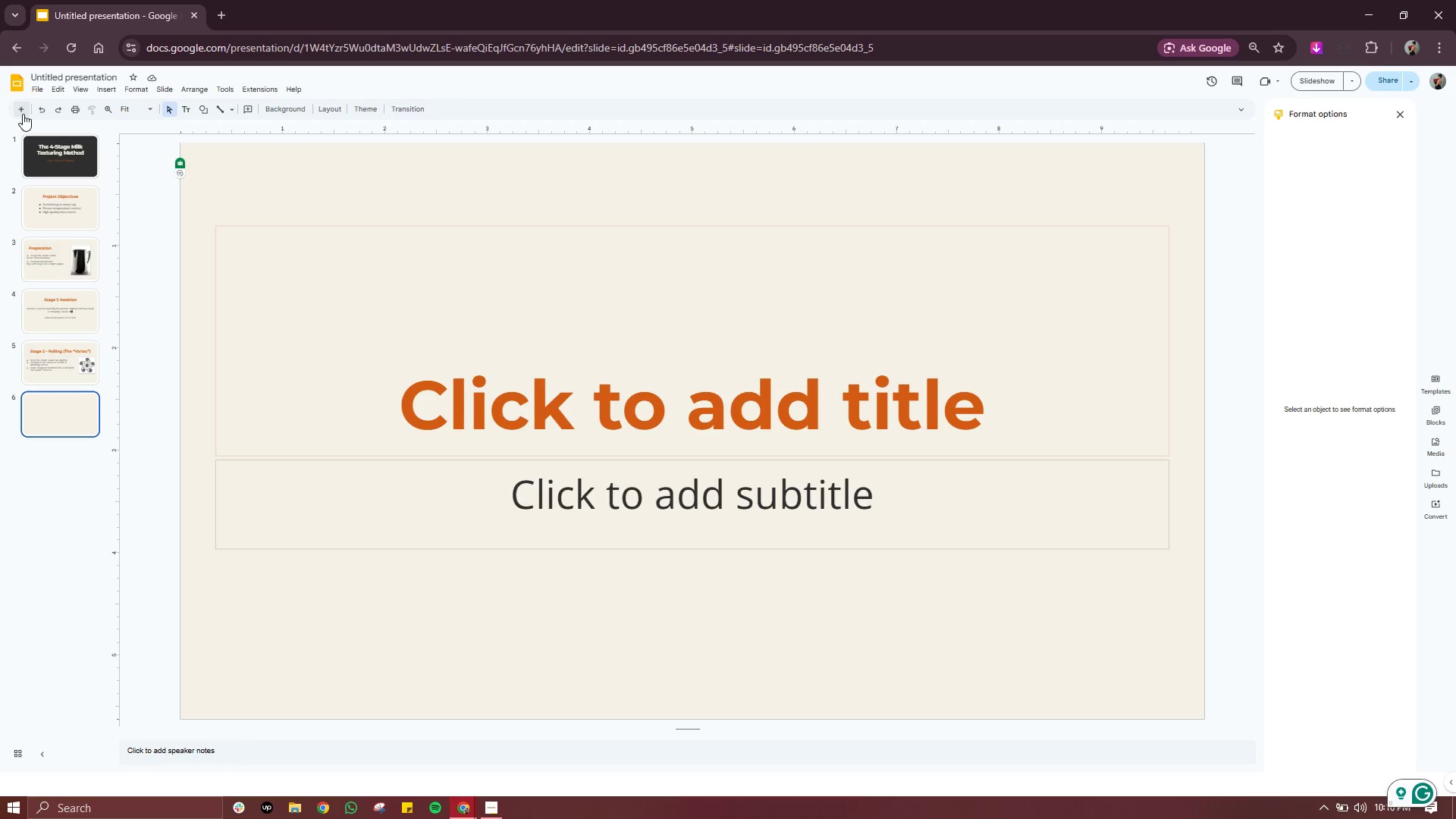 
left_click([591, 366])
 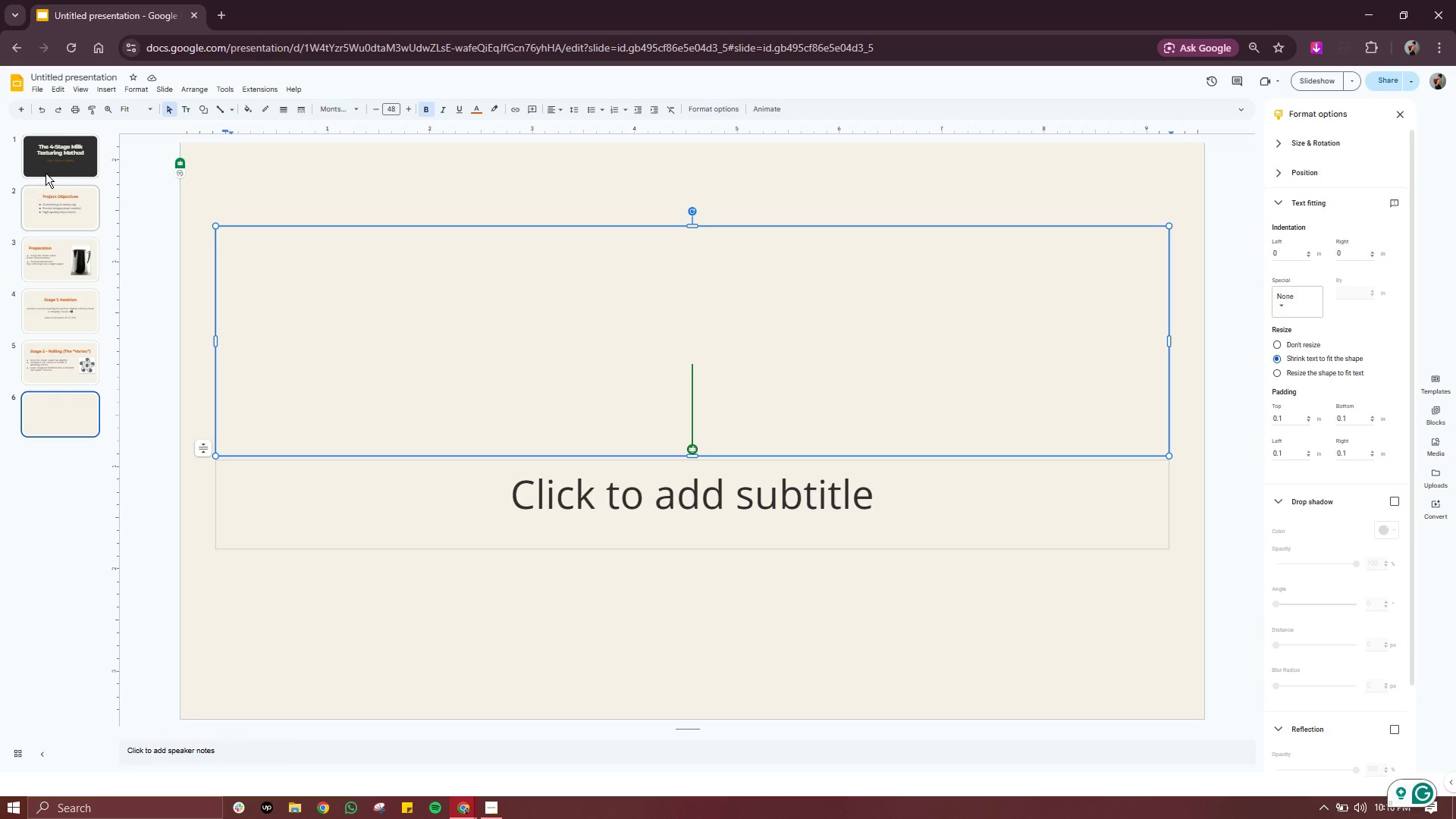 
left_click([30, 320])
 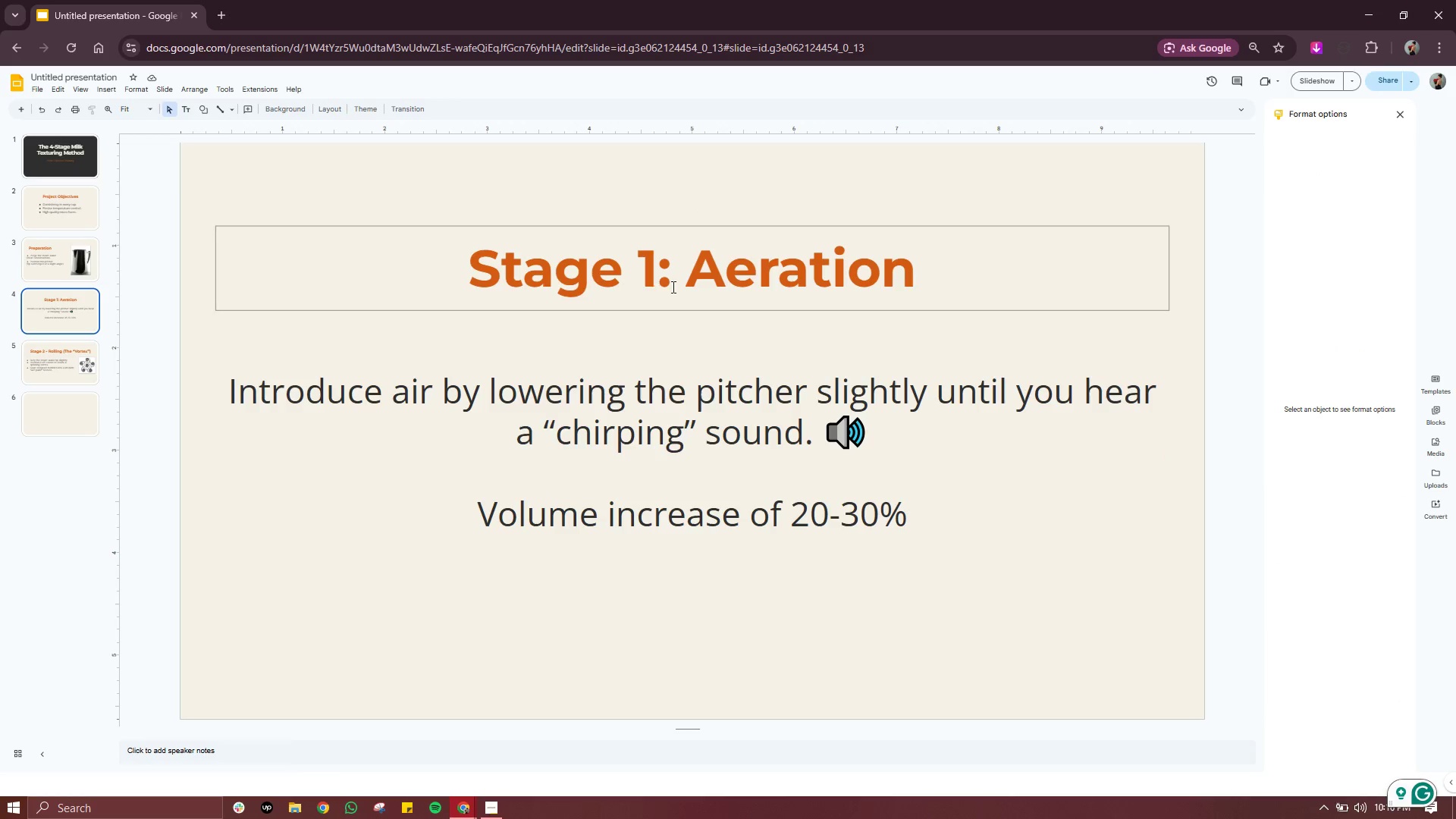 
left_click([672, 287])
 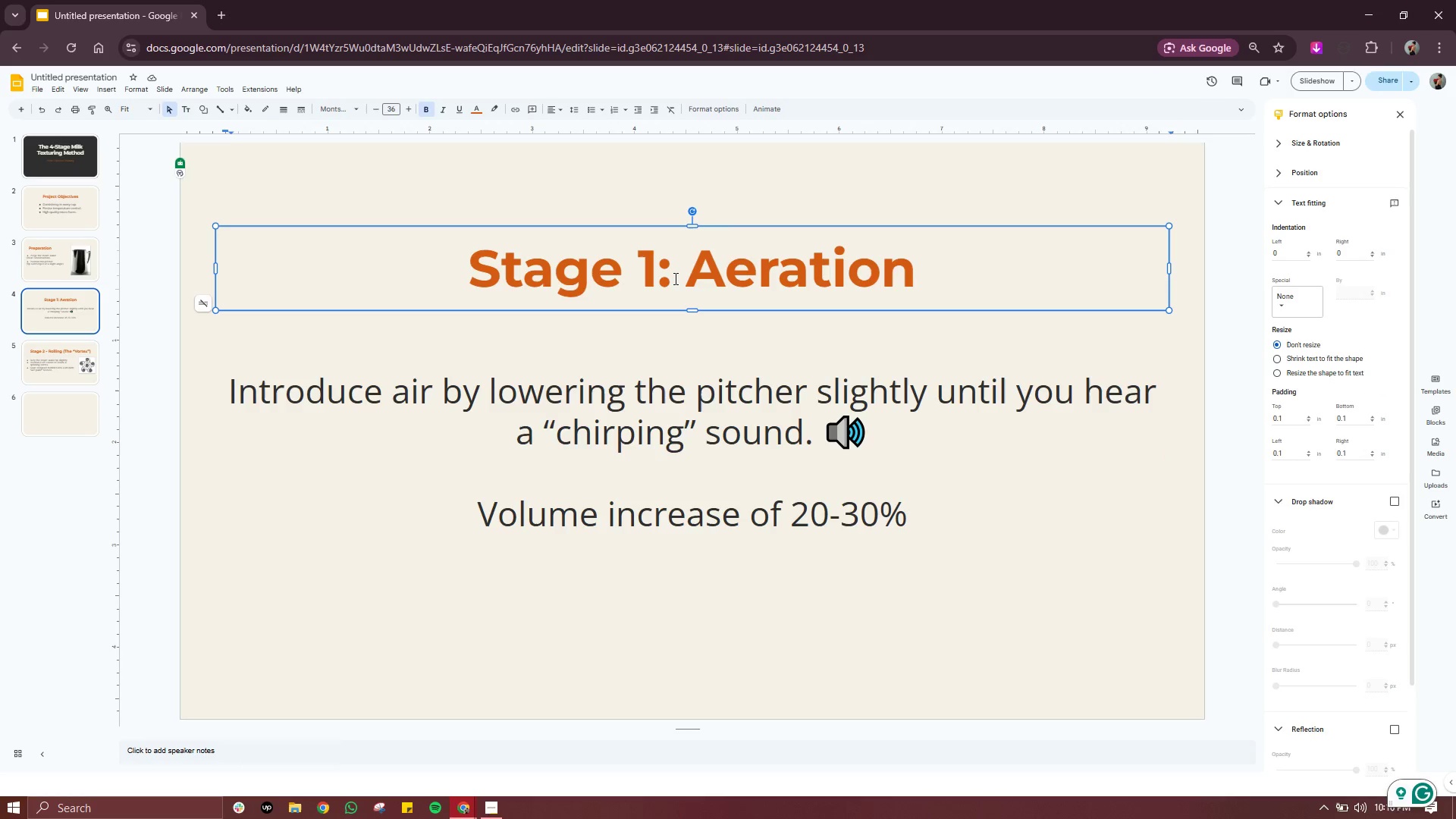 
key(Backspace)
 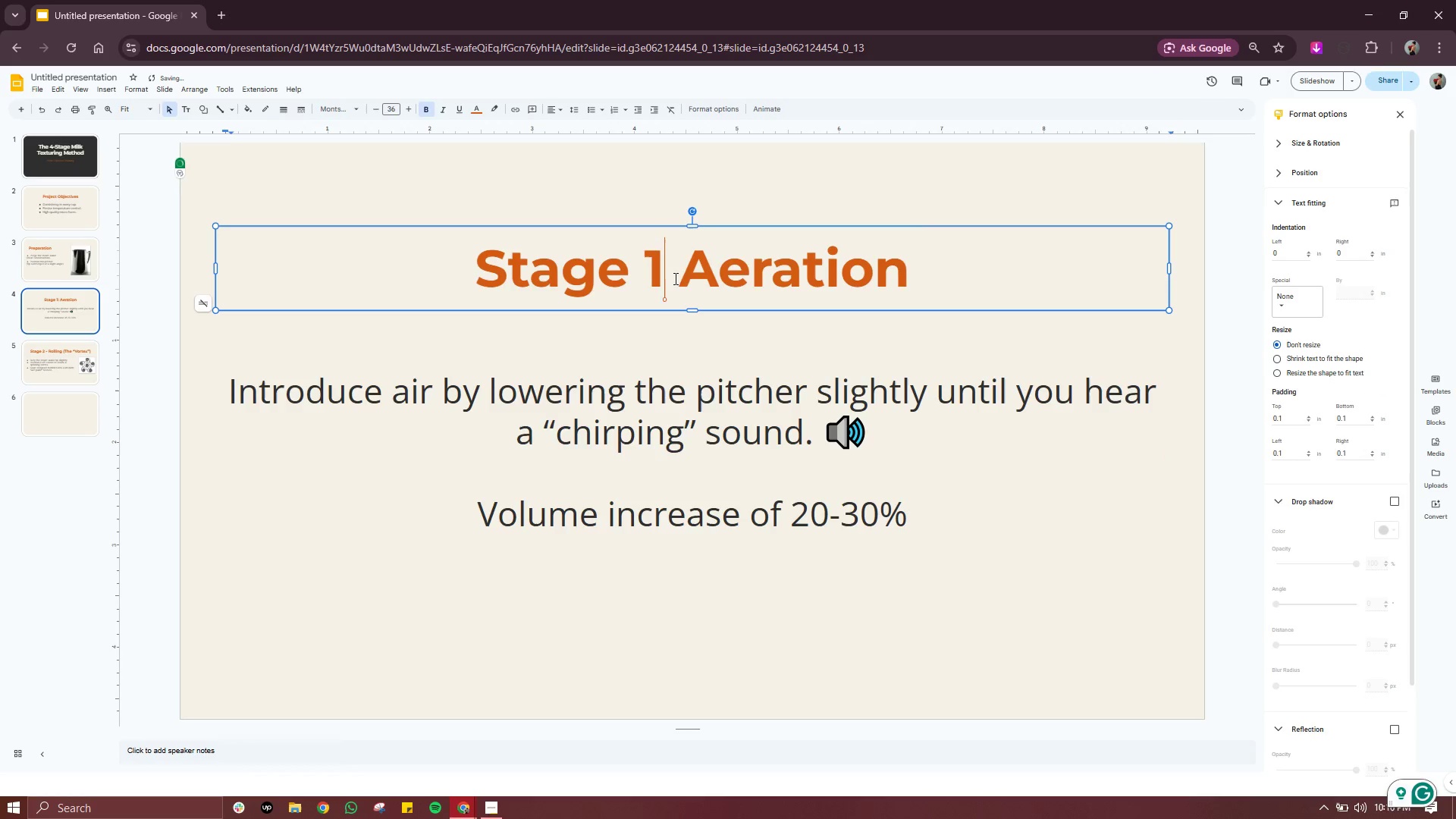 
key(Space)
 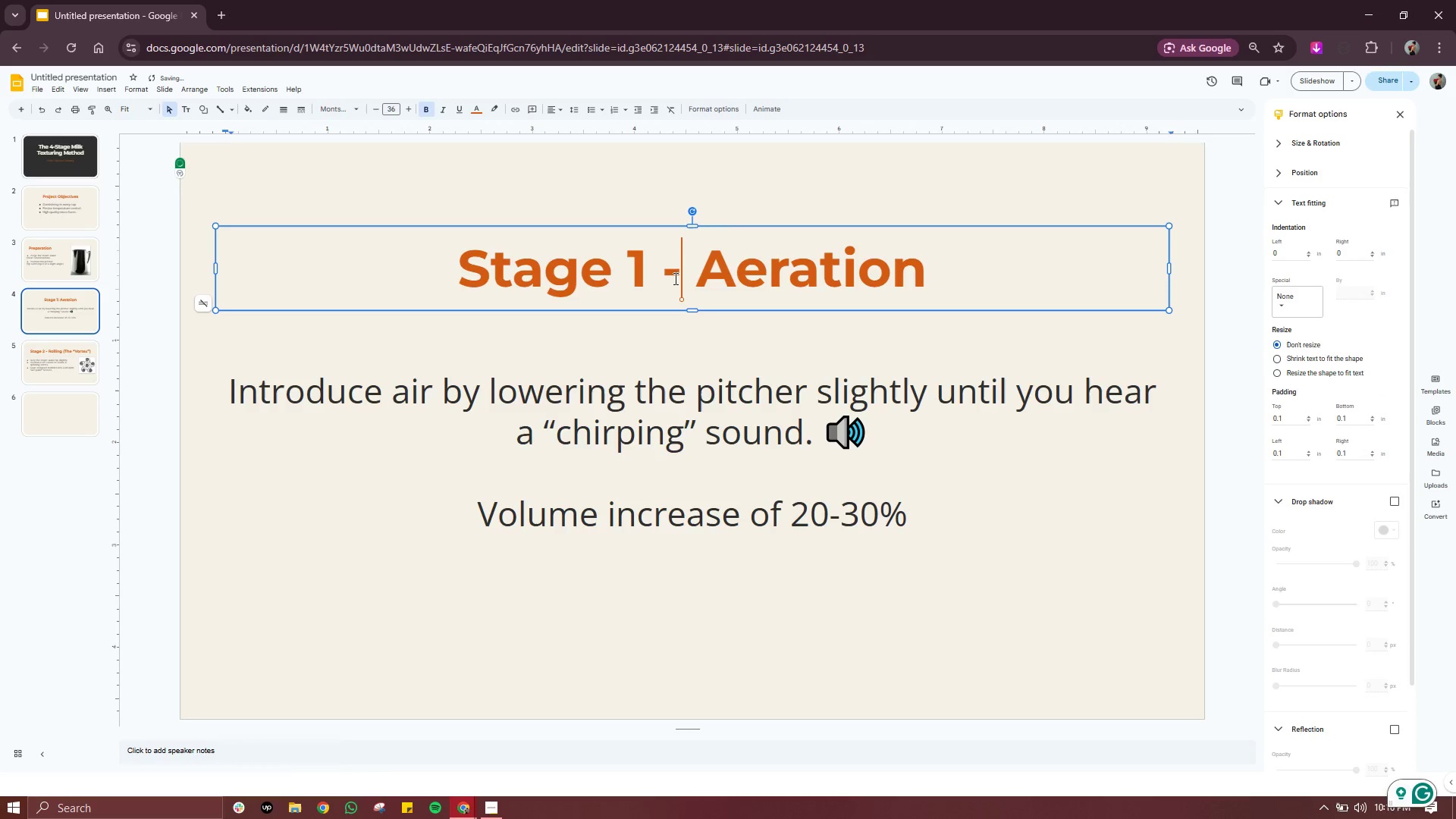 
key(Minus)
 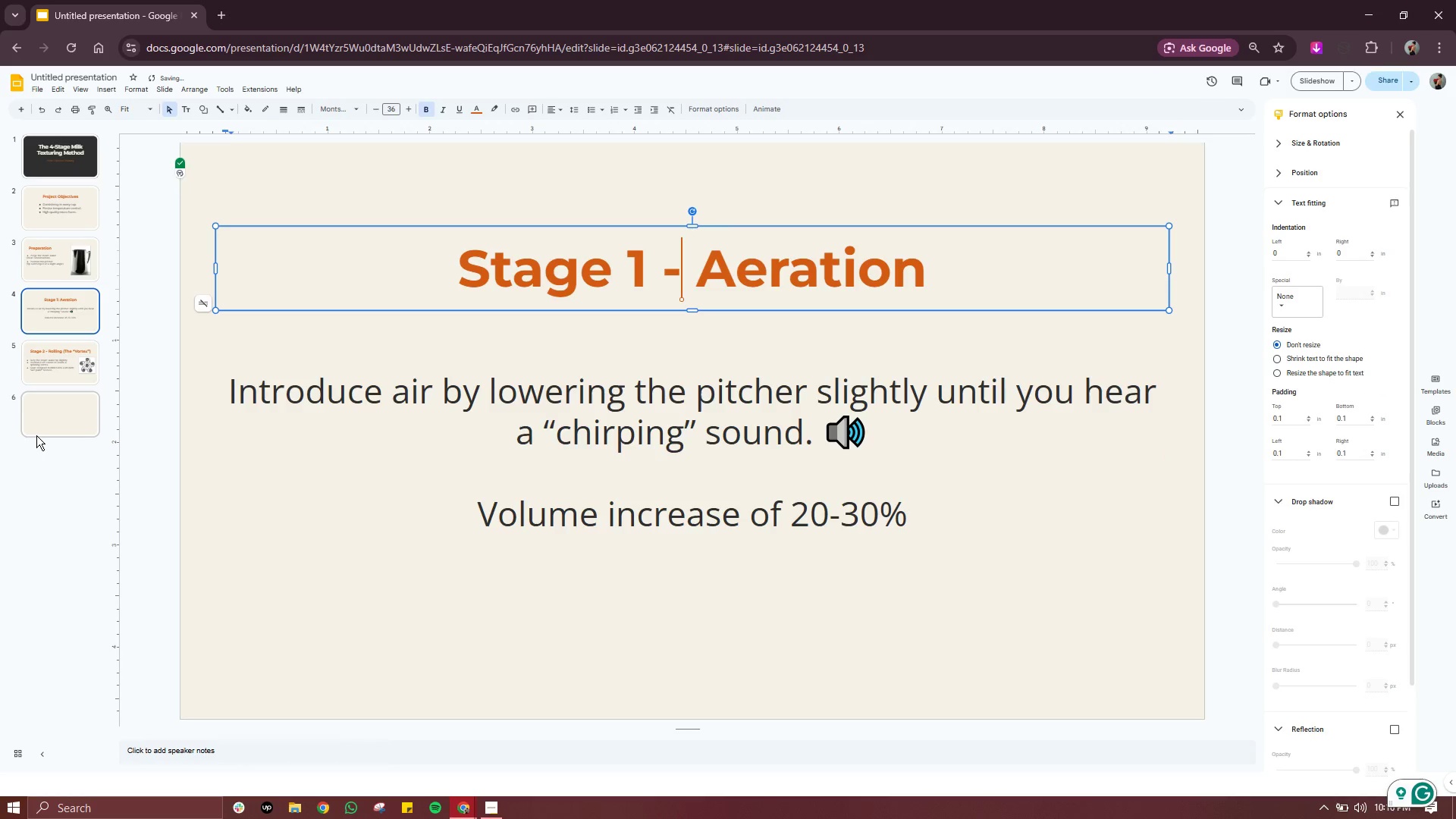 
left_click([60, 419])
 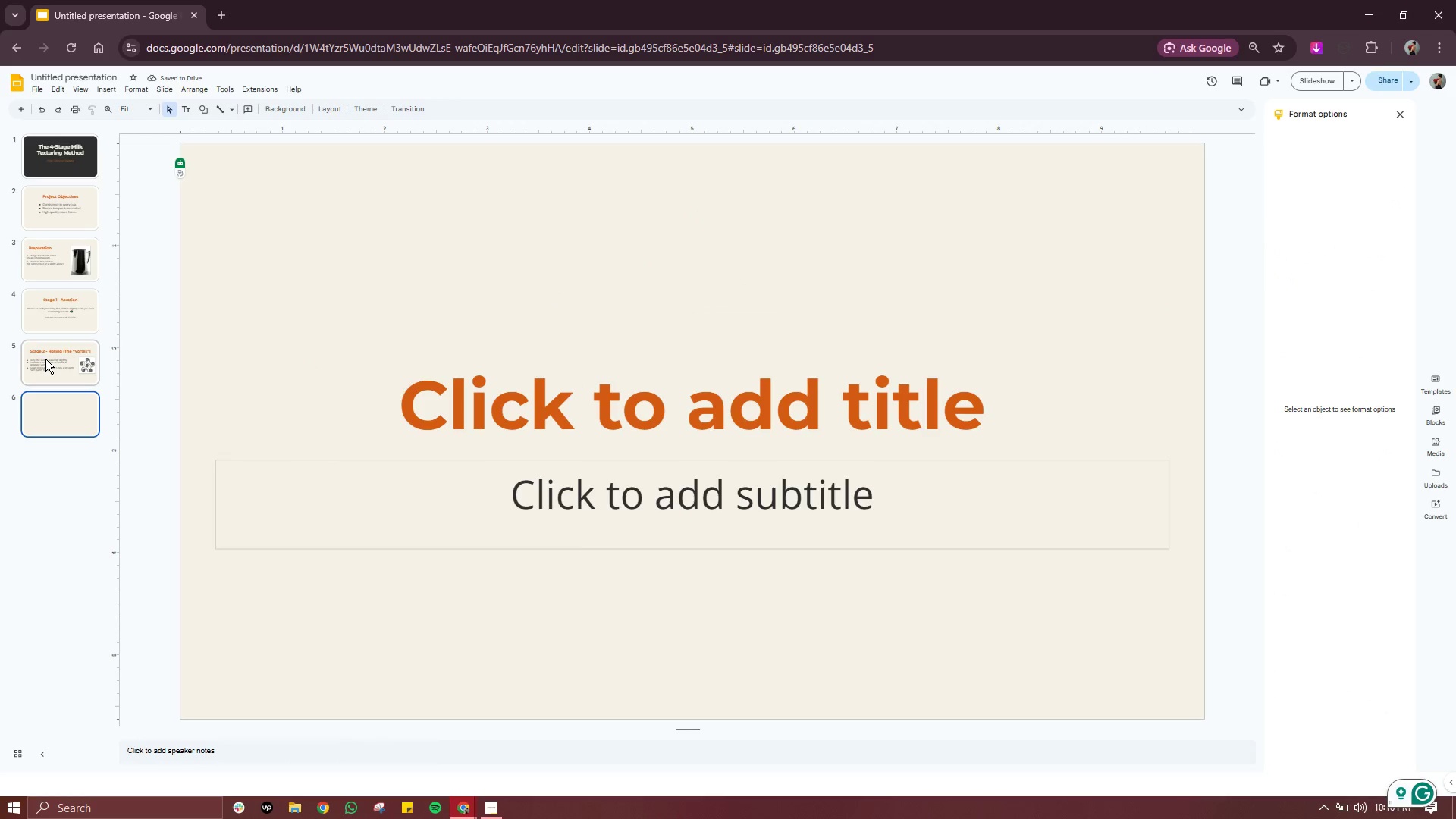 
left_click([46, 359])
 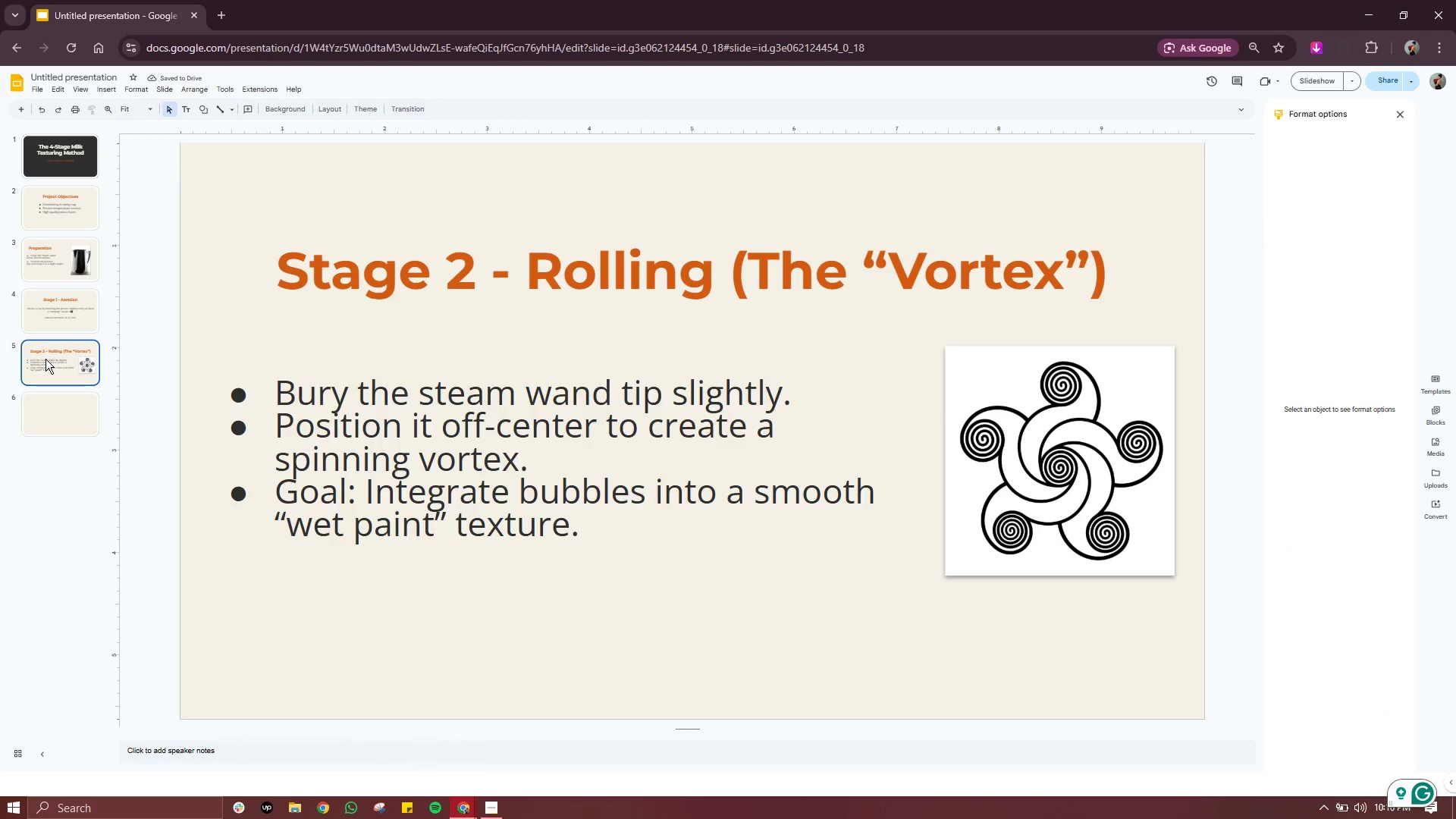 
right_click([46, 359])
 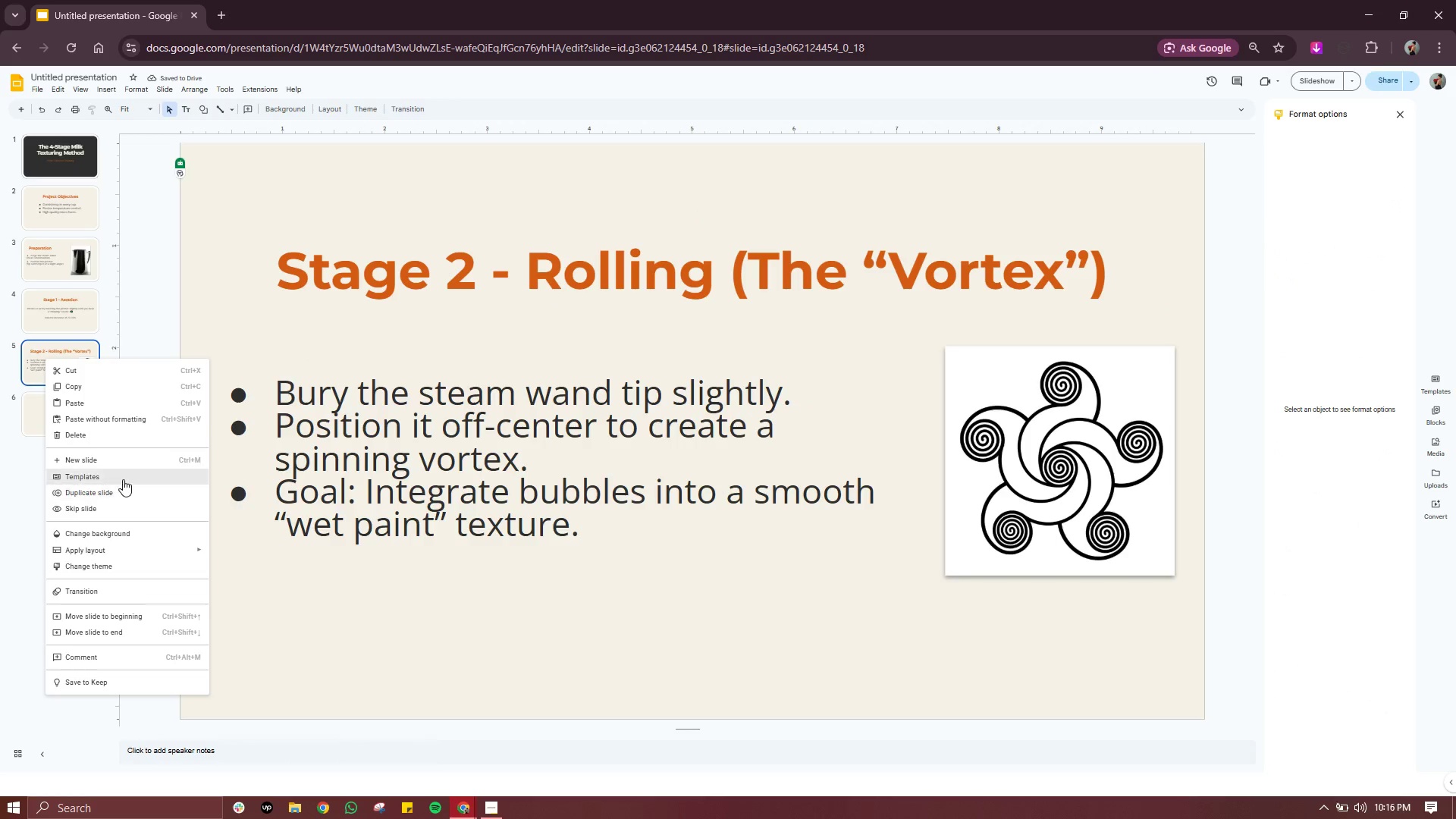 
left_click([117, 490])
 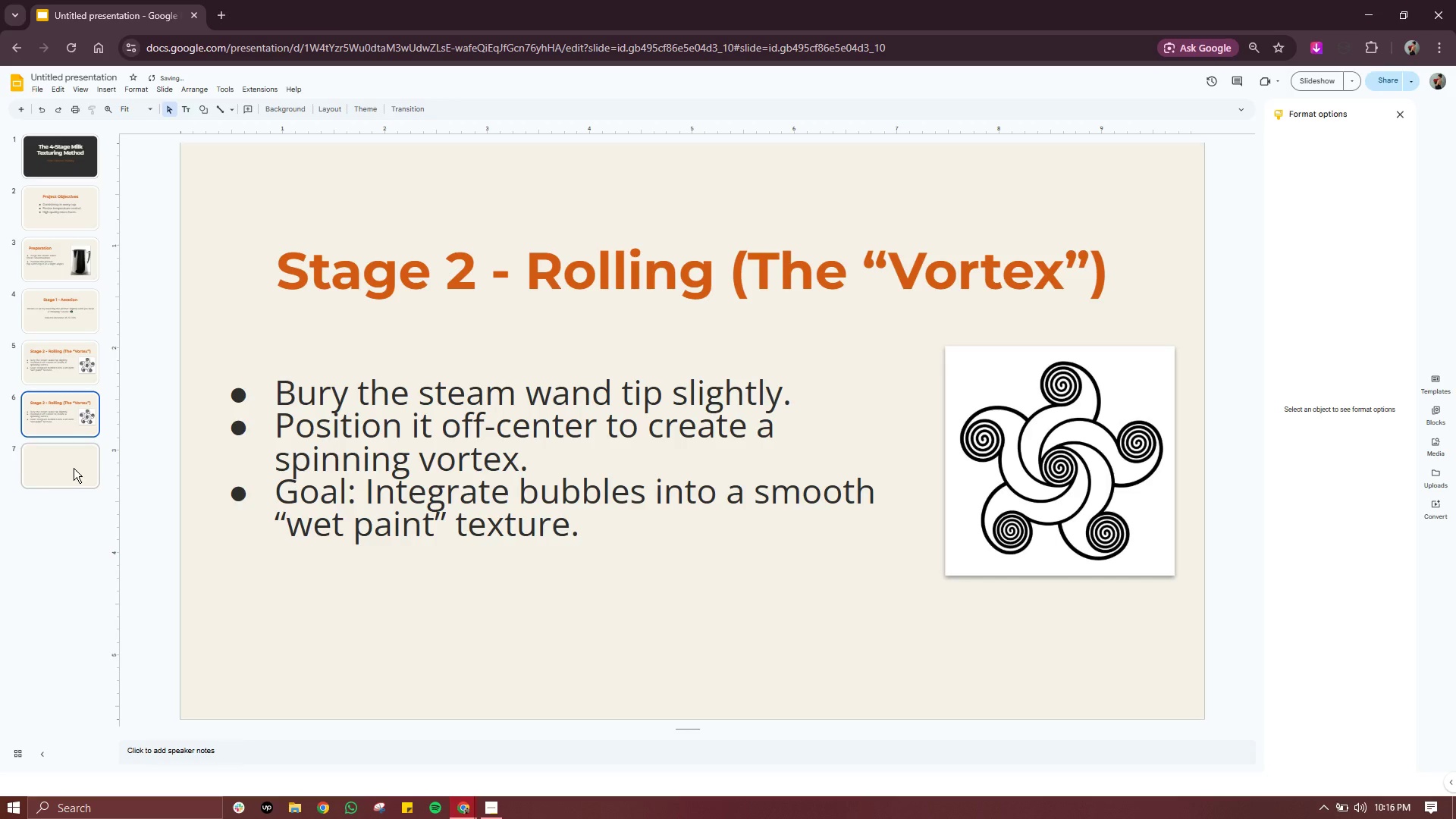 
left_click([75, 467])
 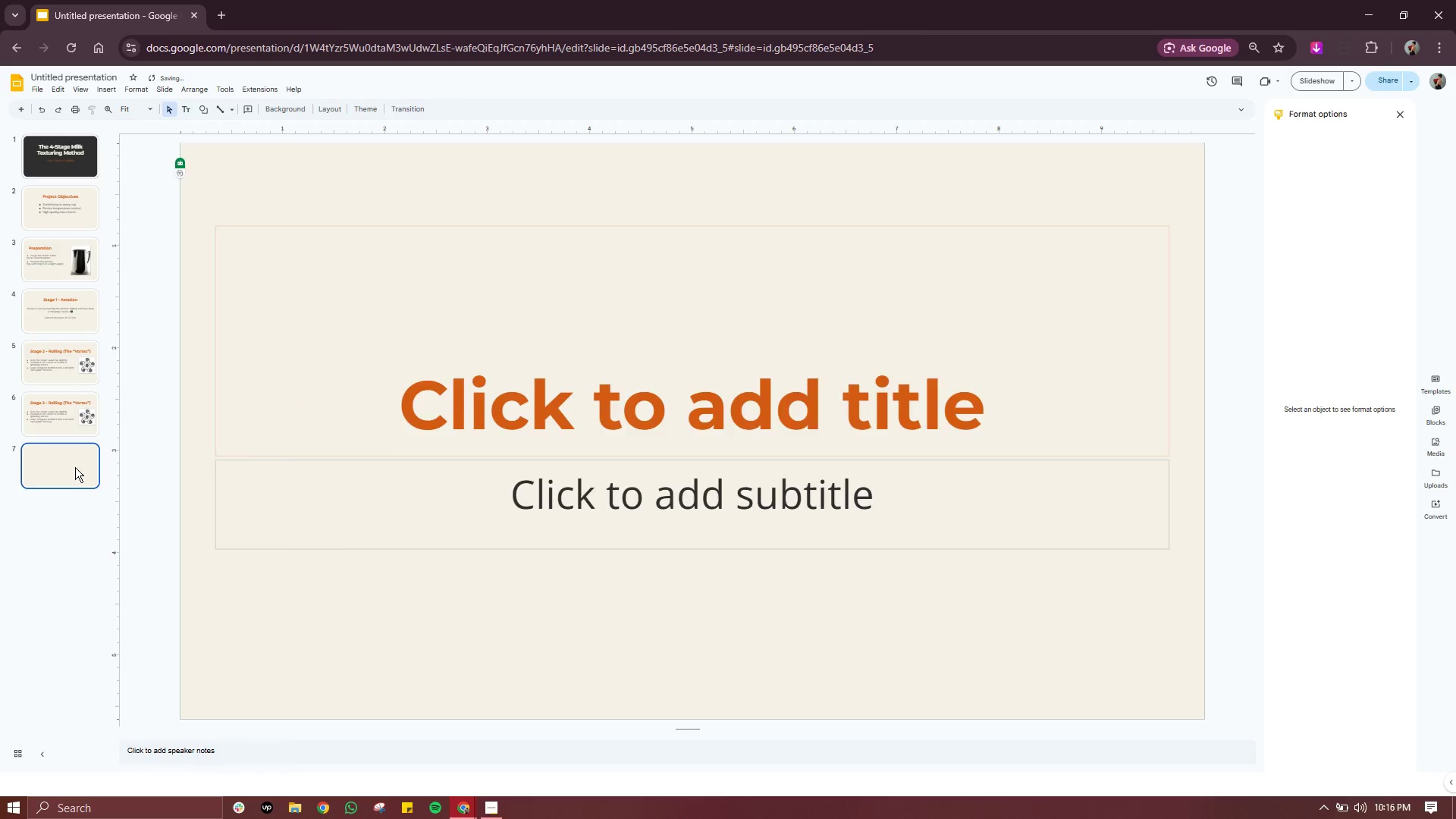 
key(Delete)
 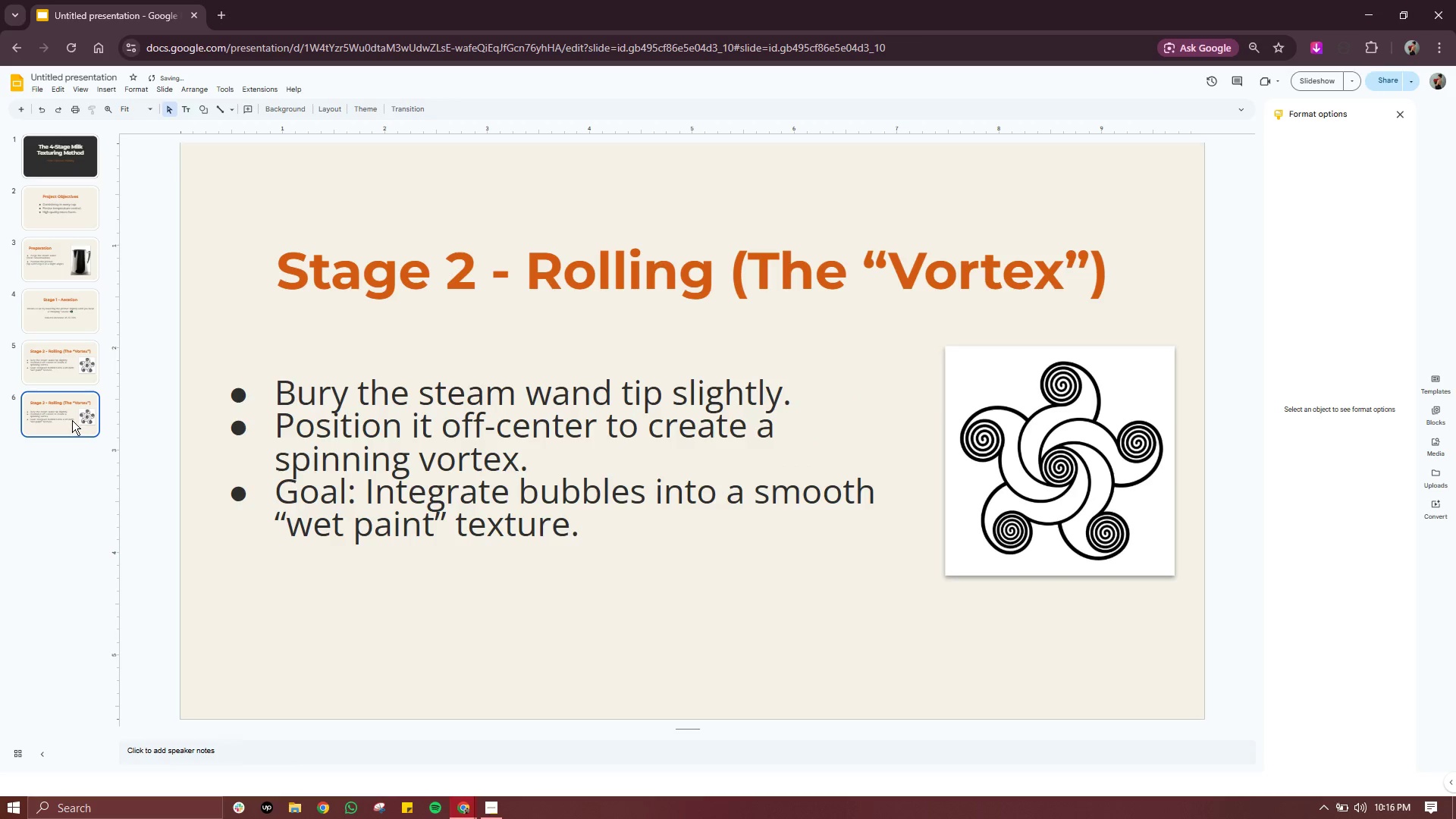 
left_click([72, 420])
 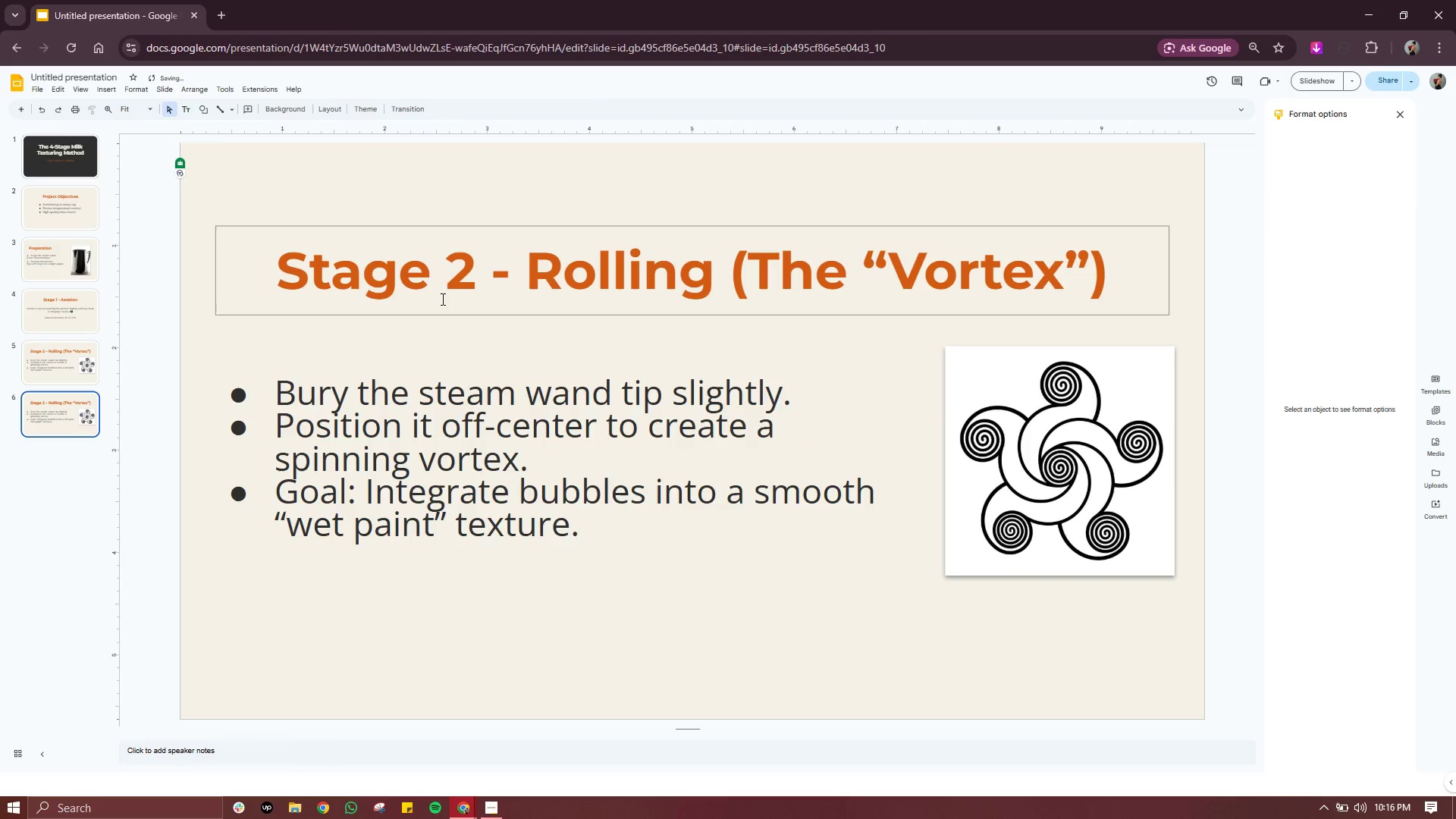 
double_click([441, 299])
 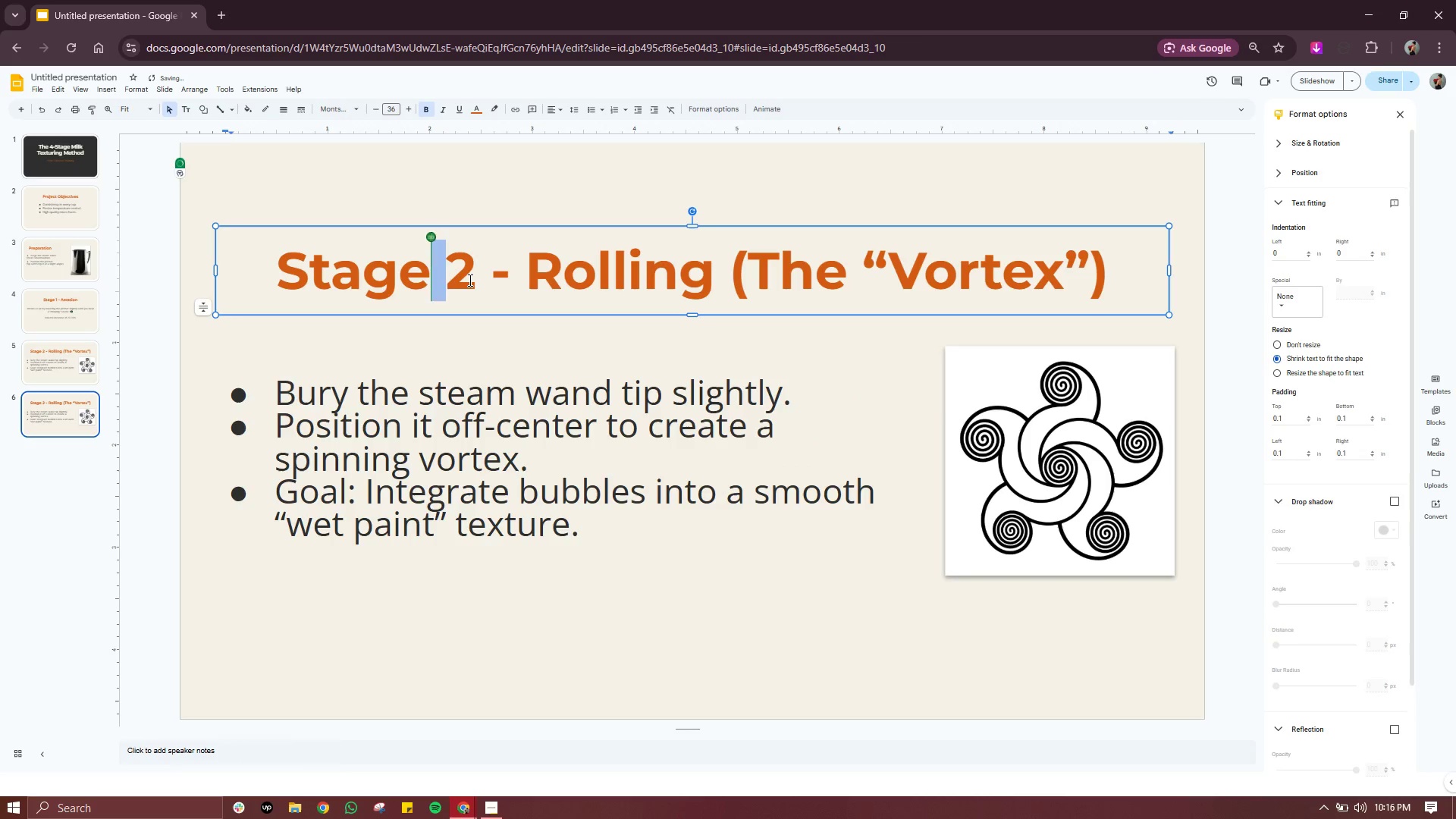 
triple_click([469, 280])
 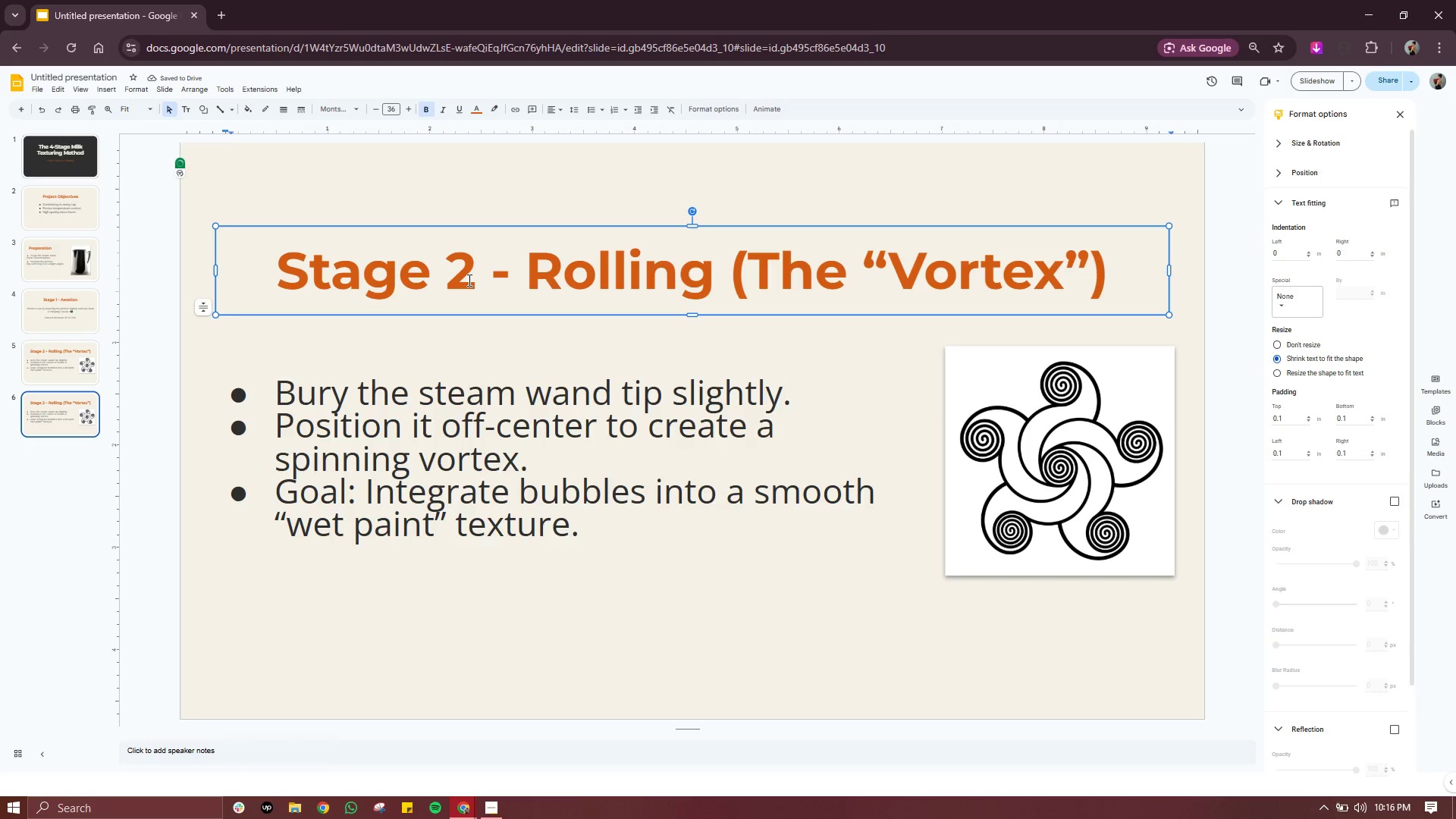 
key(Backspace)
 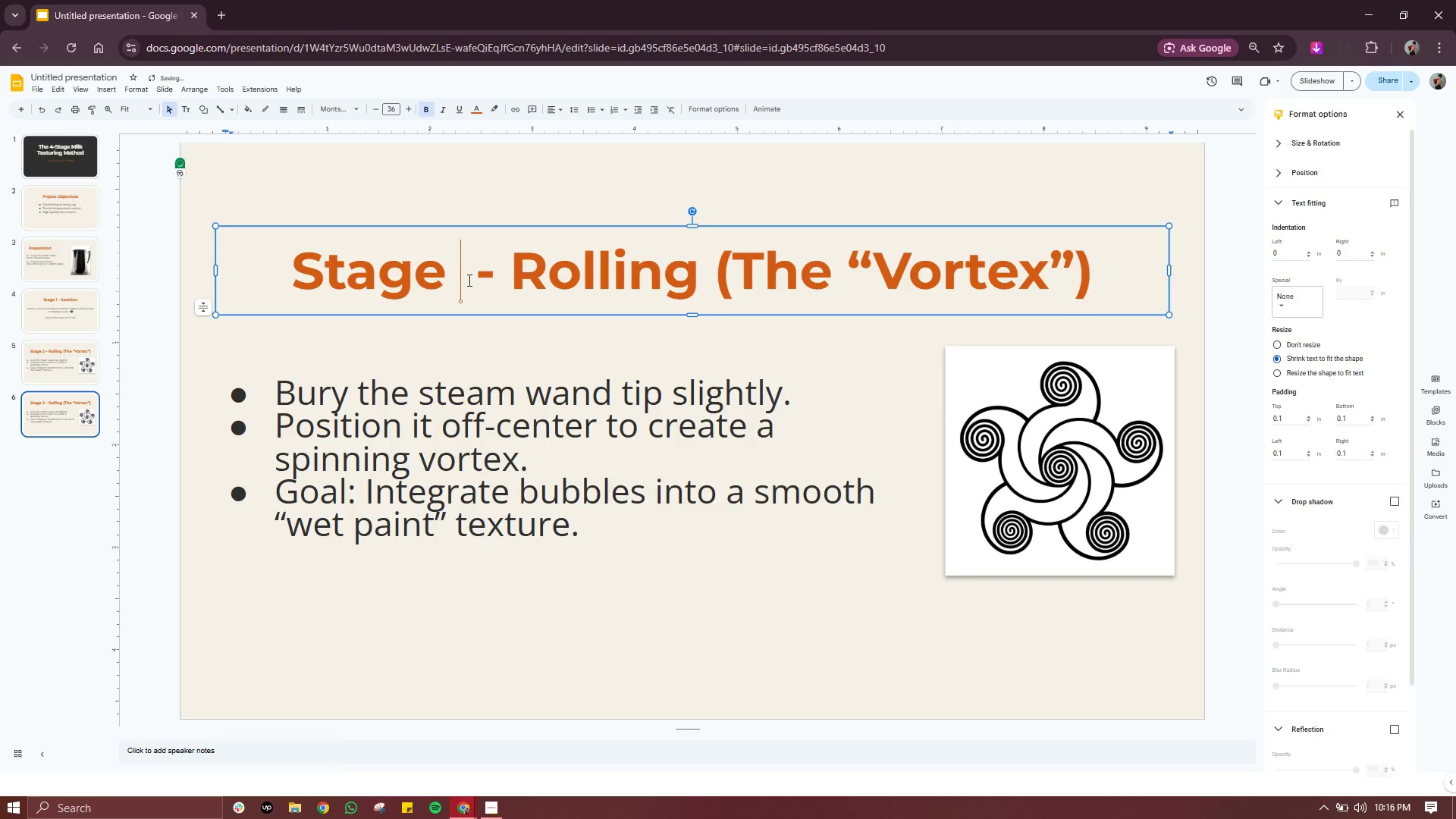 
key(3)
 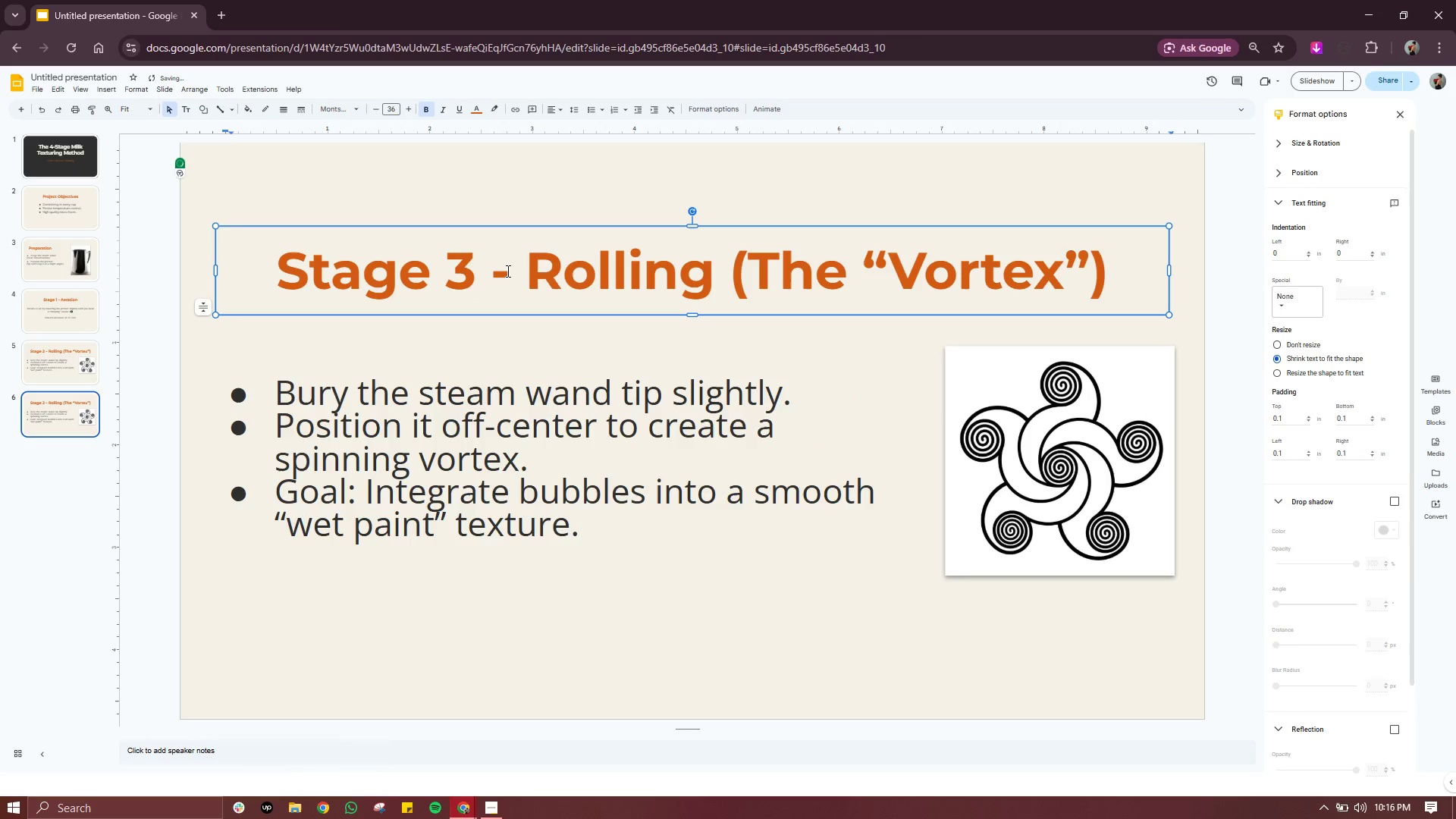 
left_click([507, 271])
 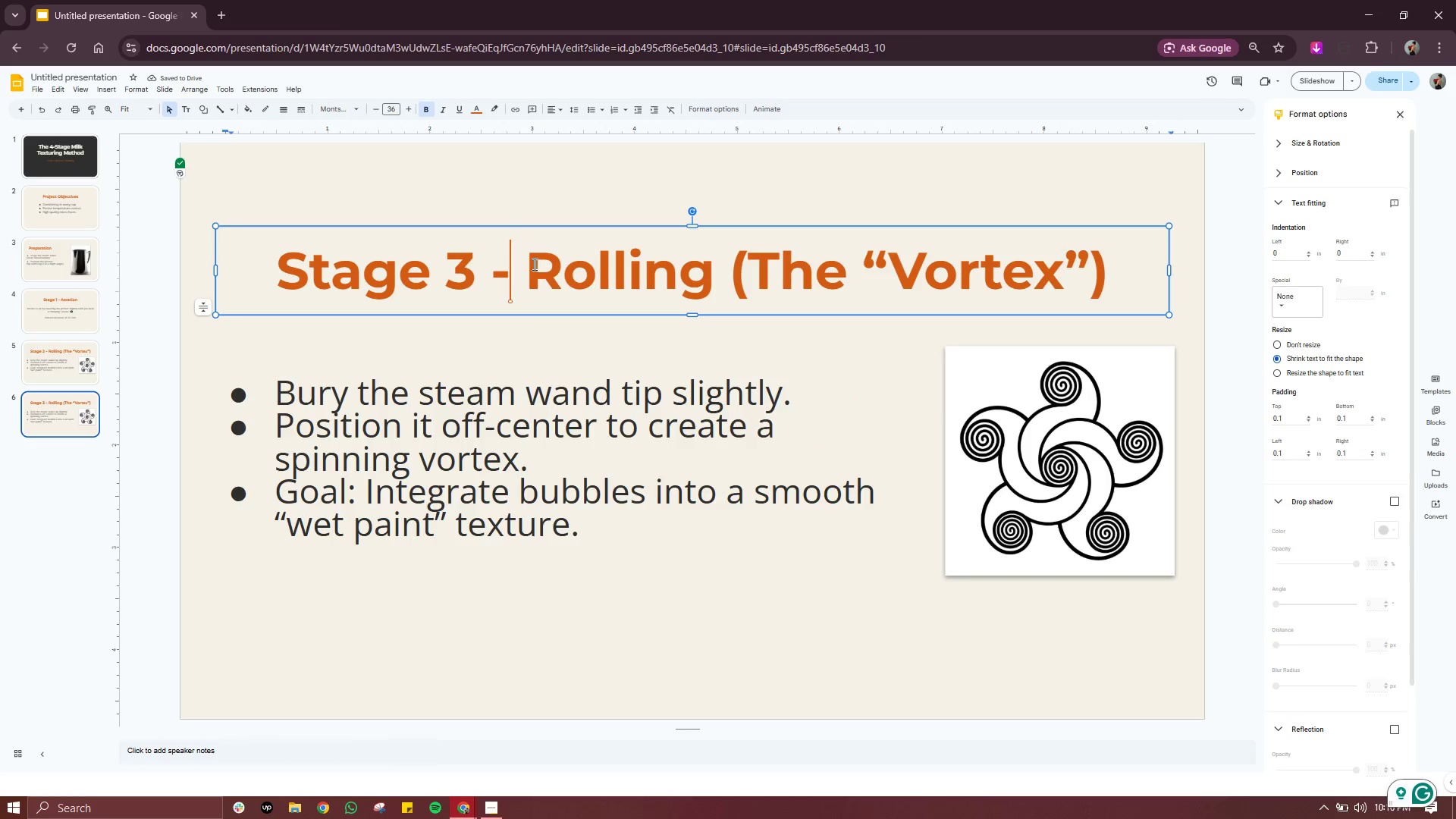 
left_click_drag(start_coordinate=[531, 265], to_coordinate=[1137, 275])
 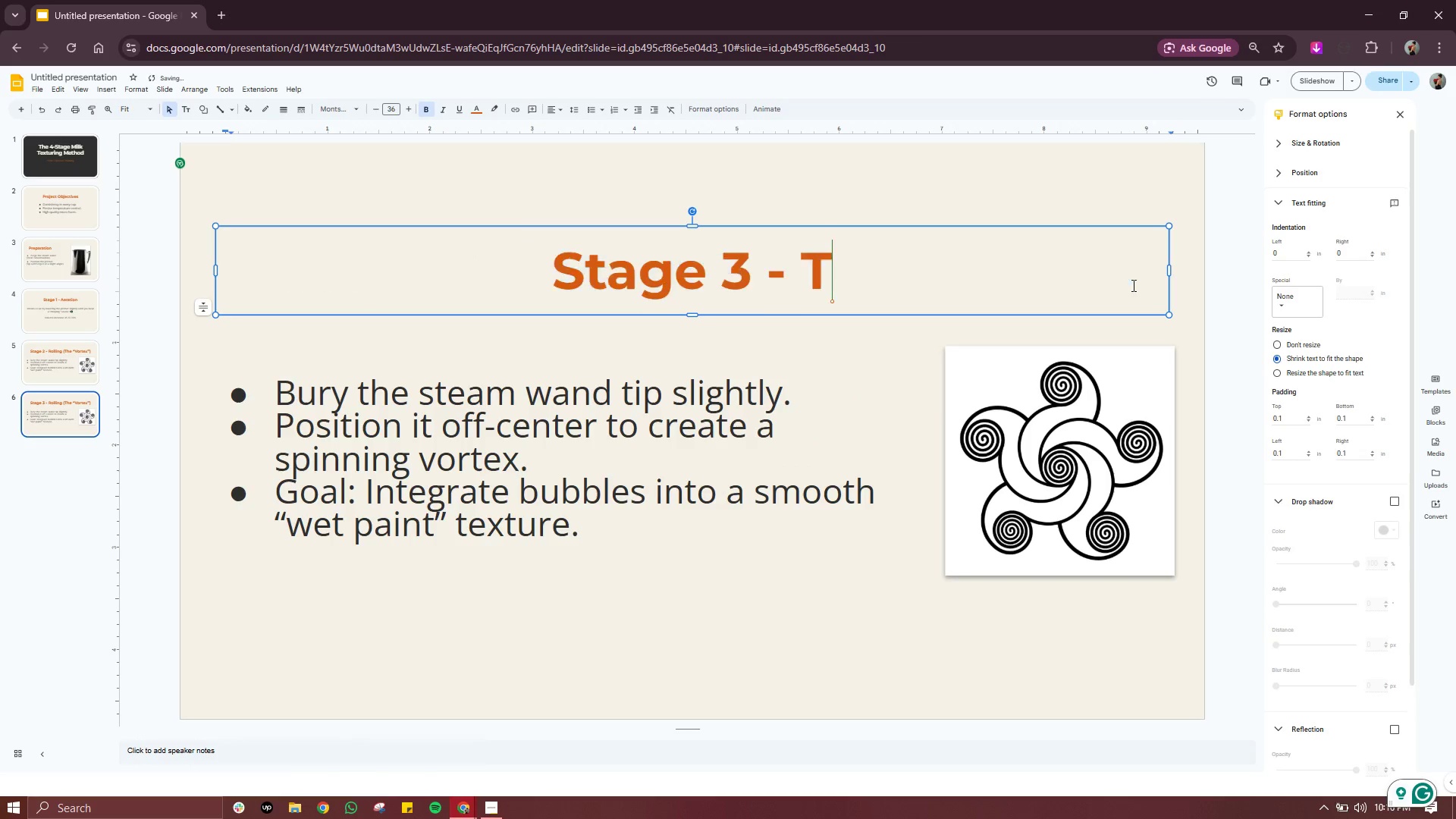 
type(Tempr)
key(Backspace)
type(erature (th)
key(Backspace)
key(Backspace)
type(The "Touch Test"))
 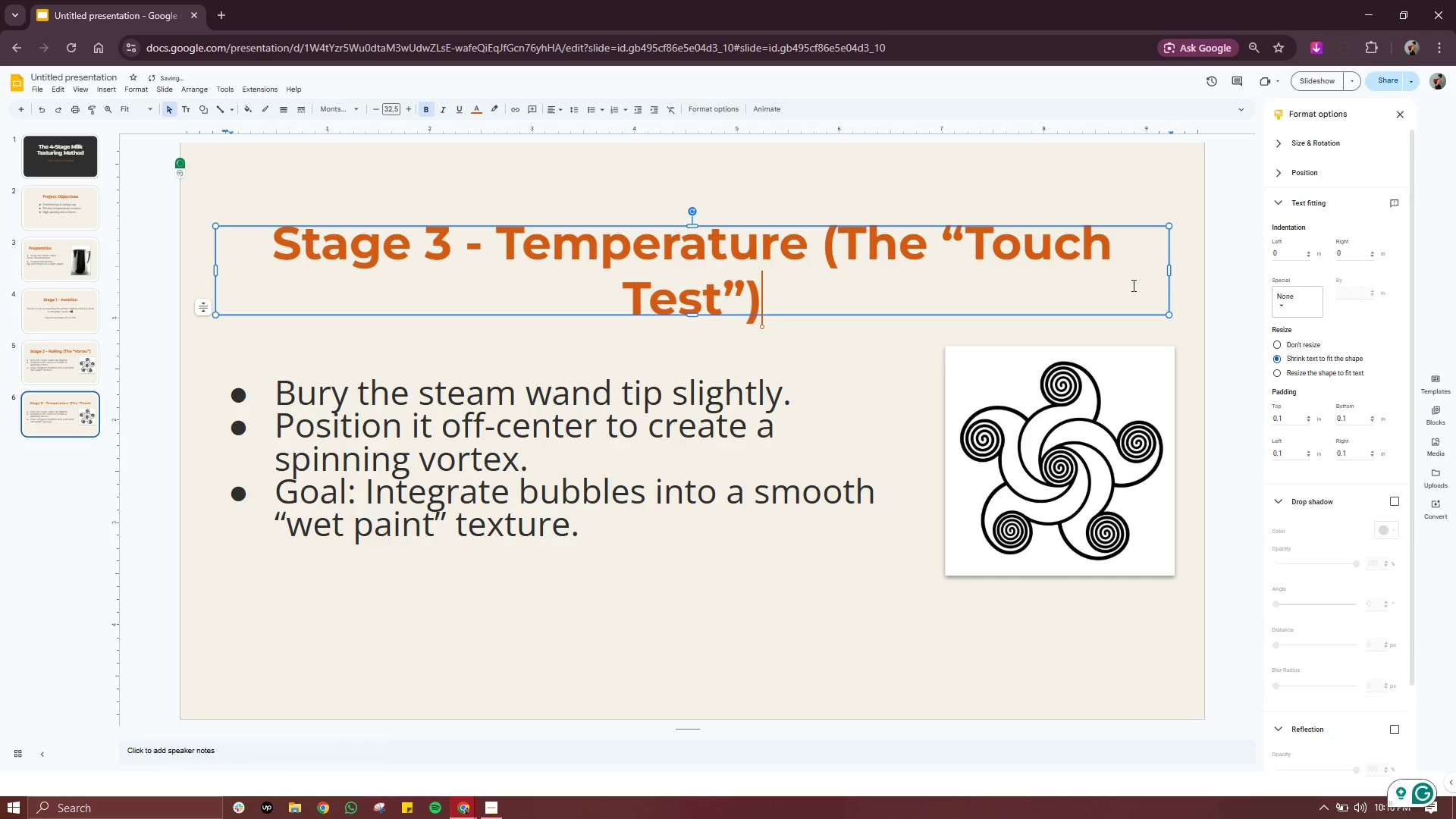 
left_click([833, 248])
 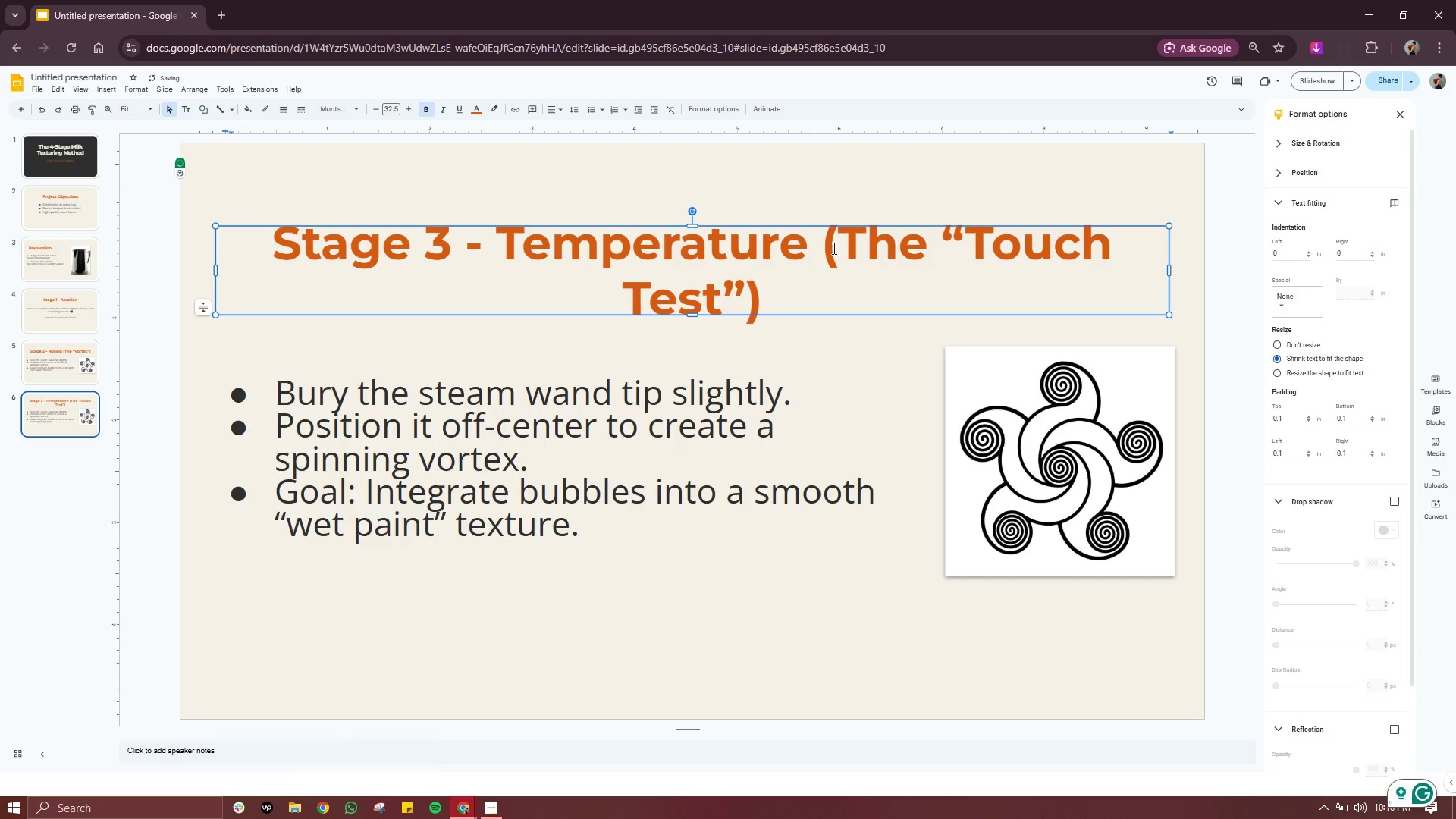 
key(ArrowLeft)
 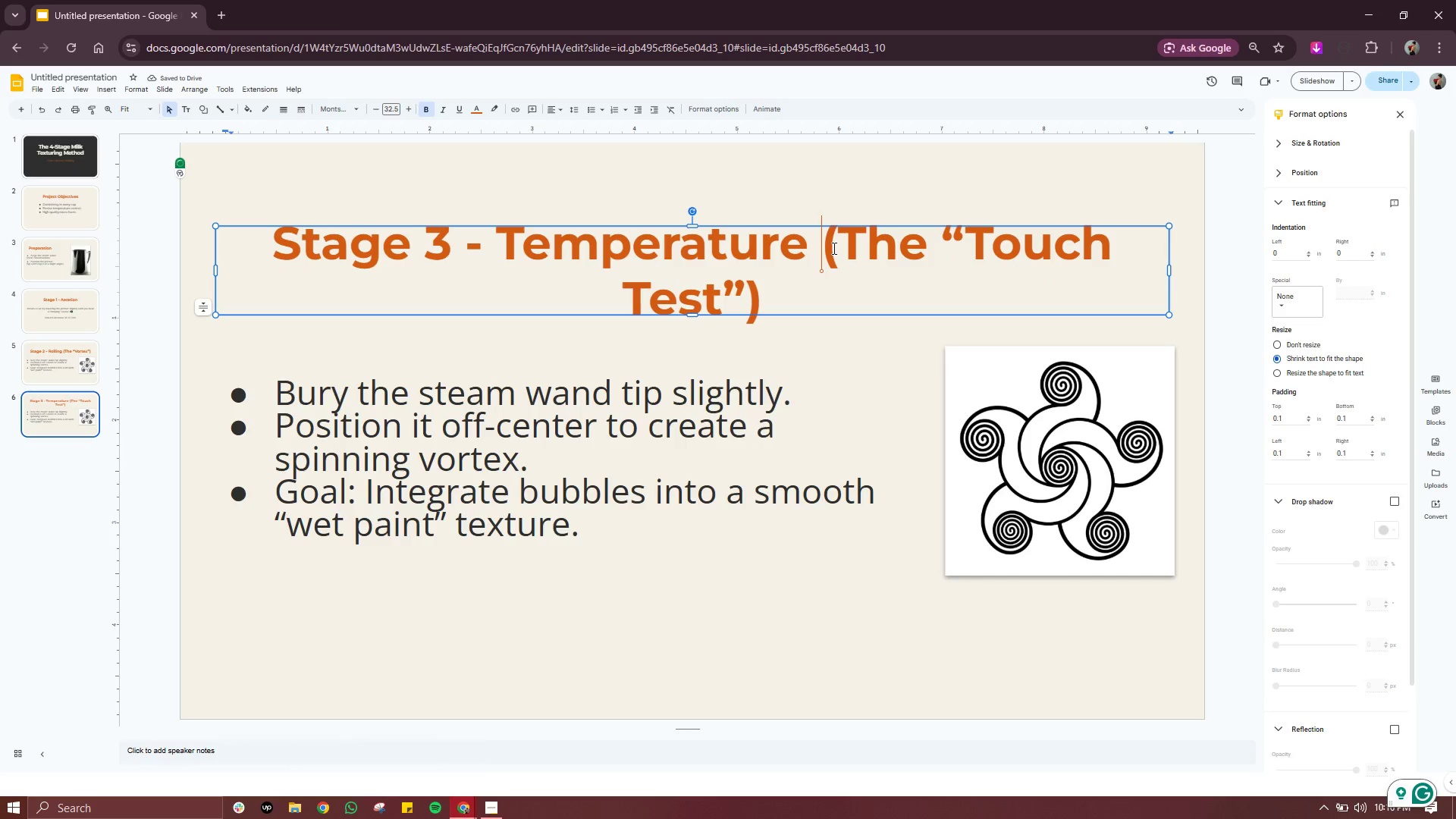 
key(Backspace)
 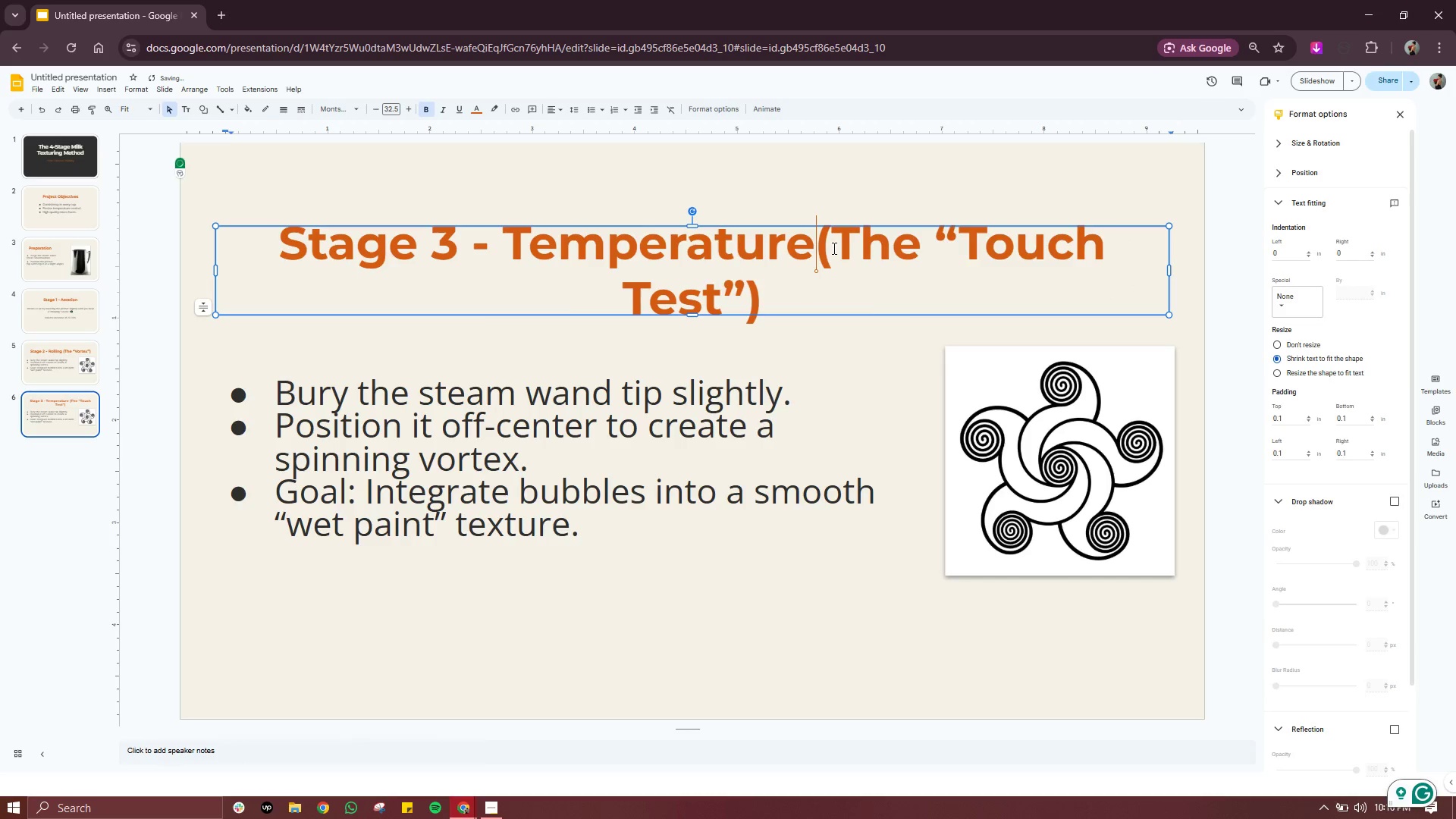 
key(Enter)
 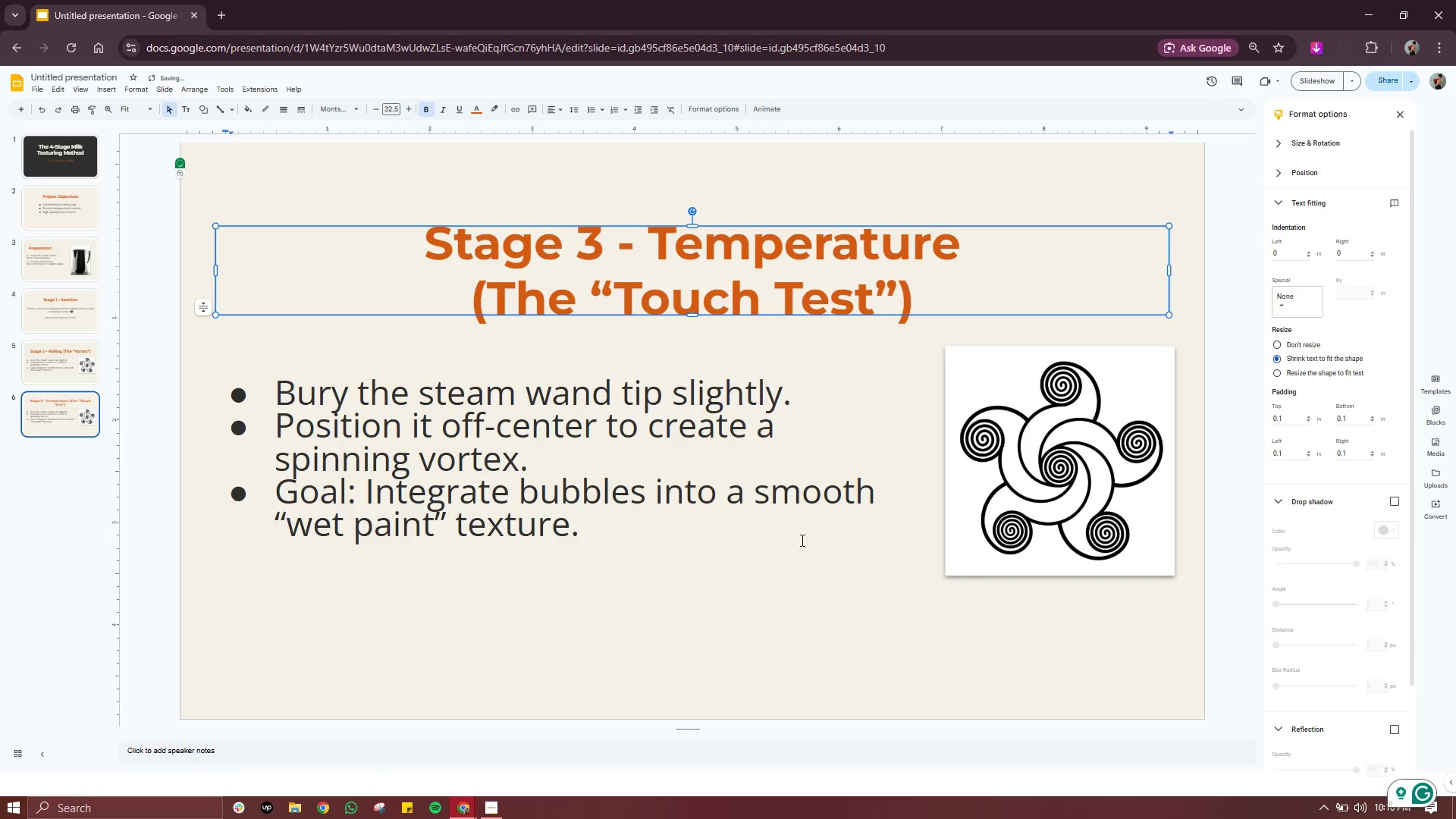 
left_click([792, 686])
 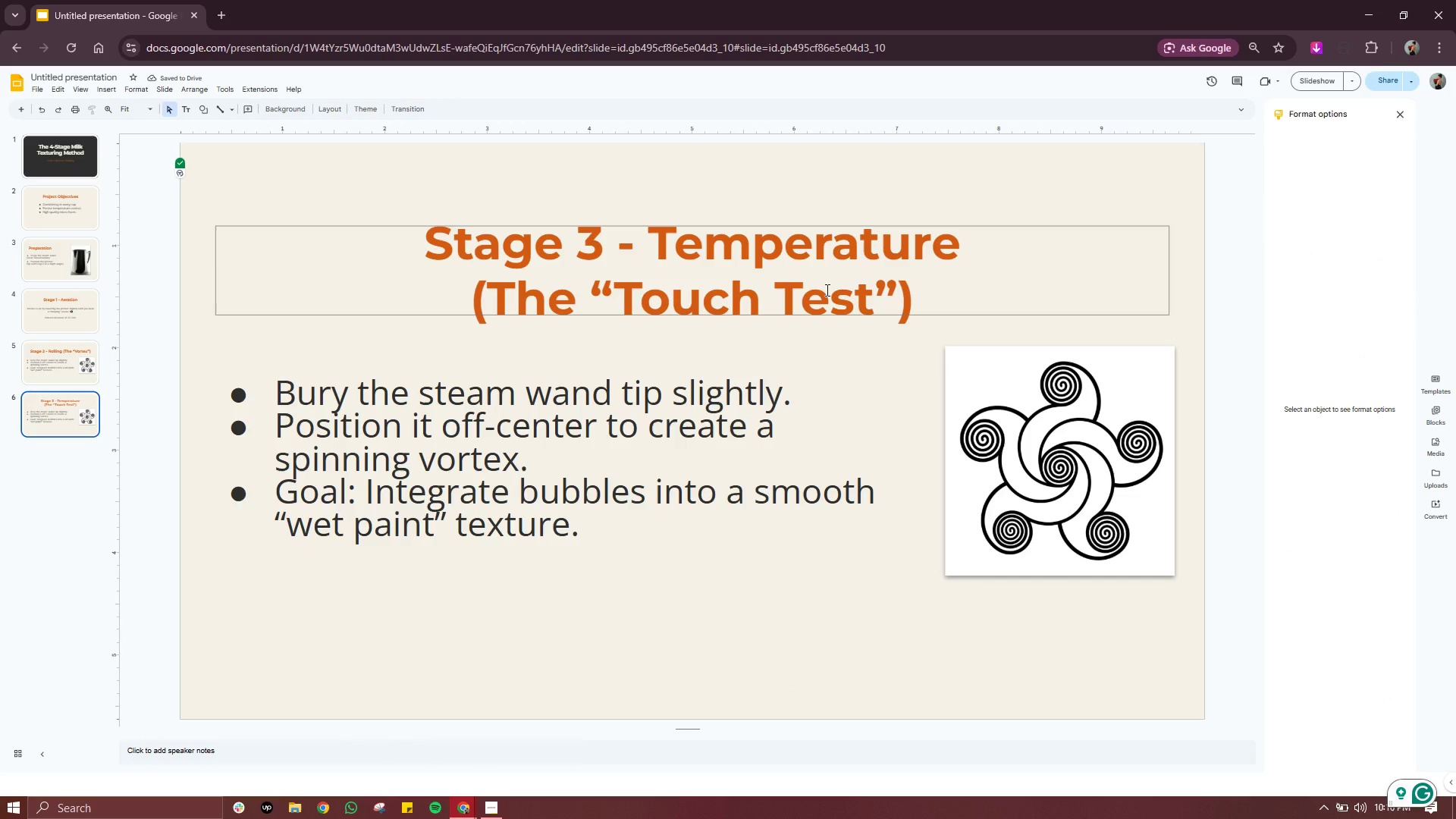 
double_click([826, 290])
 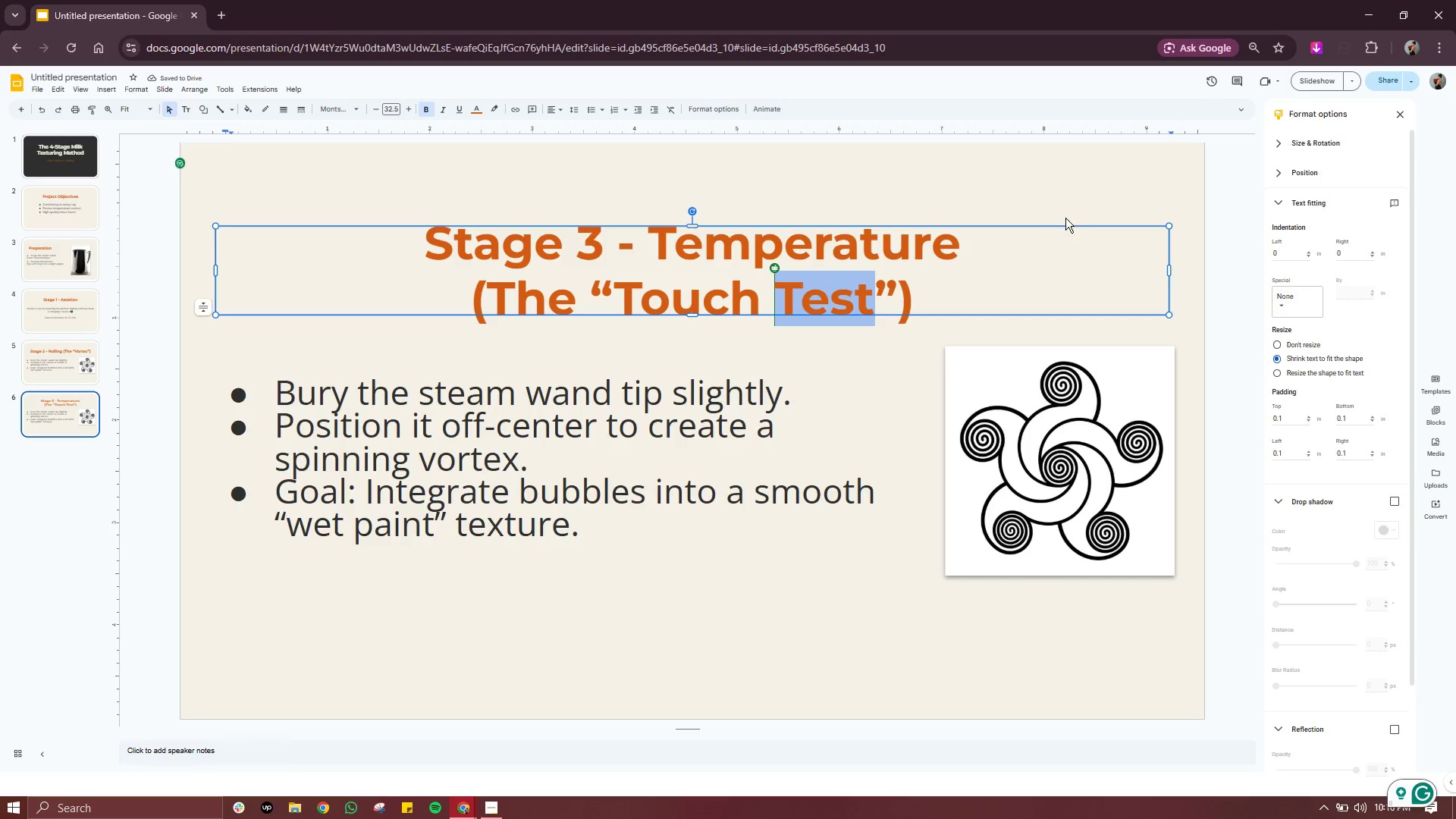 
left_click([1068, 208])
 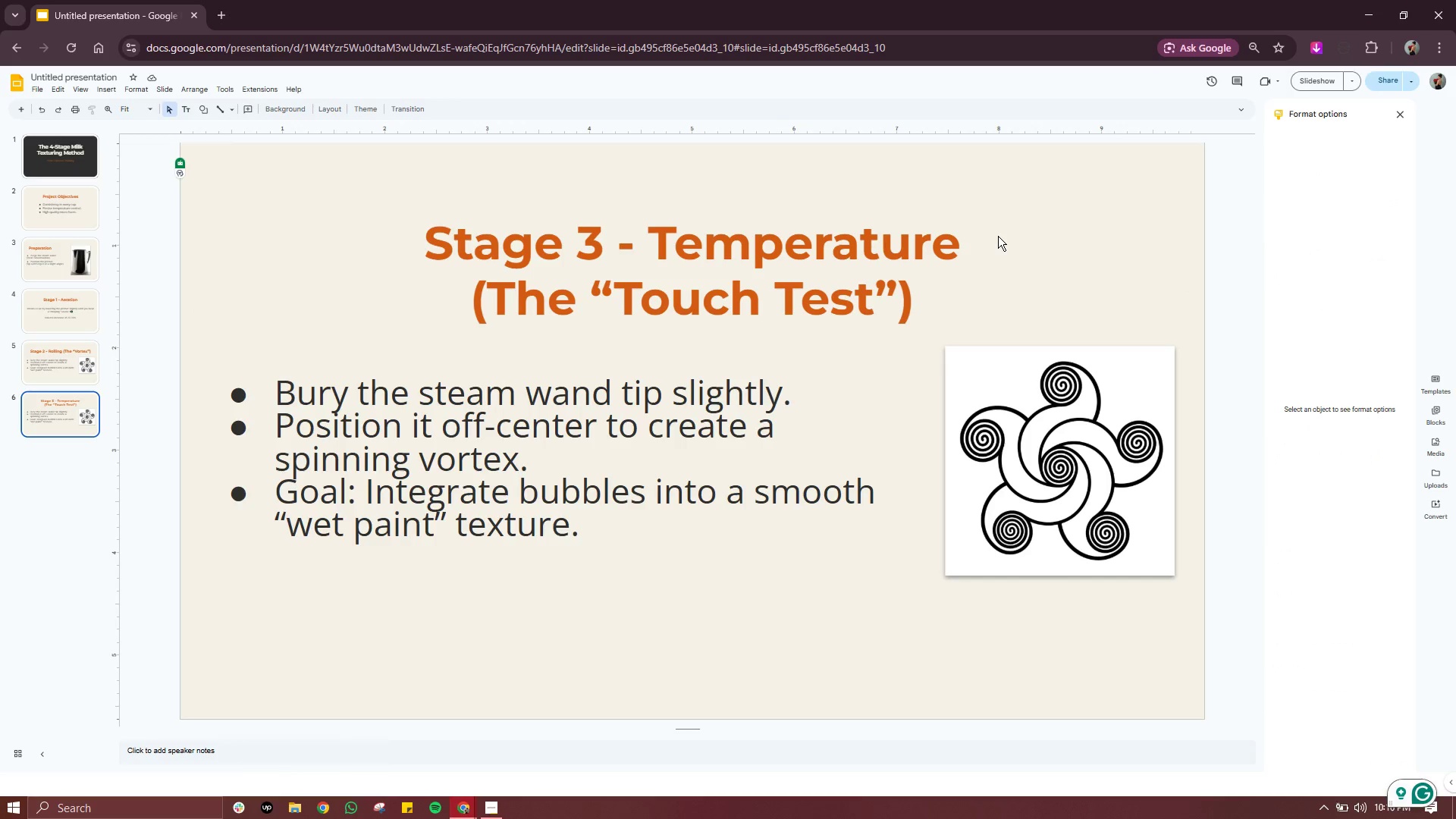 
double_click([997, 236])
 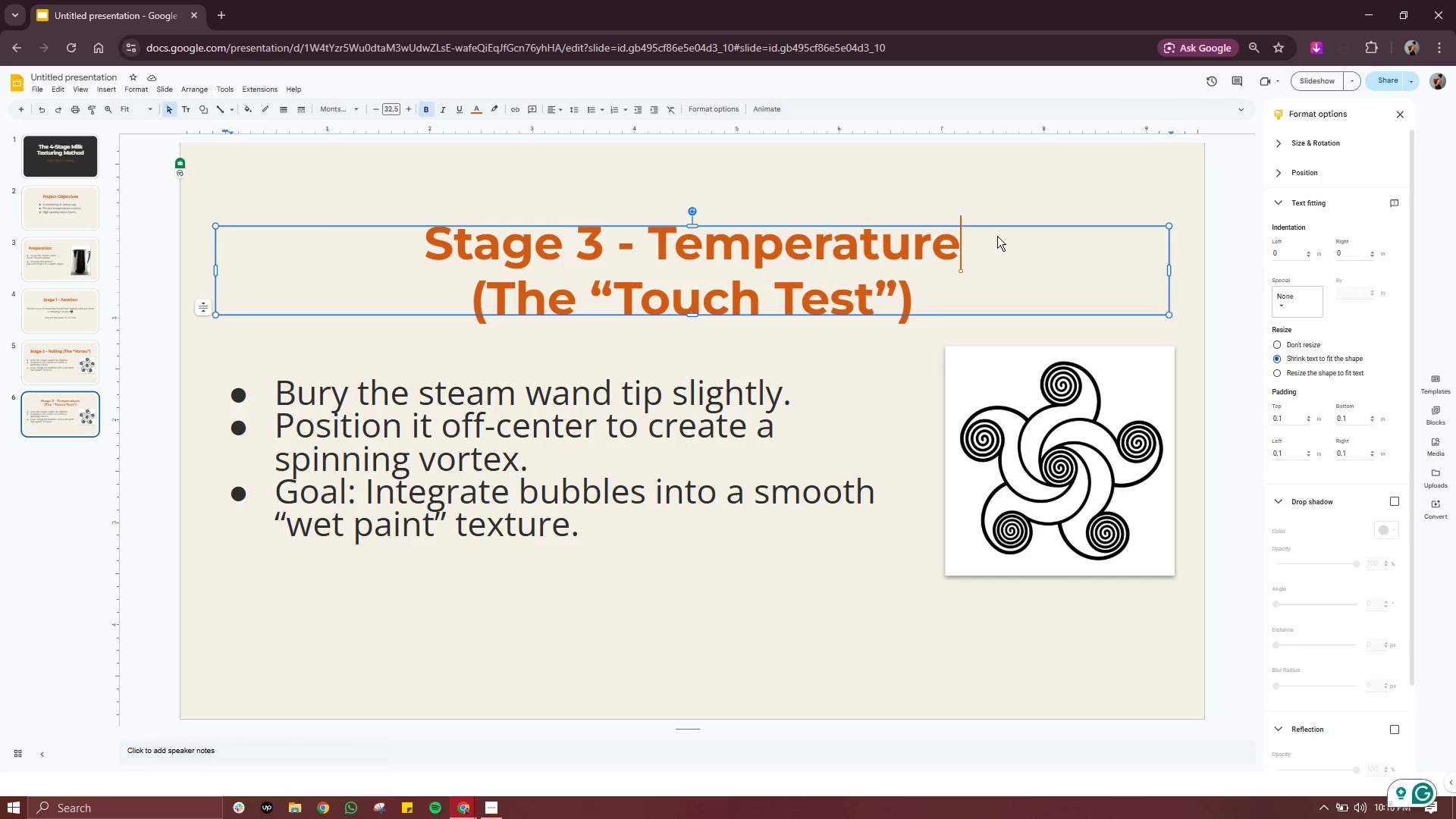 
triple_click([997, 236])
 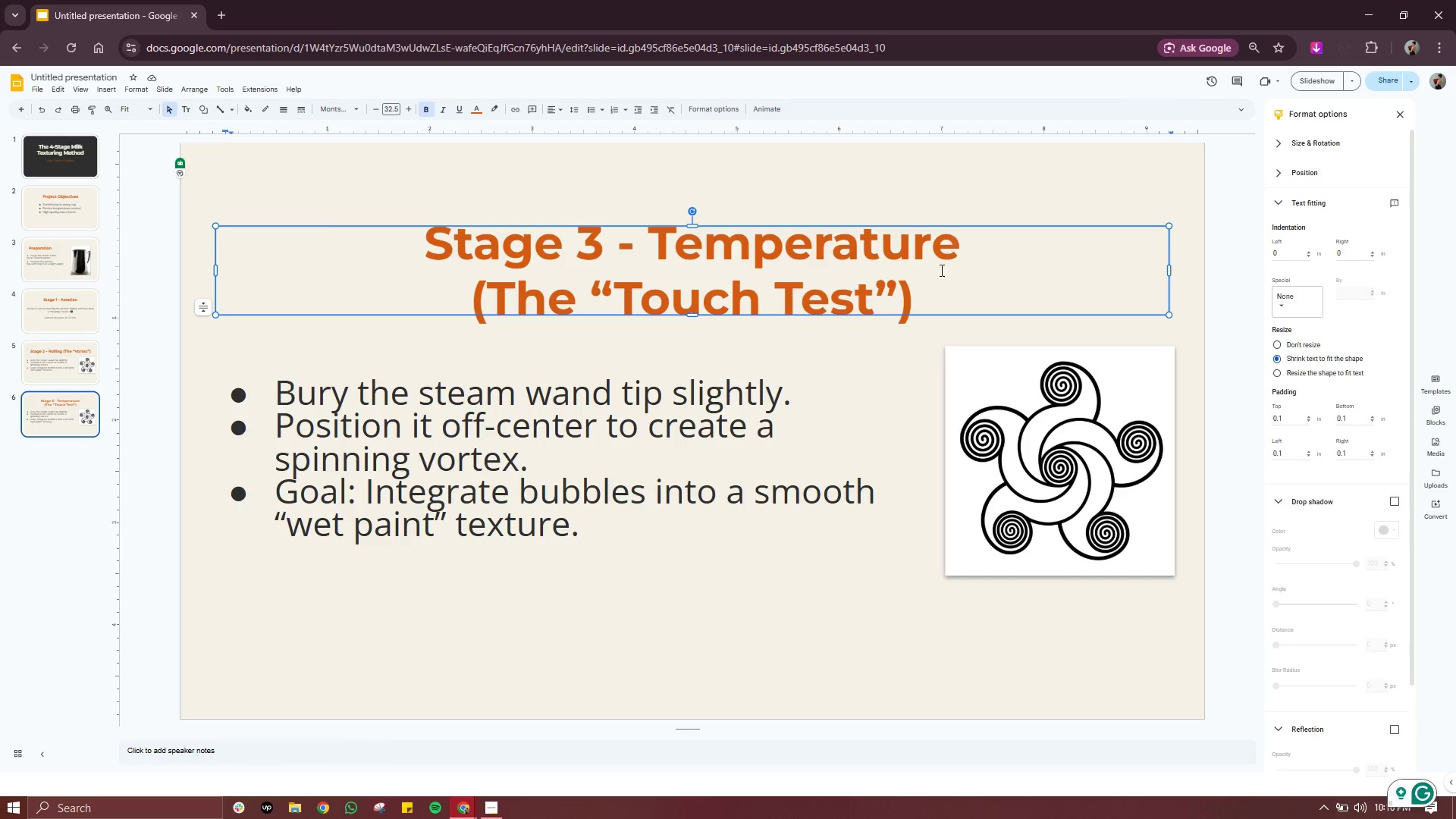 
left_click([940, 270])
 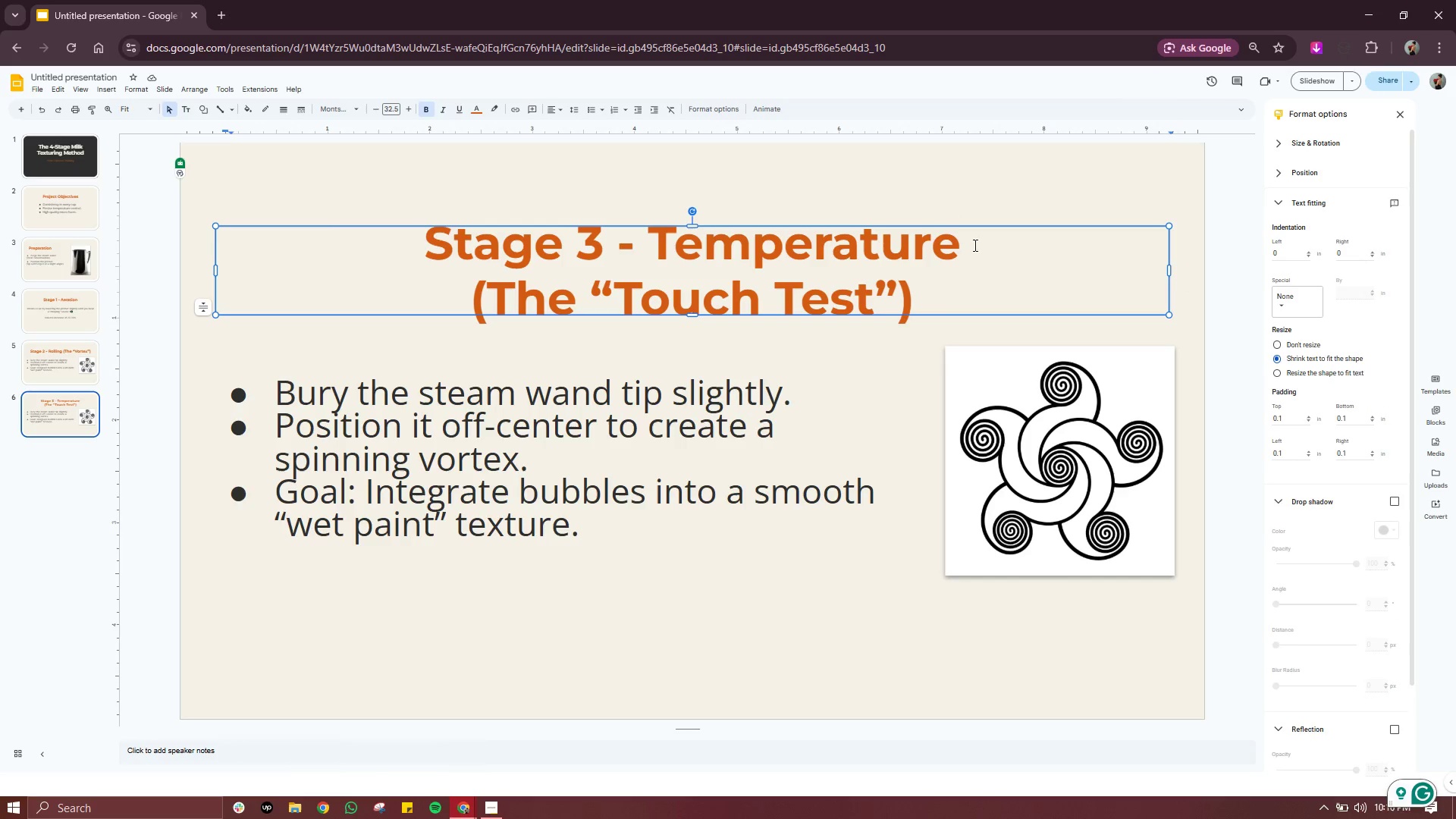 
left_click_drag(start_coordinate=[974, 244], to_coordinate=[436, 236])
 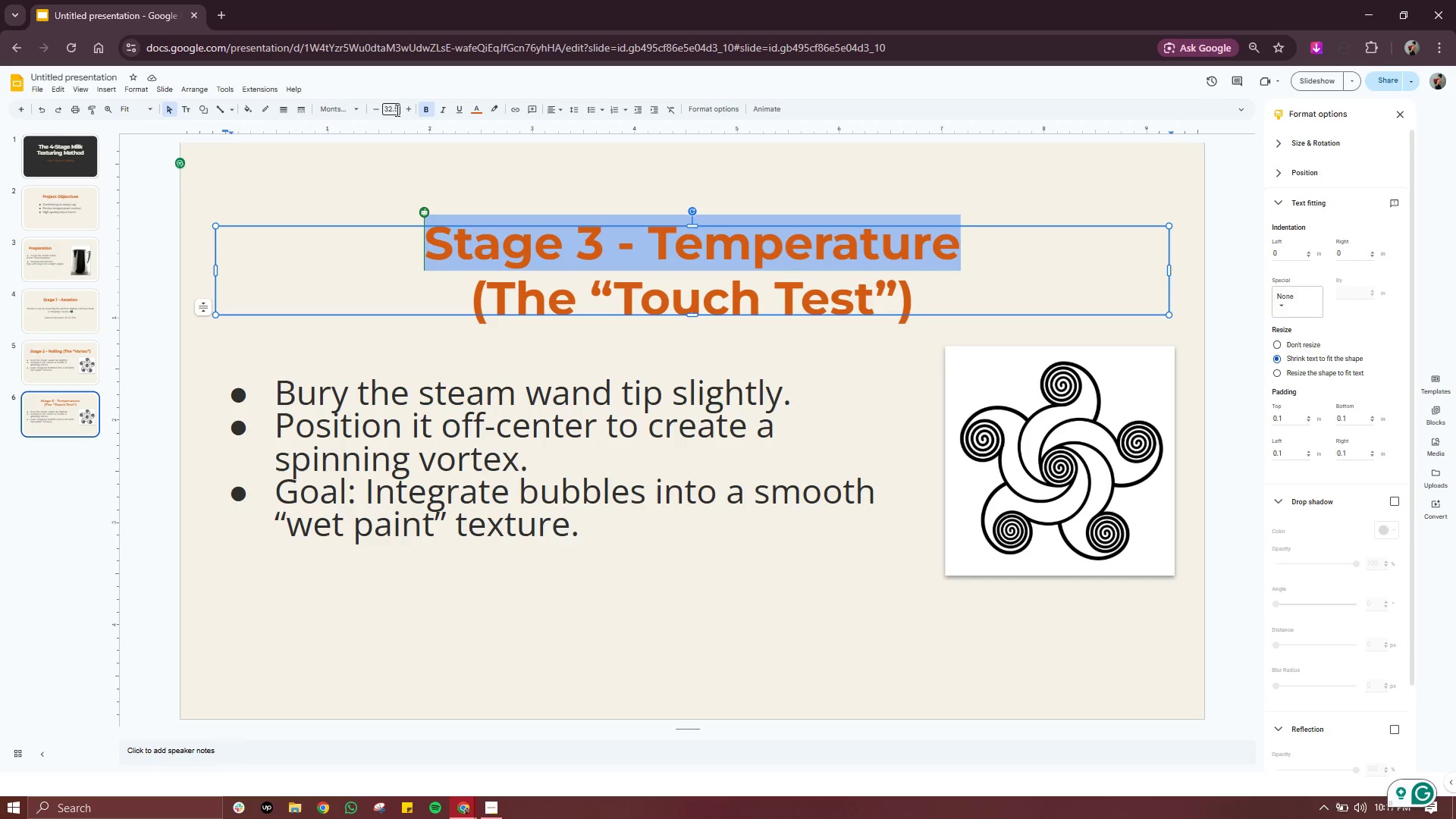 
double_click([407, 110])
 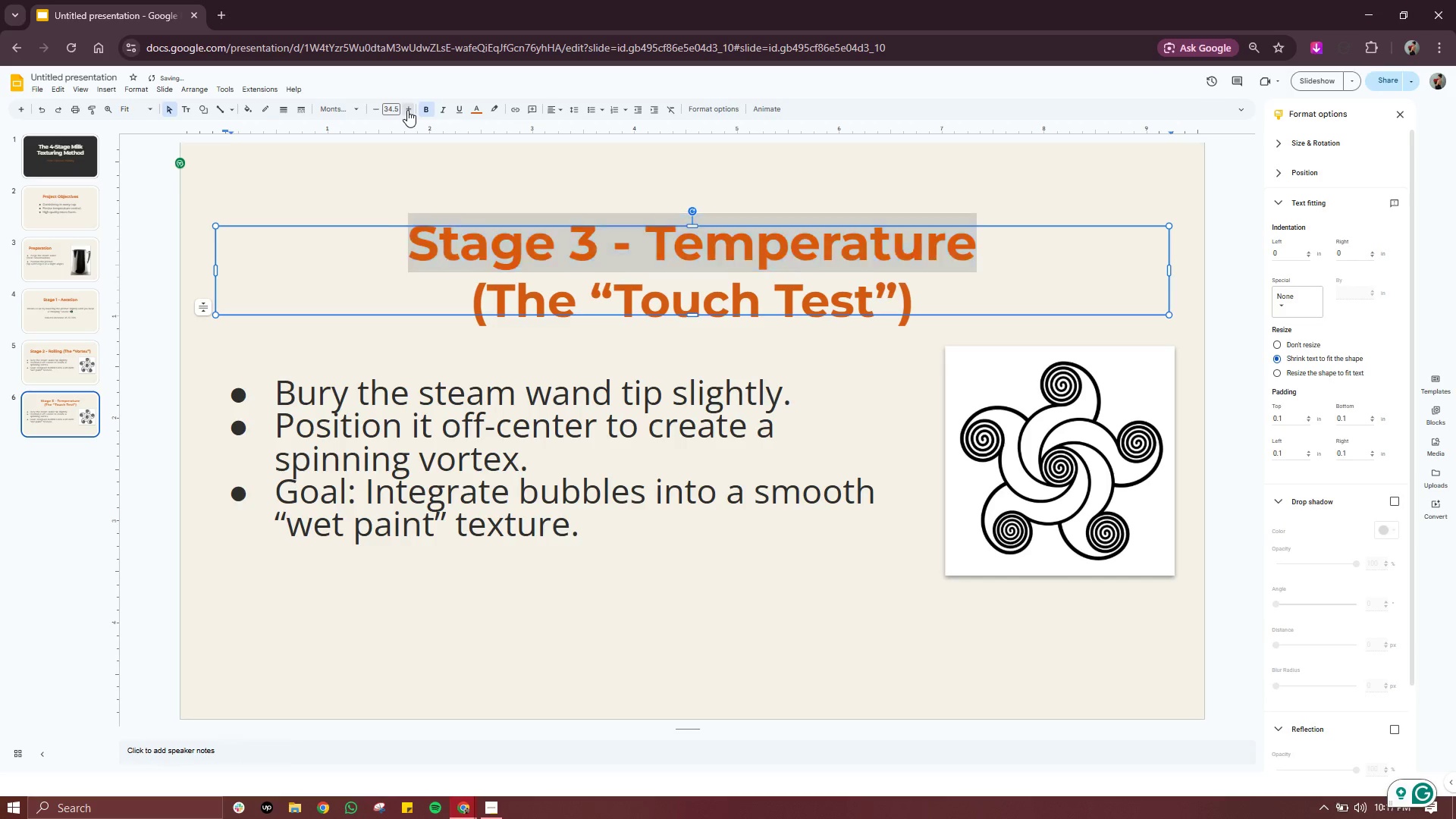 
triple_click([407, 110])
 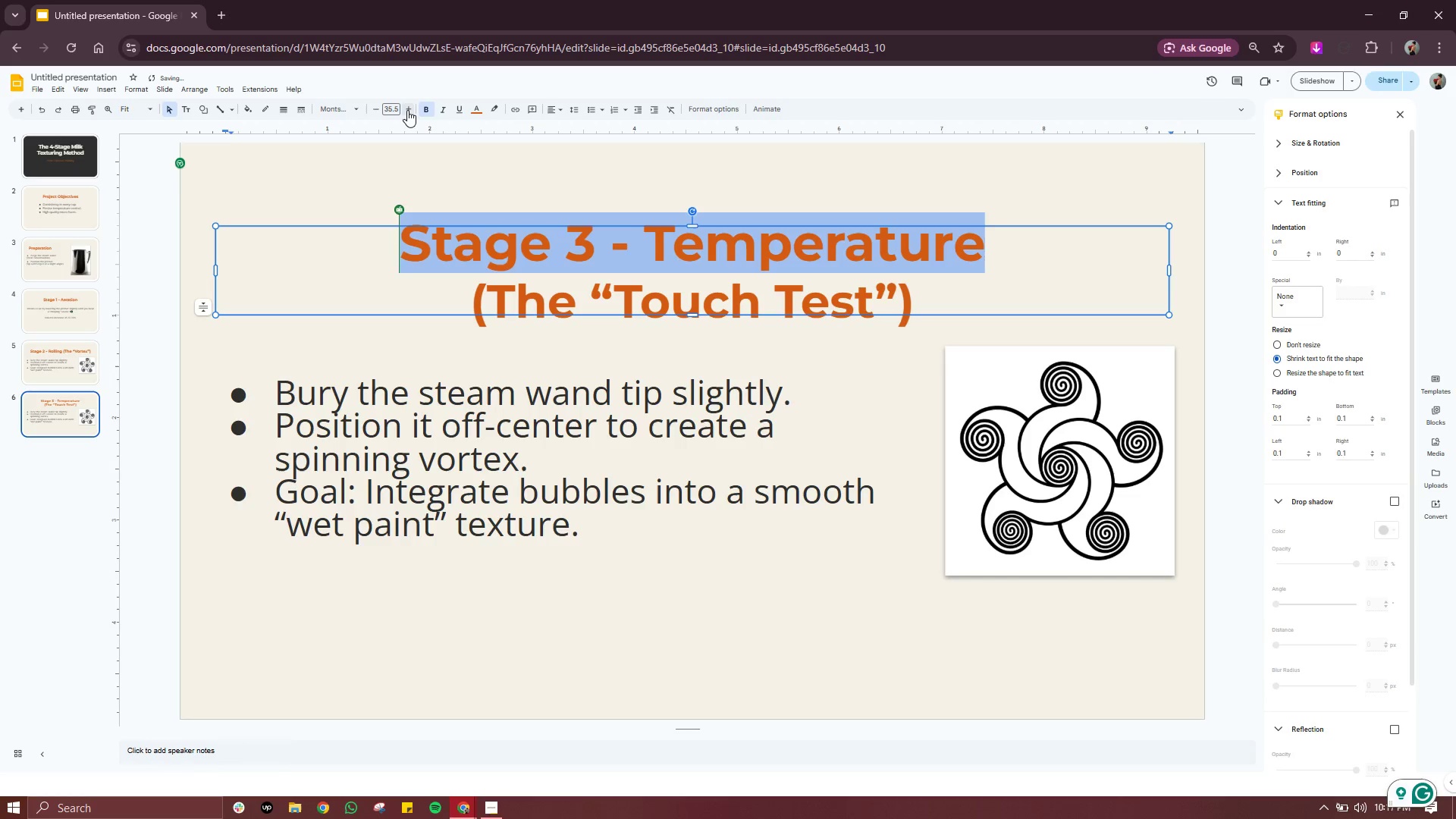 
left_click([407, 110])
 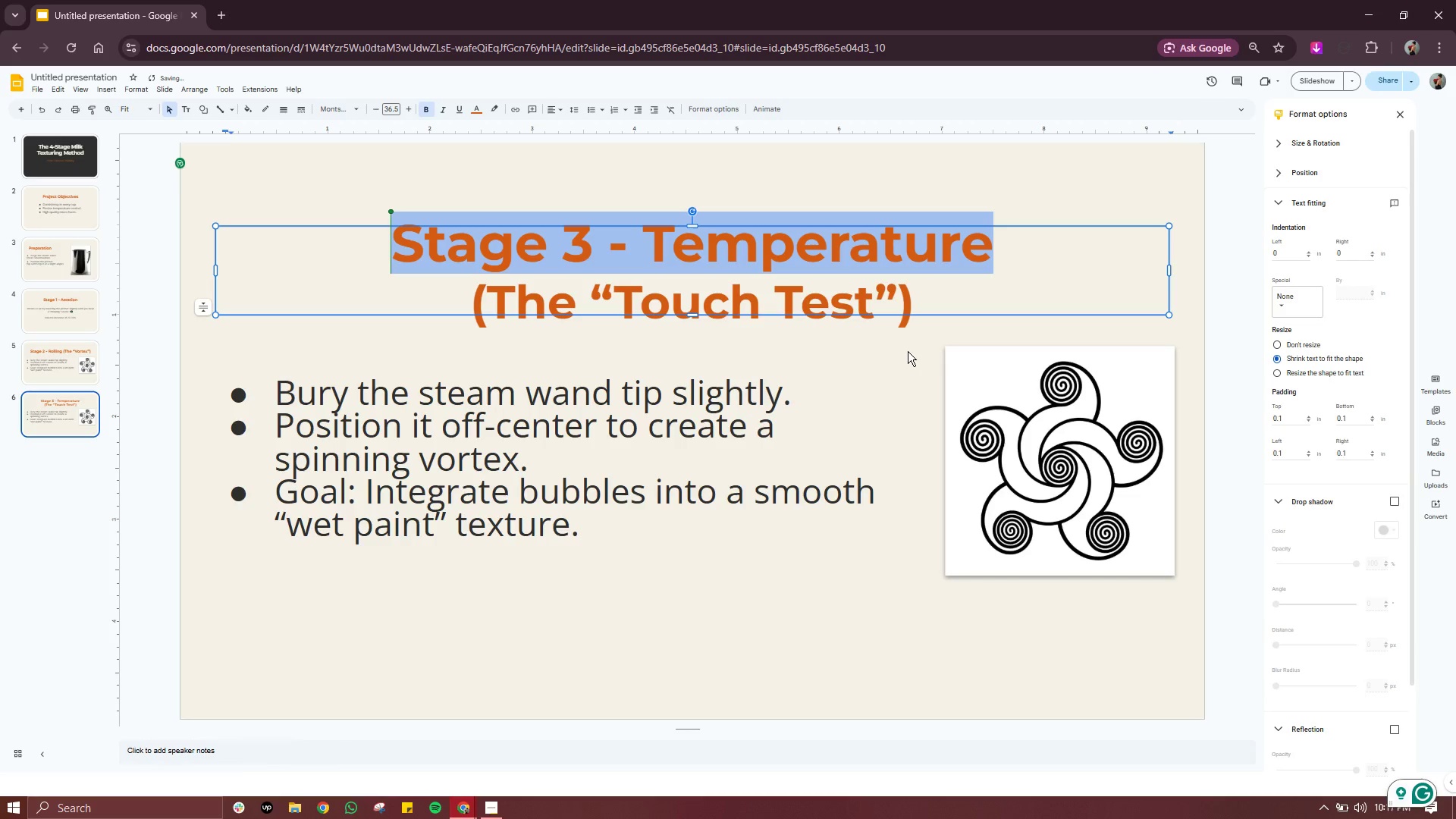 
left_click([908, 351])
 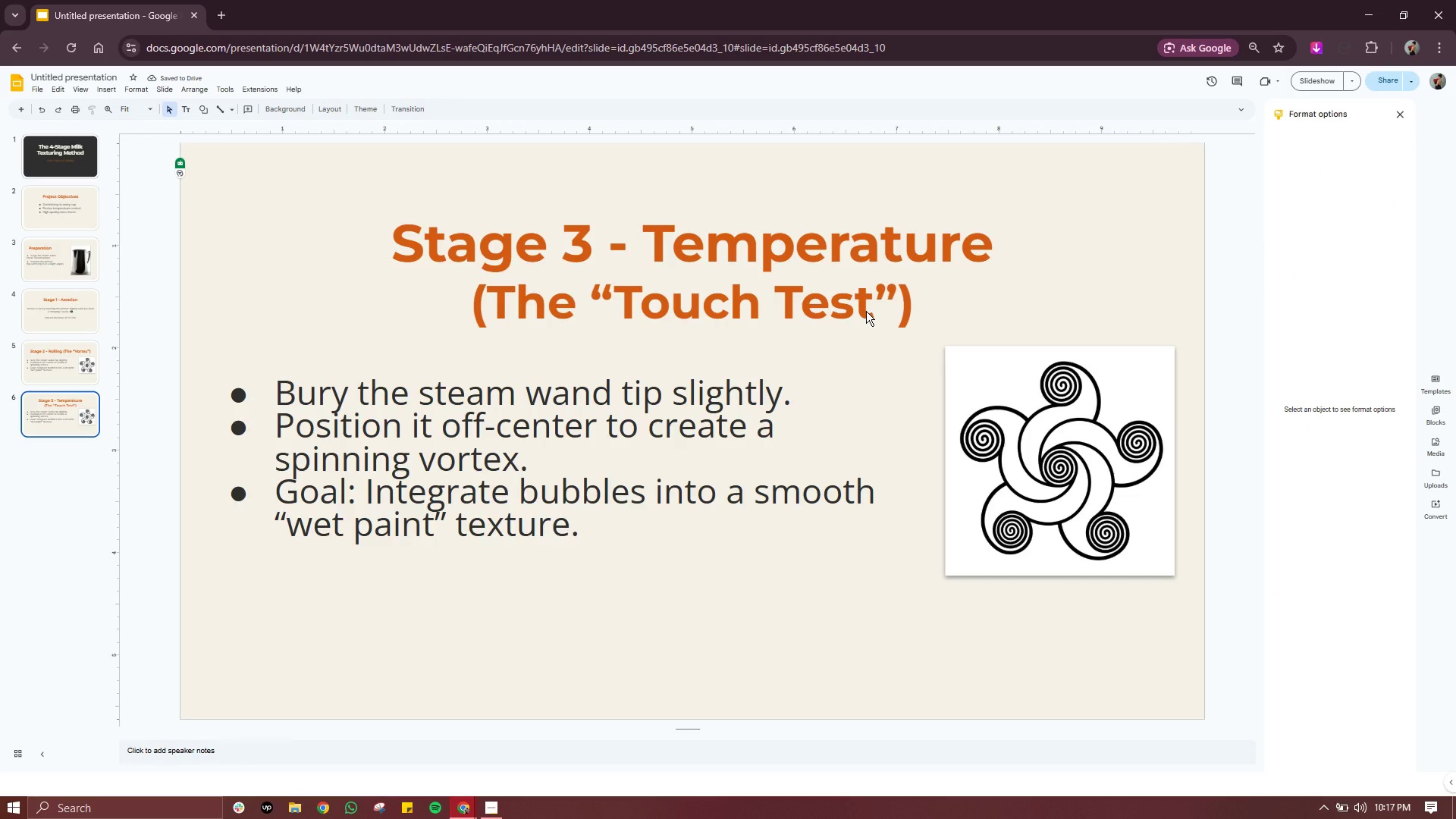 
double_click([866, 311])
 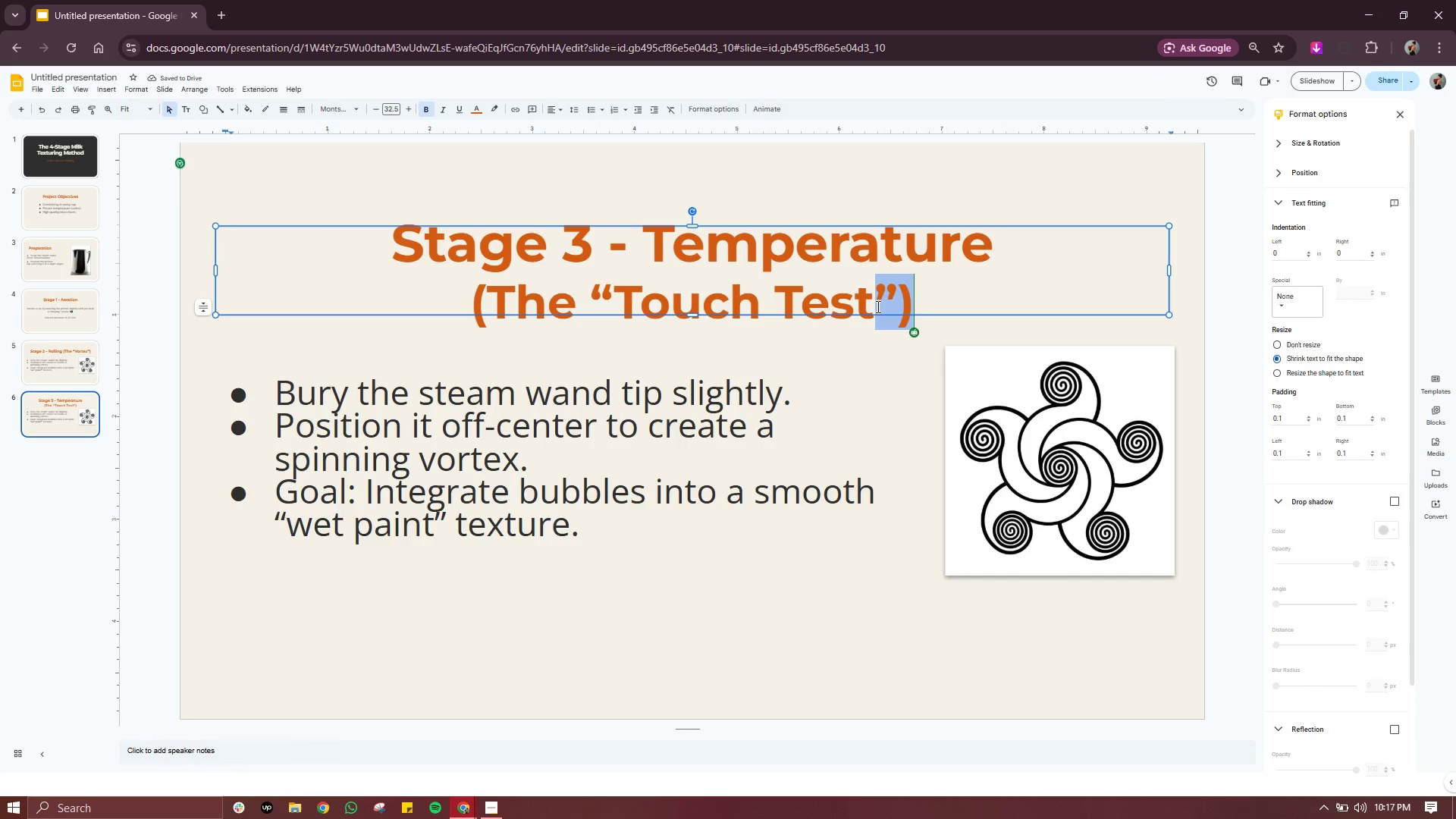 
left_click([877, 306])
 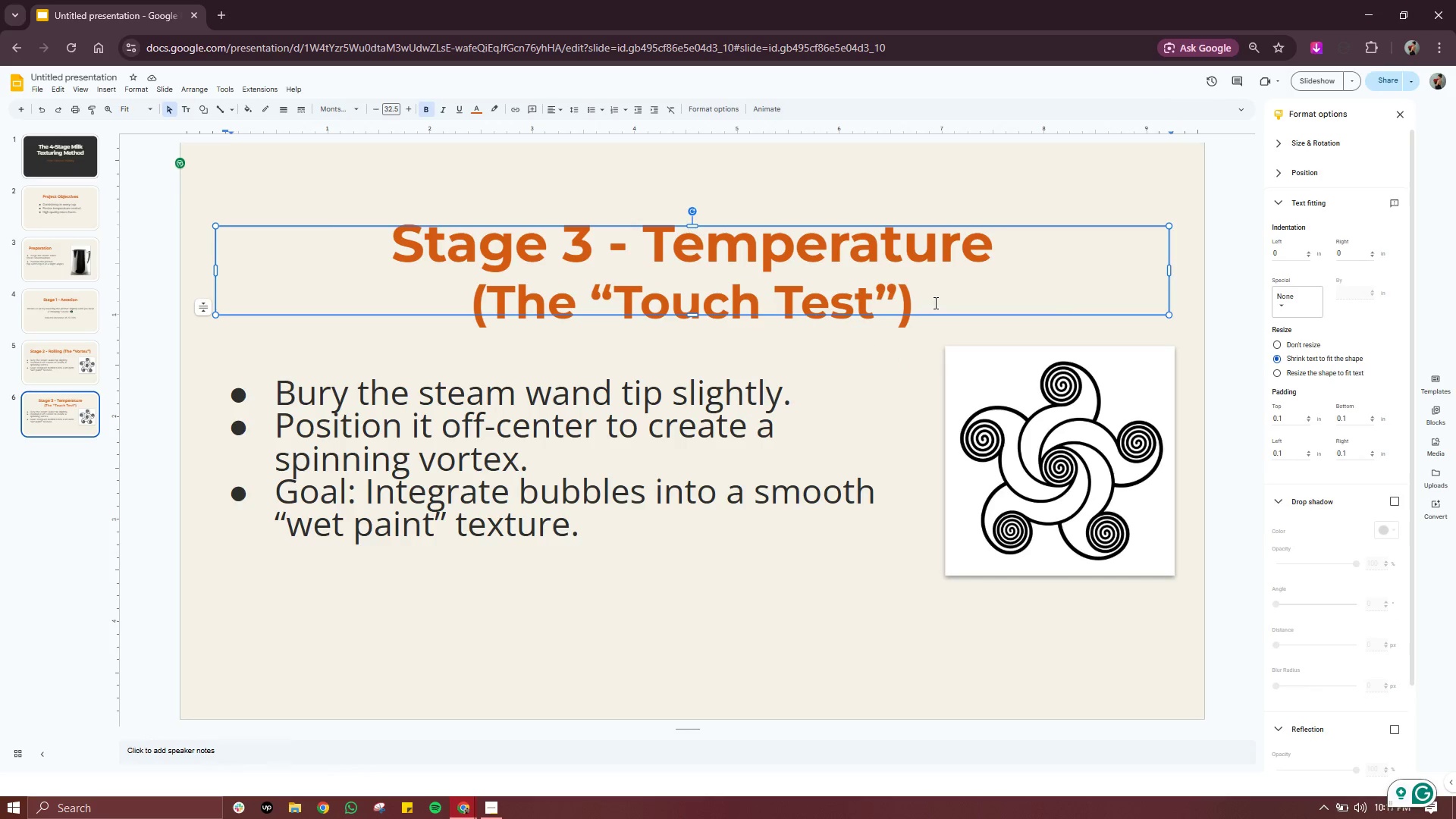 
left_click_drag(start_coordinate=[935, 303], to_coordinate=[453, 302])
 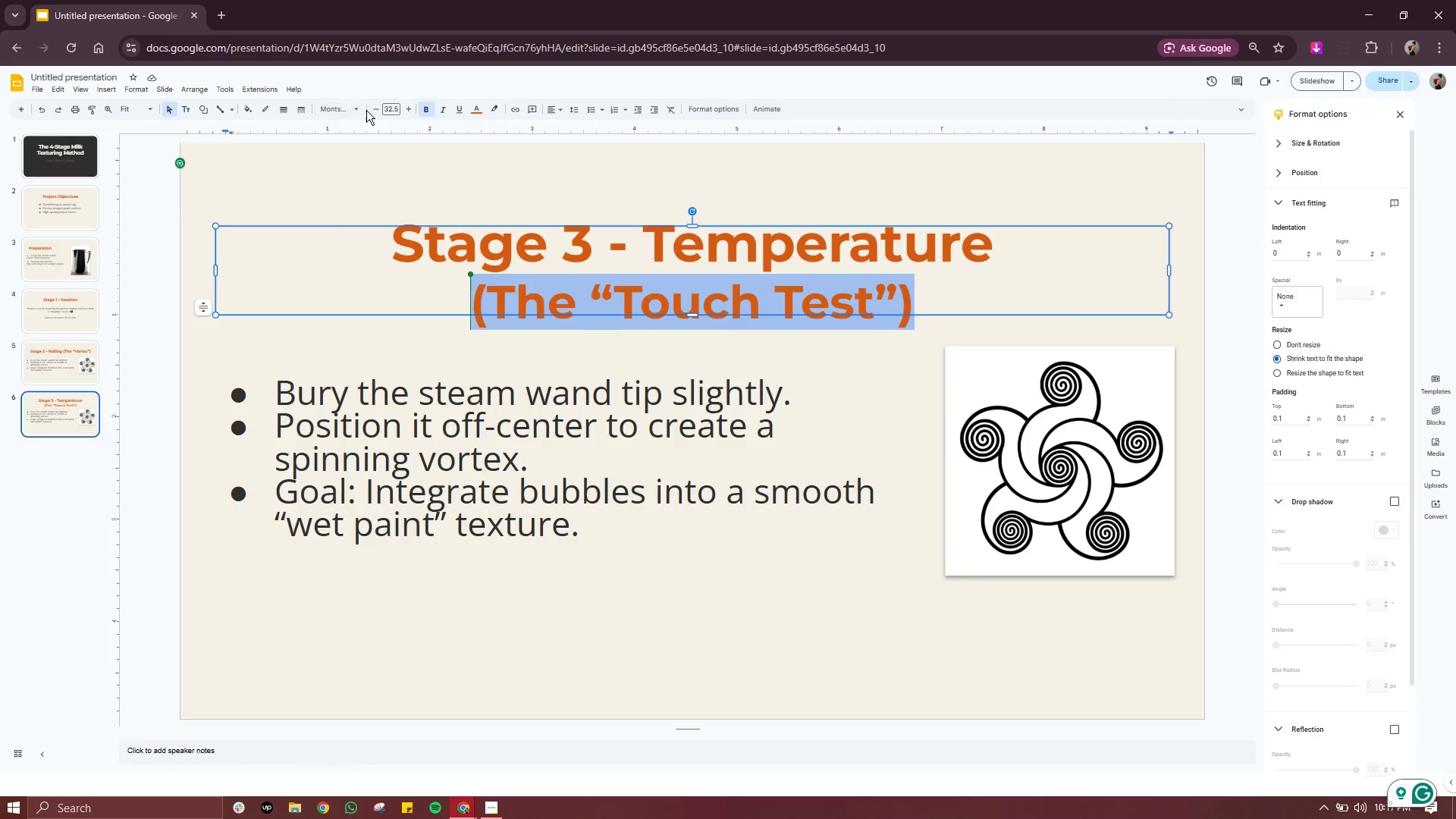 
double_click([375, 109])
 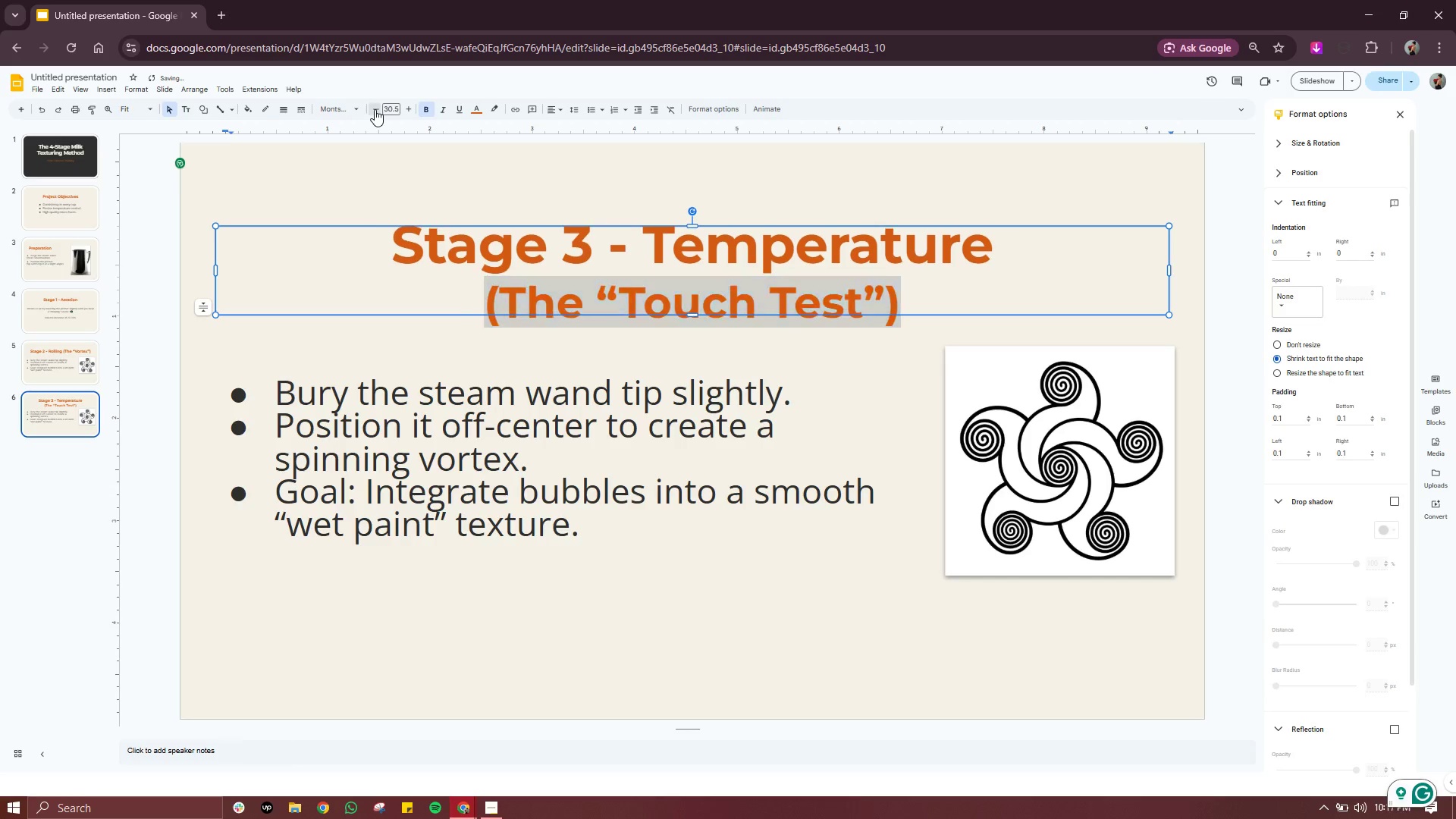 
triple_click([375, 109])
 